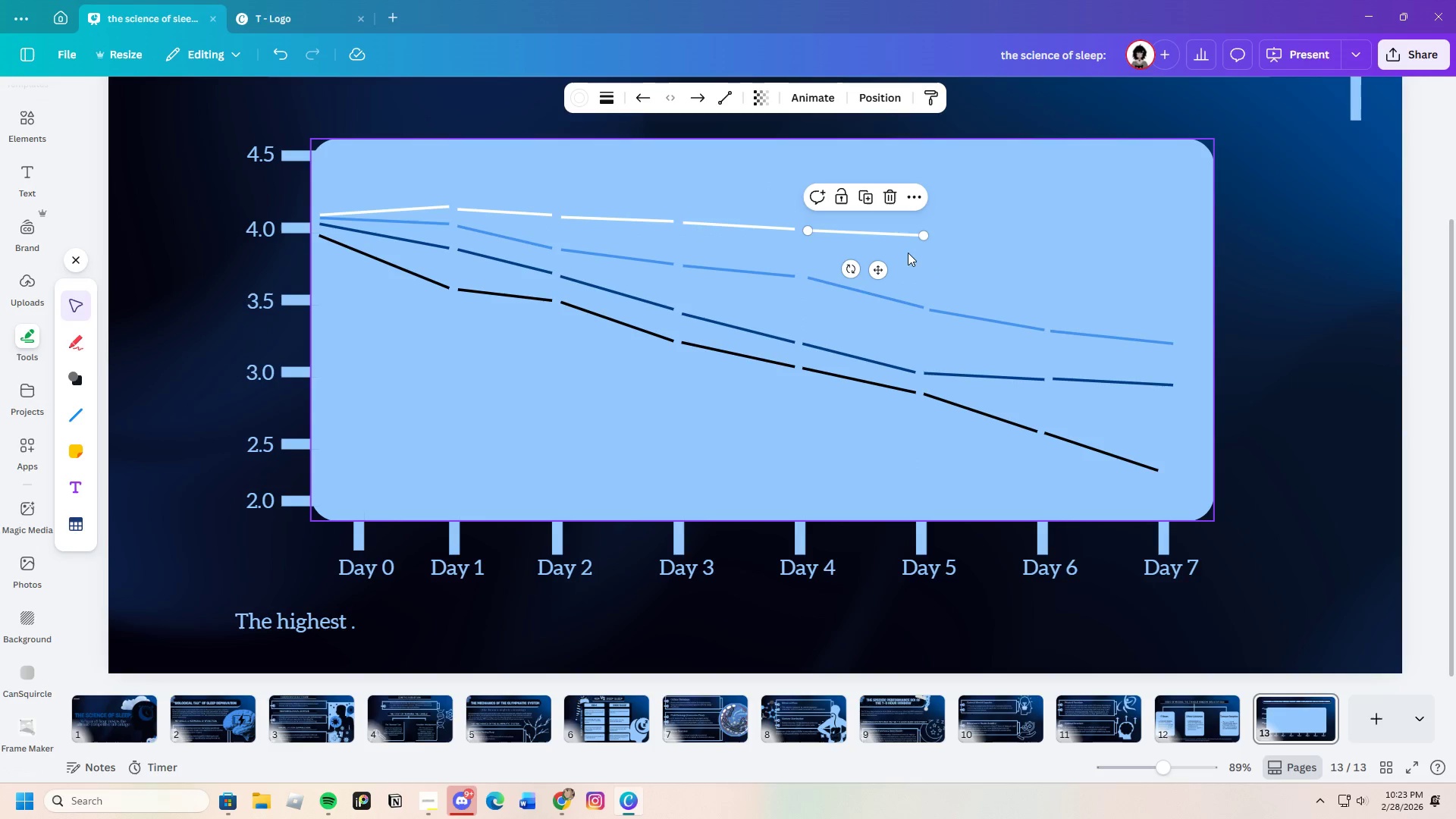 
key(Control+C)
 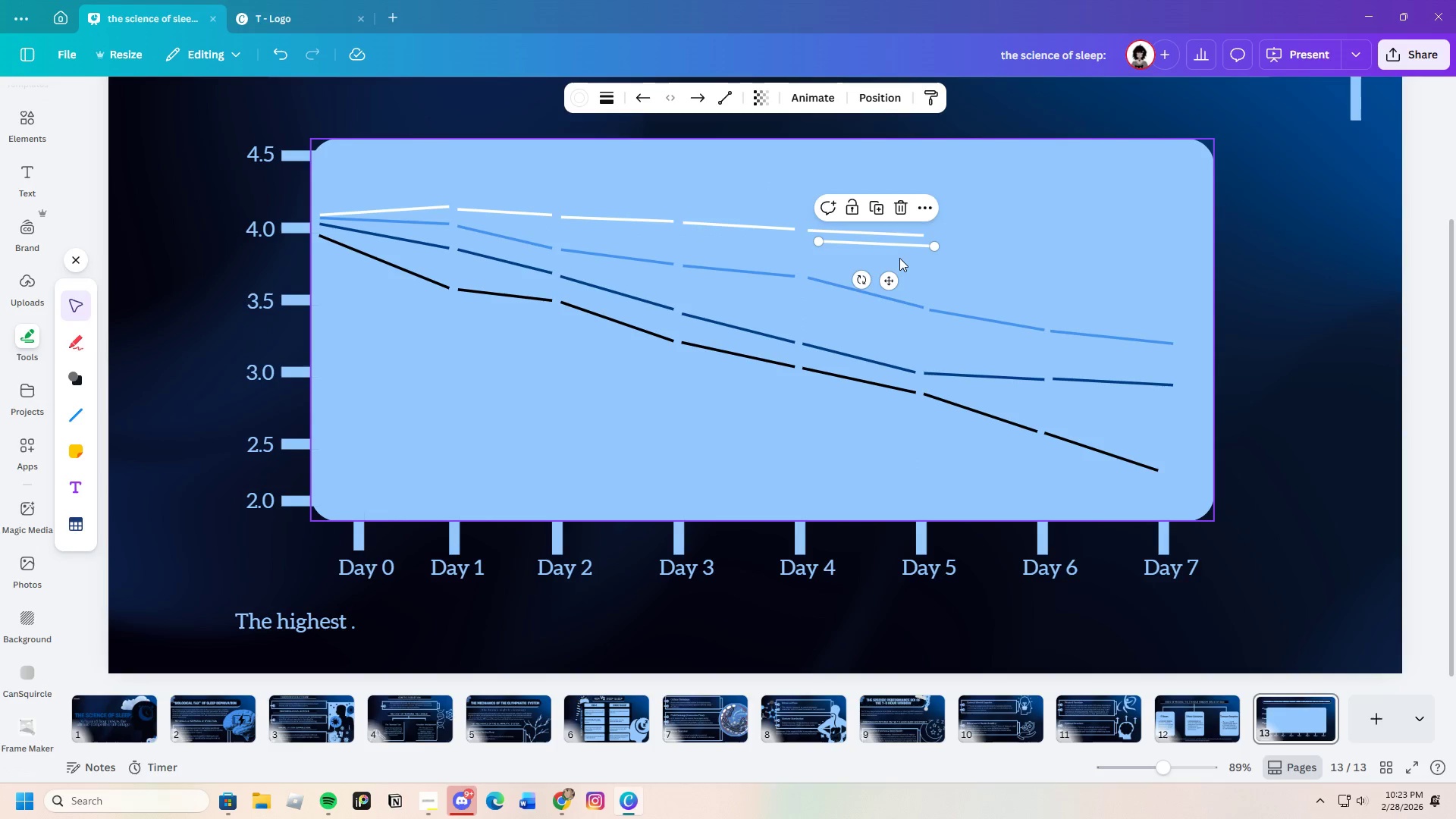 
key(Control+V)
 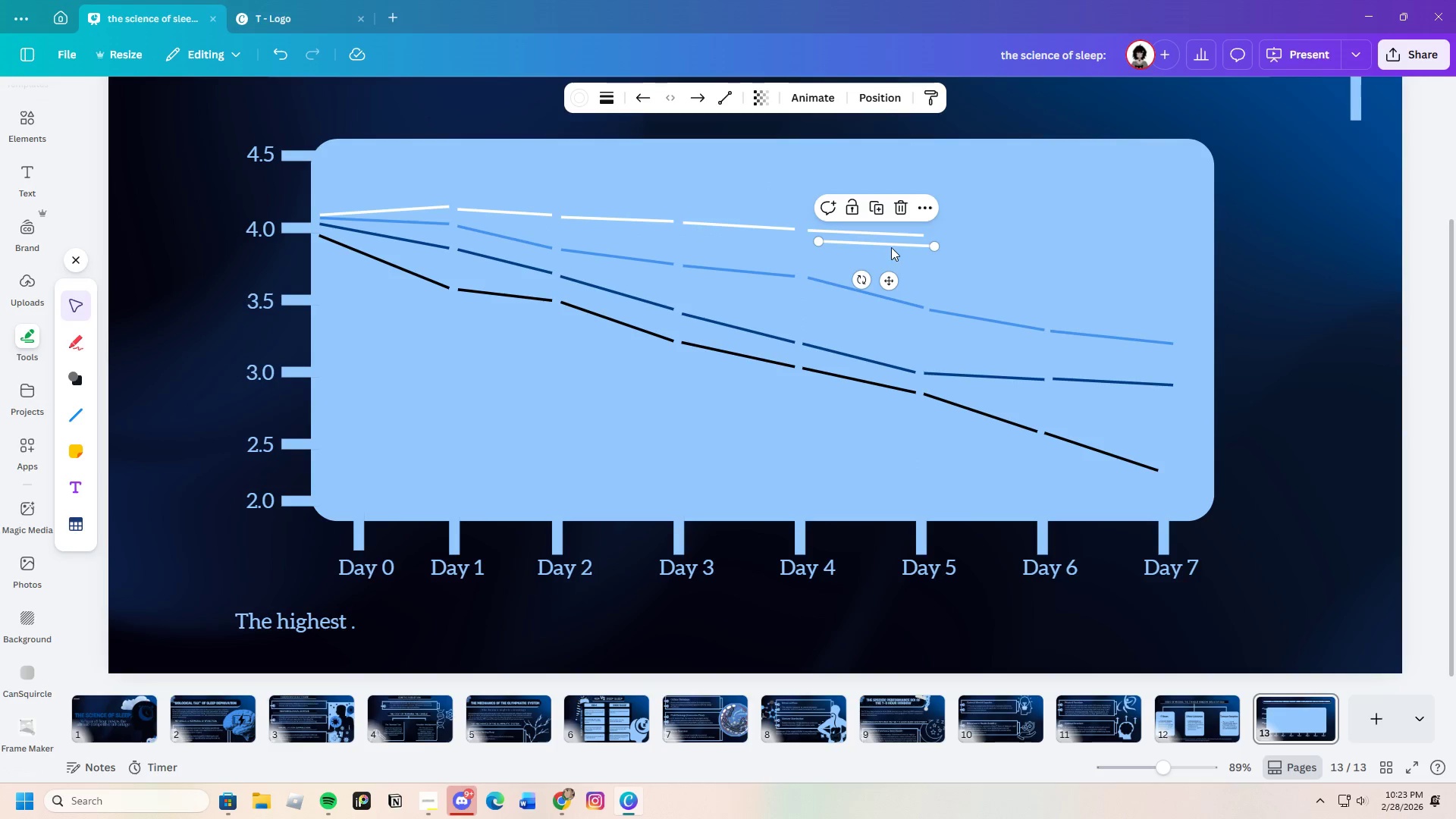 
left_click_drag(start_coordinate=[891, 247], to_coordinate=[1003, 242])
 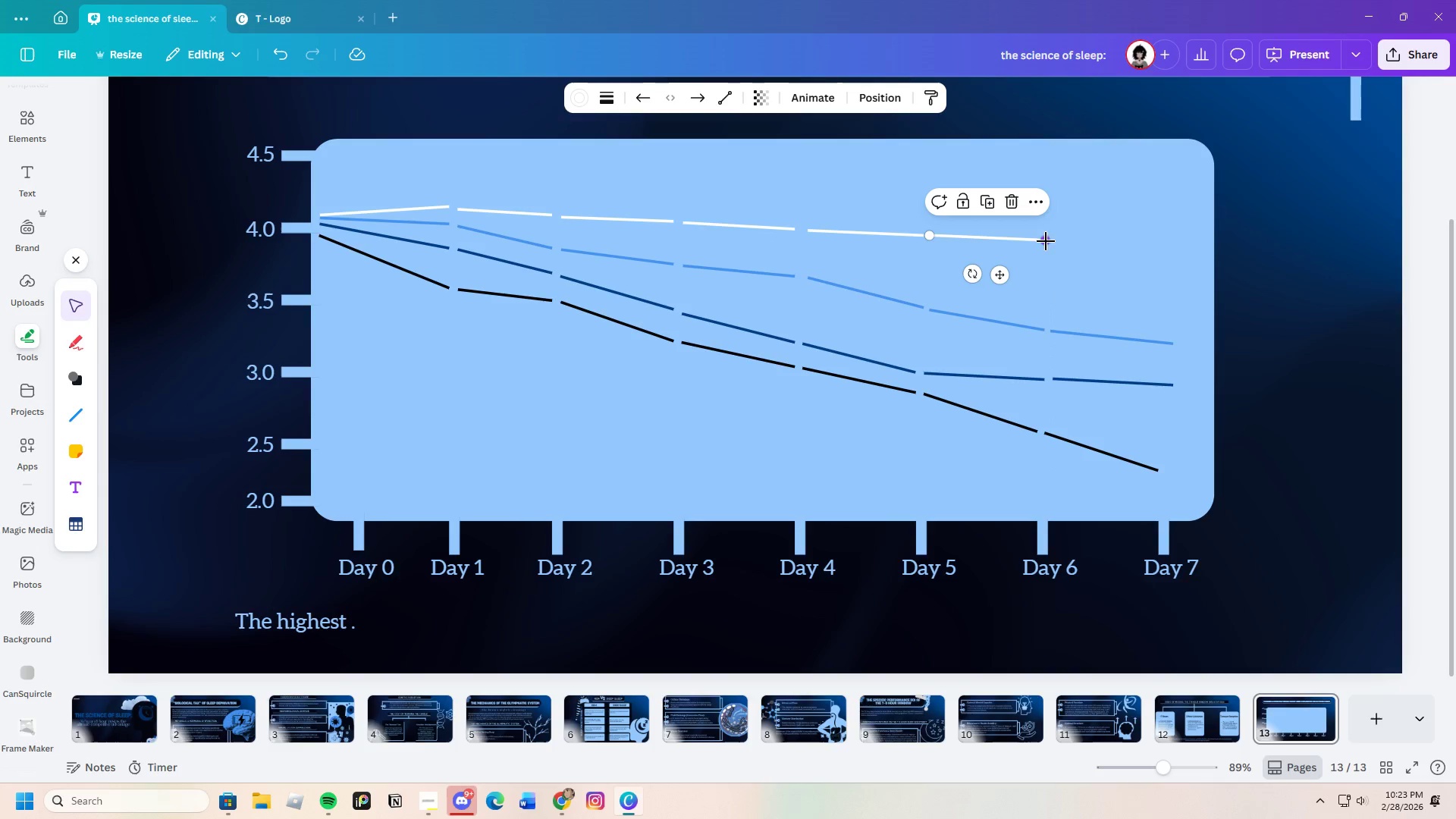 
left_click_drag(start_coordinate=[1045, 241], to_coordinate=[1046, 232])
 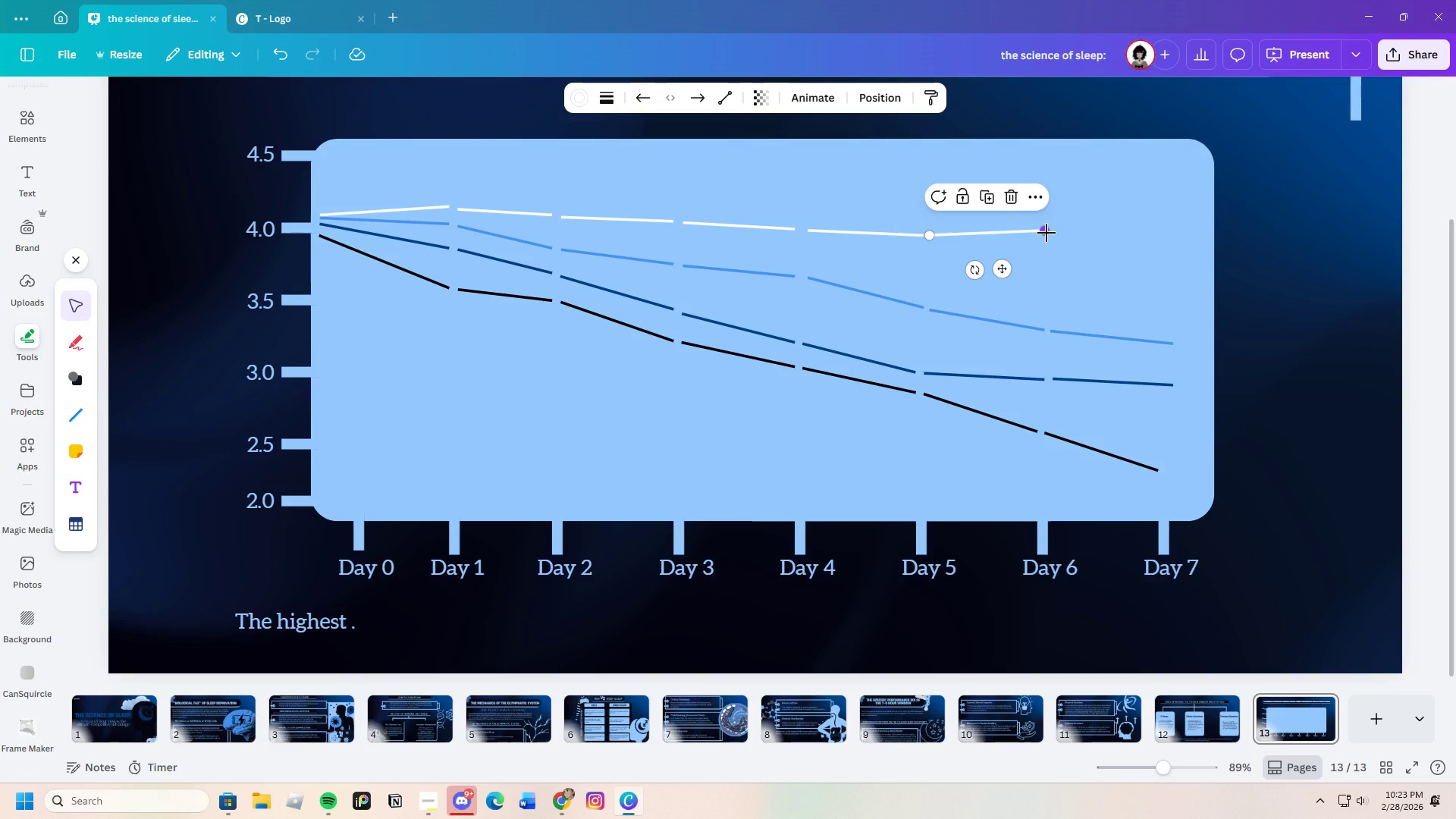 
key(Control+C)
 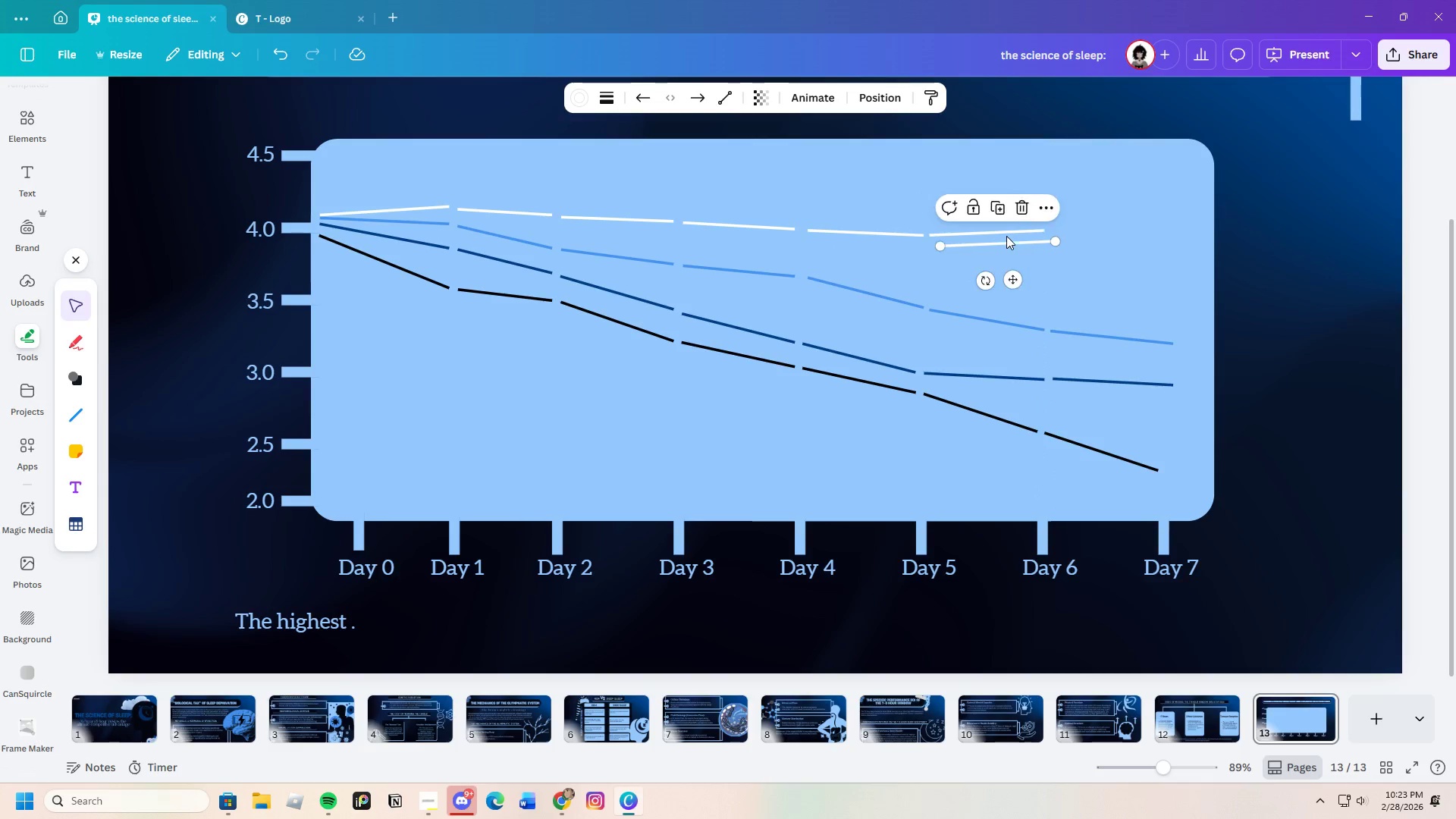 
key(Control+V)
 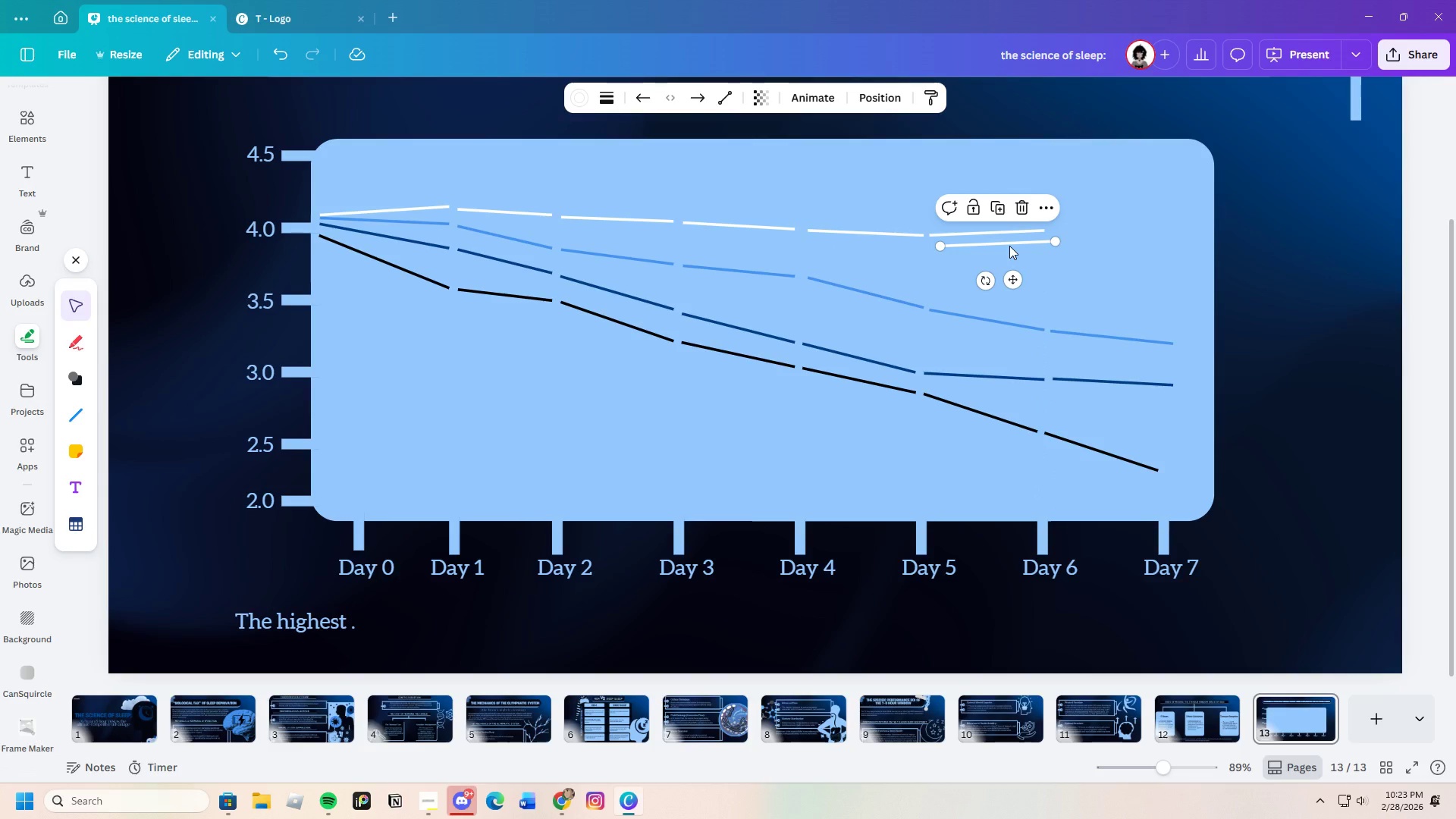 
left_click_drag(start_coordinate=[1009, 246], to_coordinate=[1123, 230])
 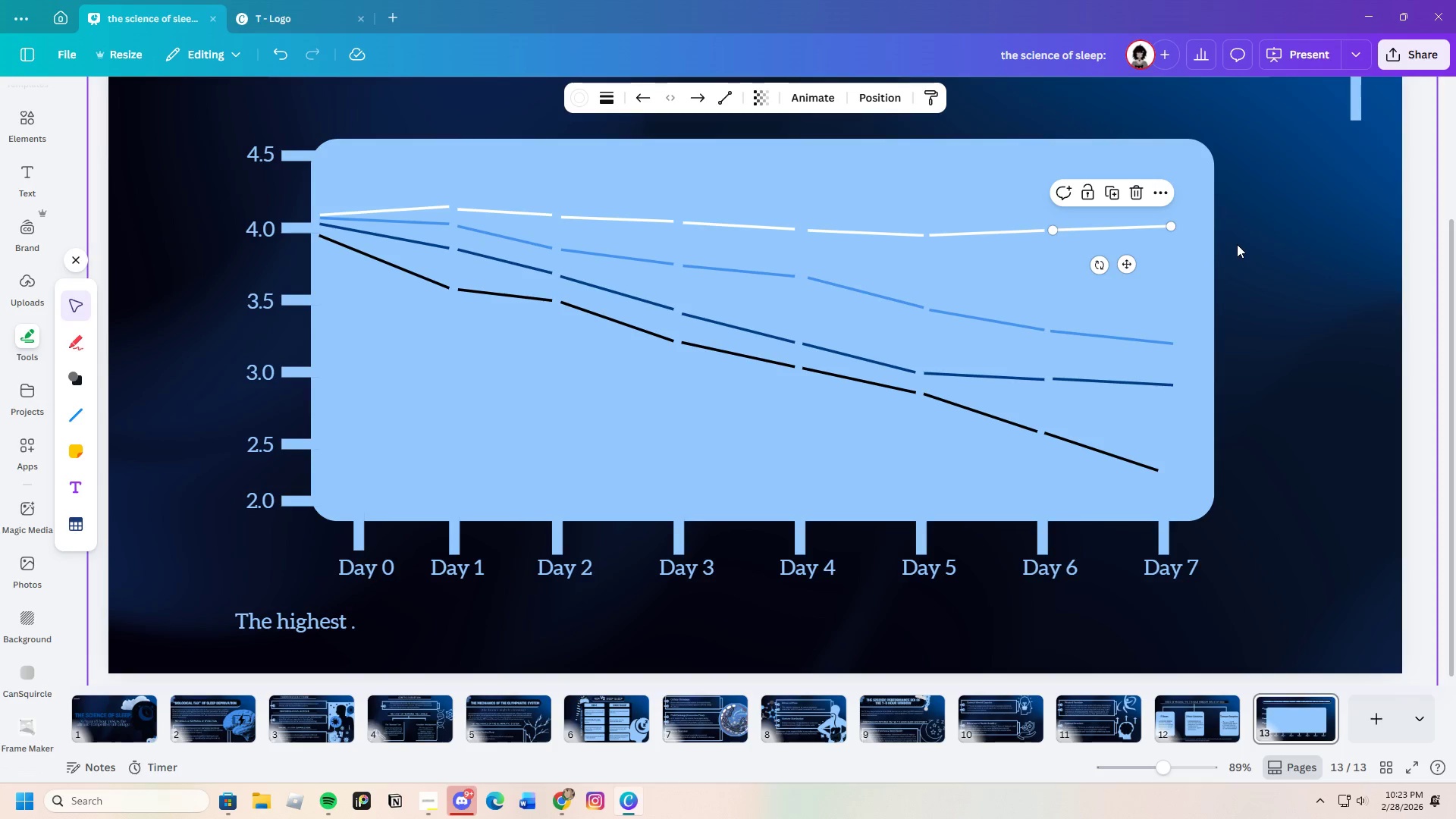 
left_click([1237, 244])
 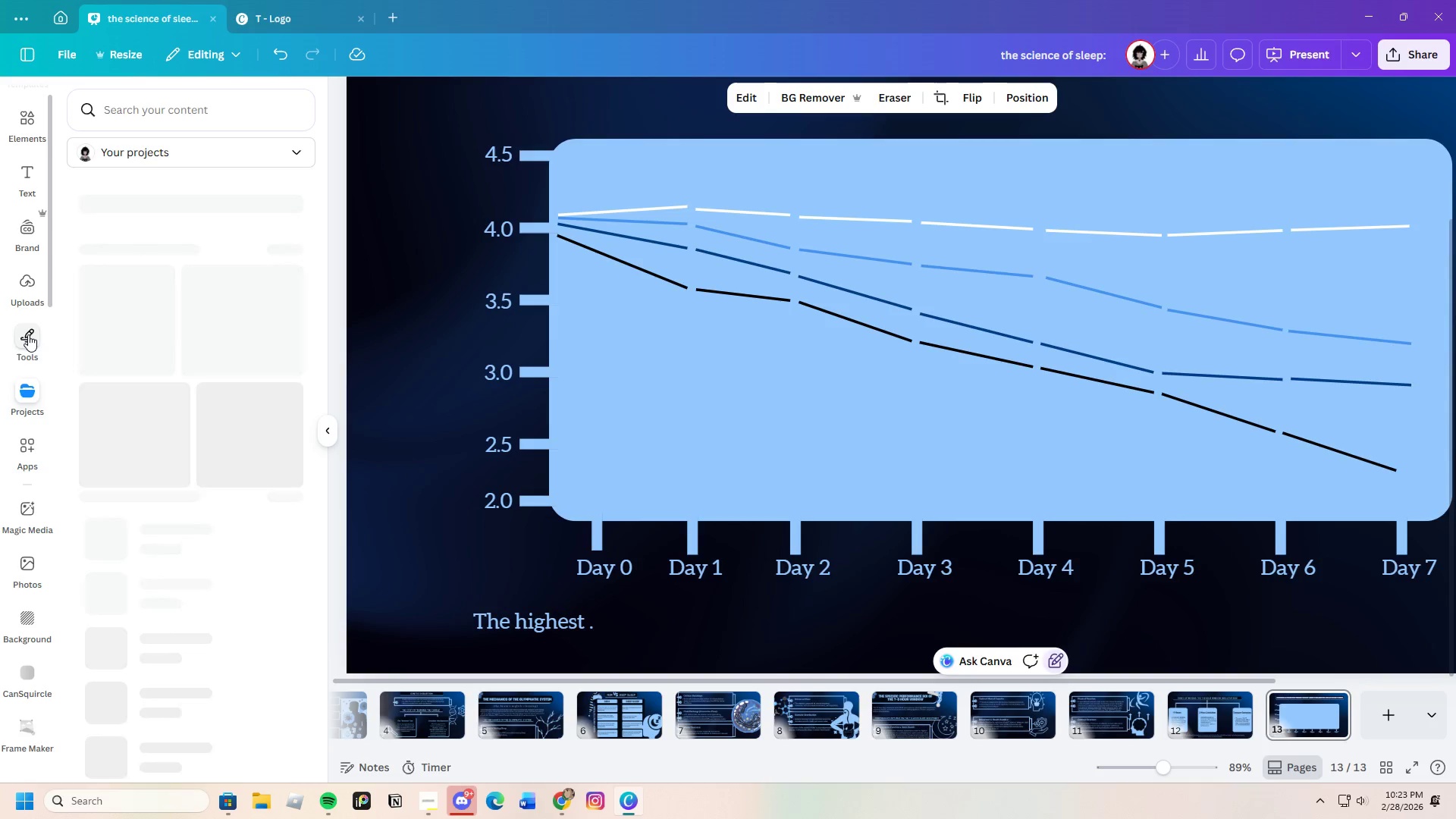 
left_click([69, 390])
 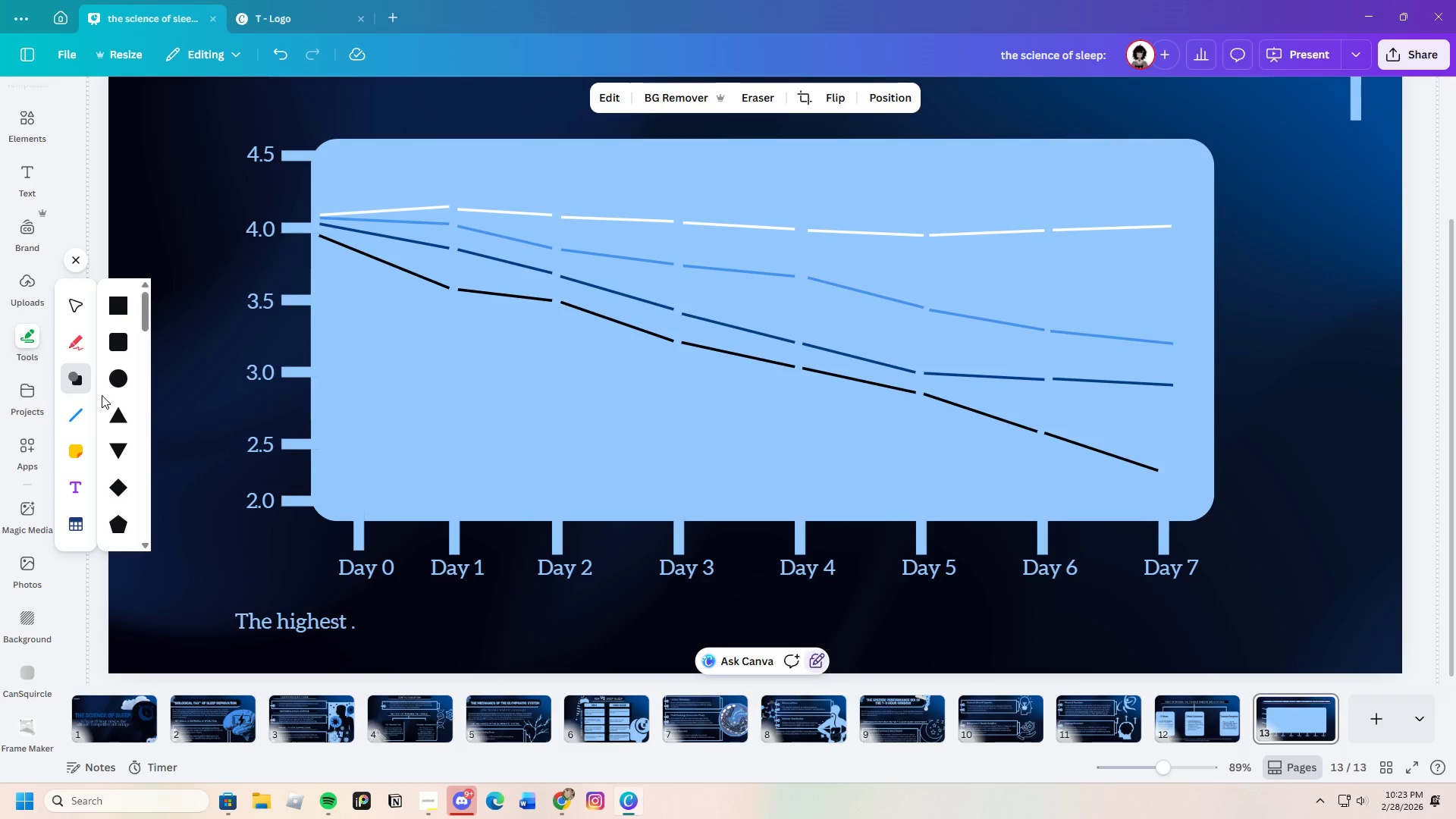 
left_click([117, 381])
 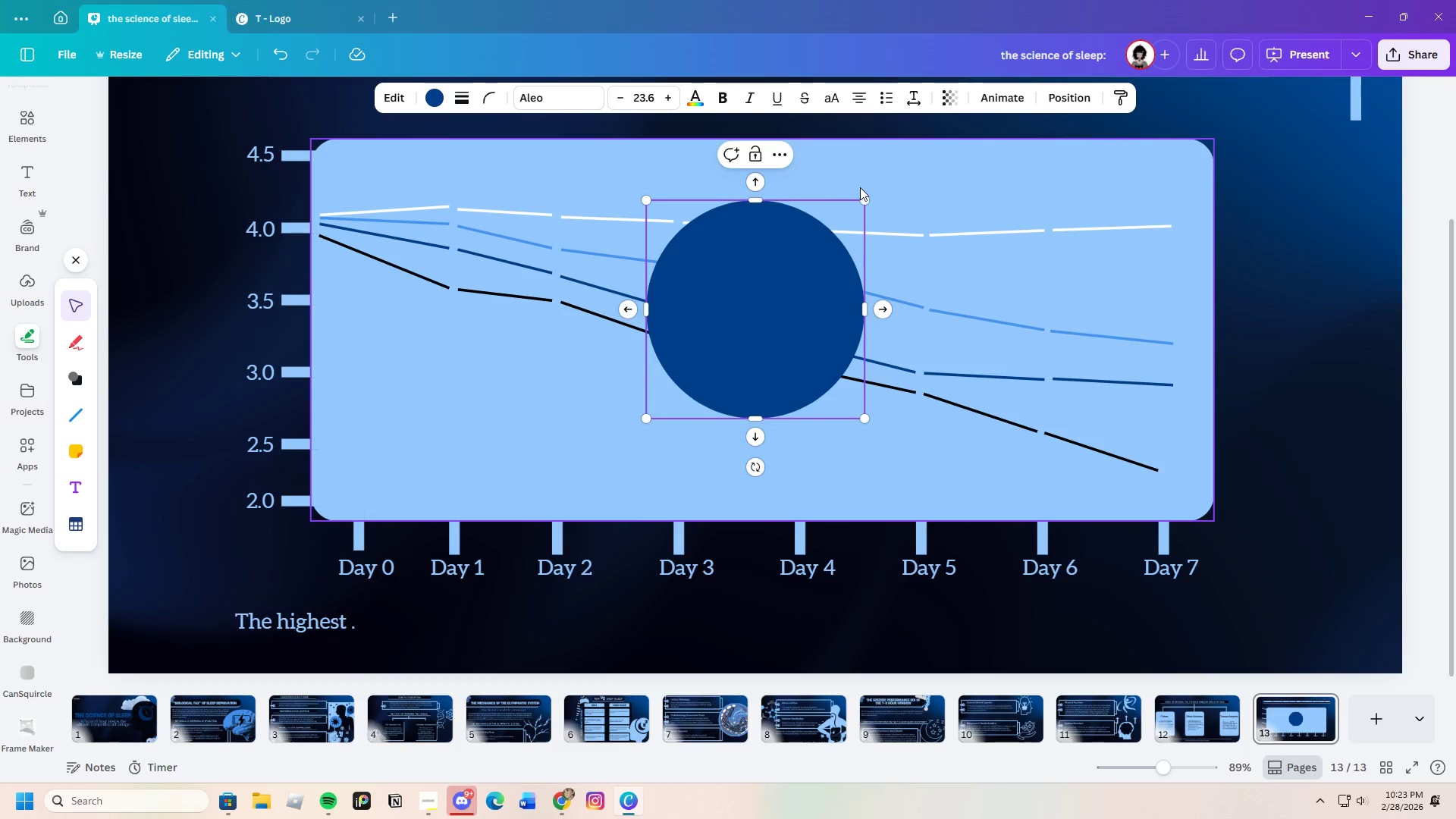 
left_click_drag(start_coordinate=[866, 201], to_coordinate=[673, 404])
 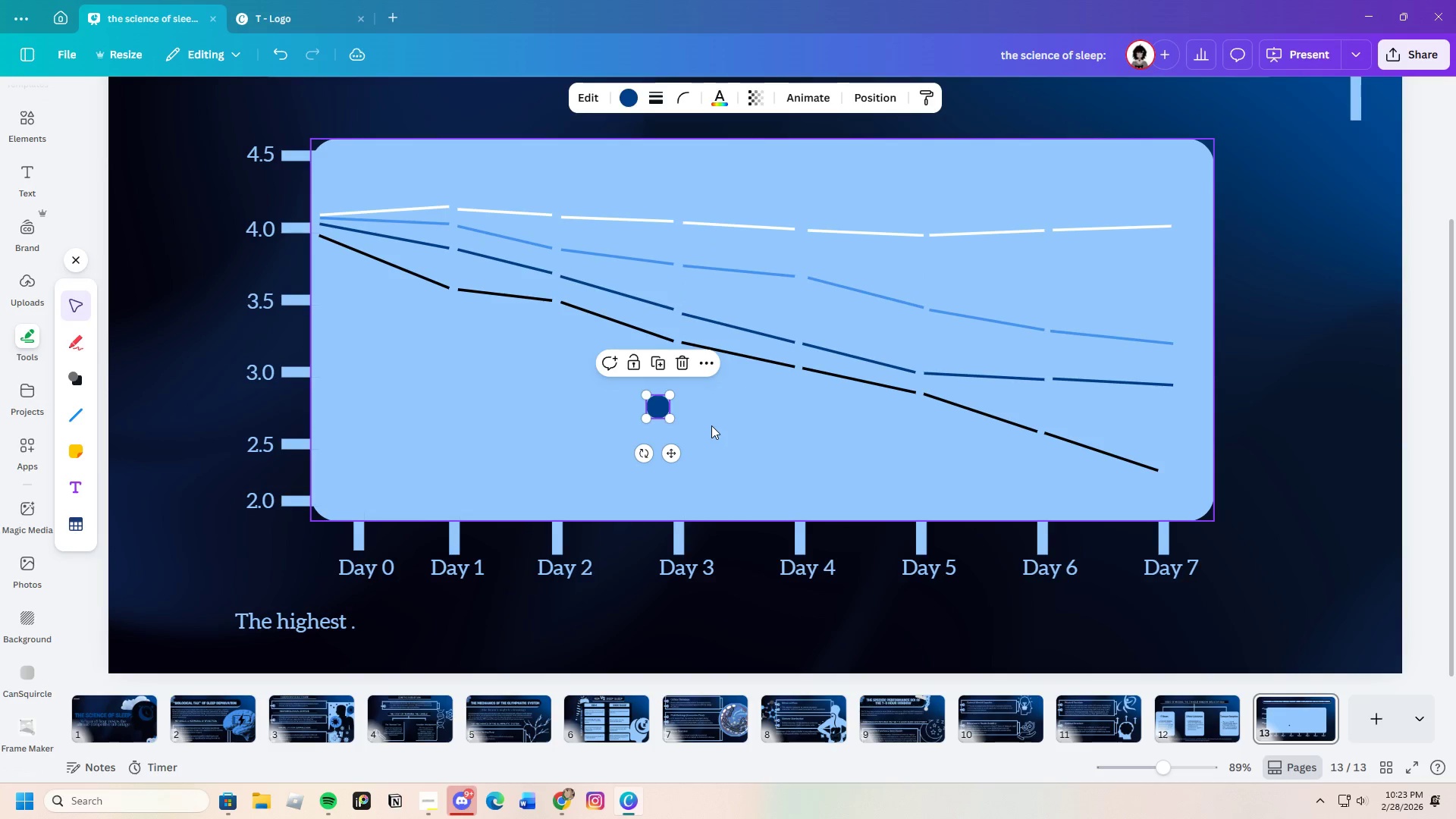 
left_click([711, 425])
 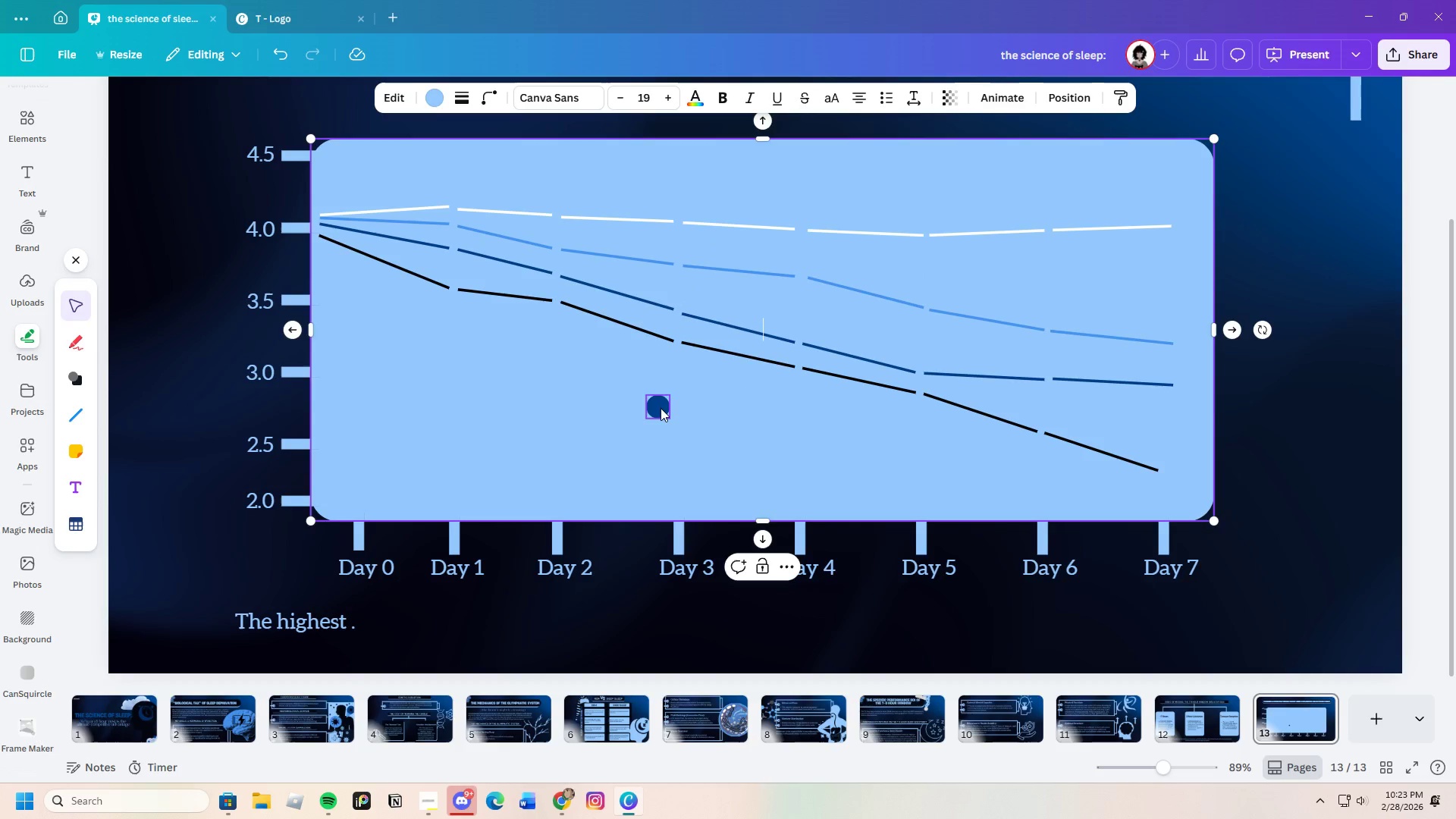 
triple_click([662, 408])
 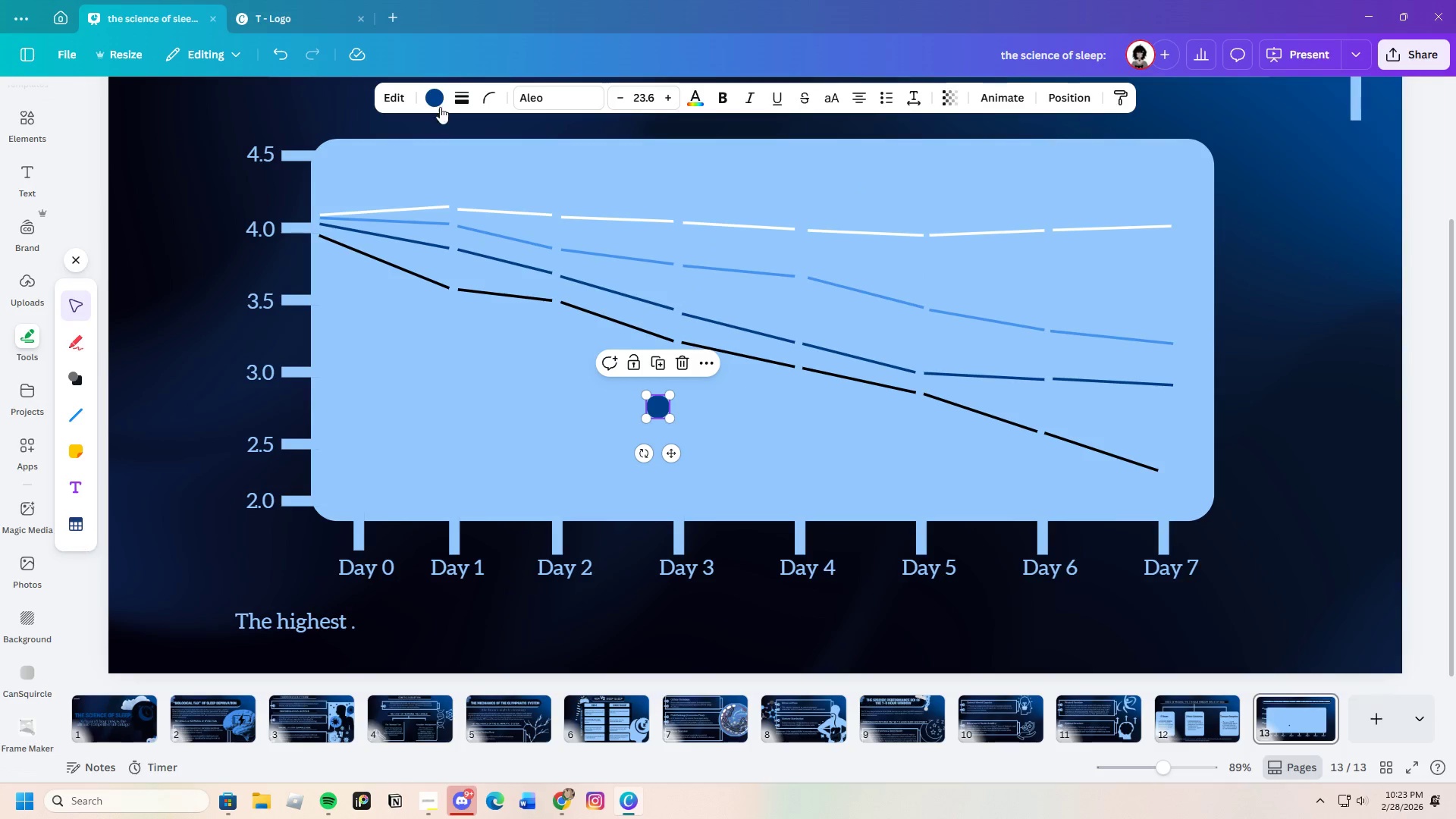 
left_click([442, 101])
 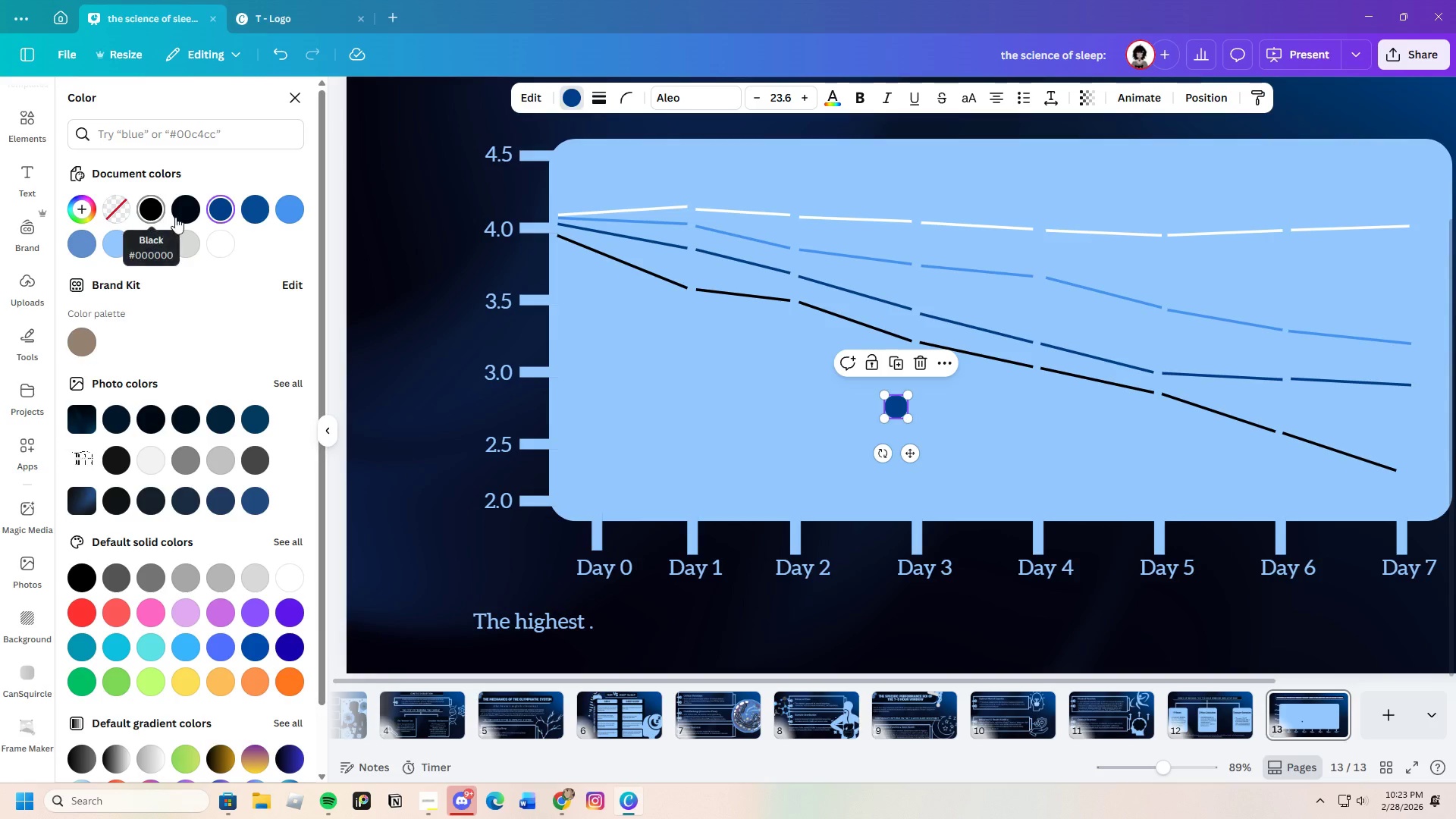 
left_click([181, 210])
 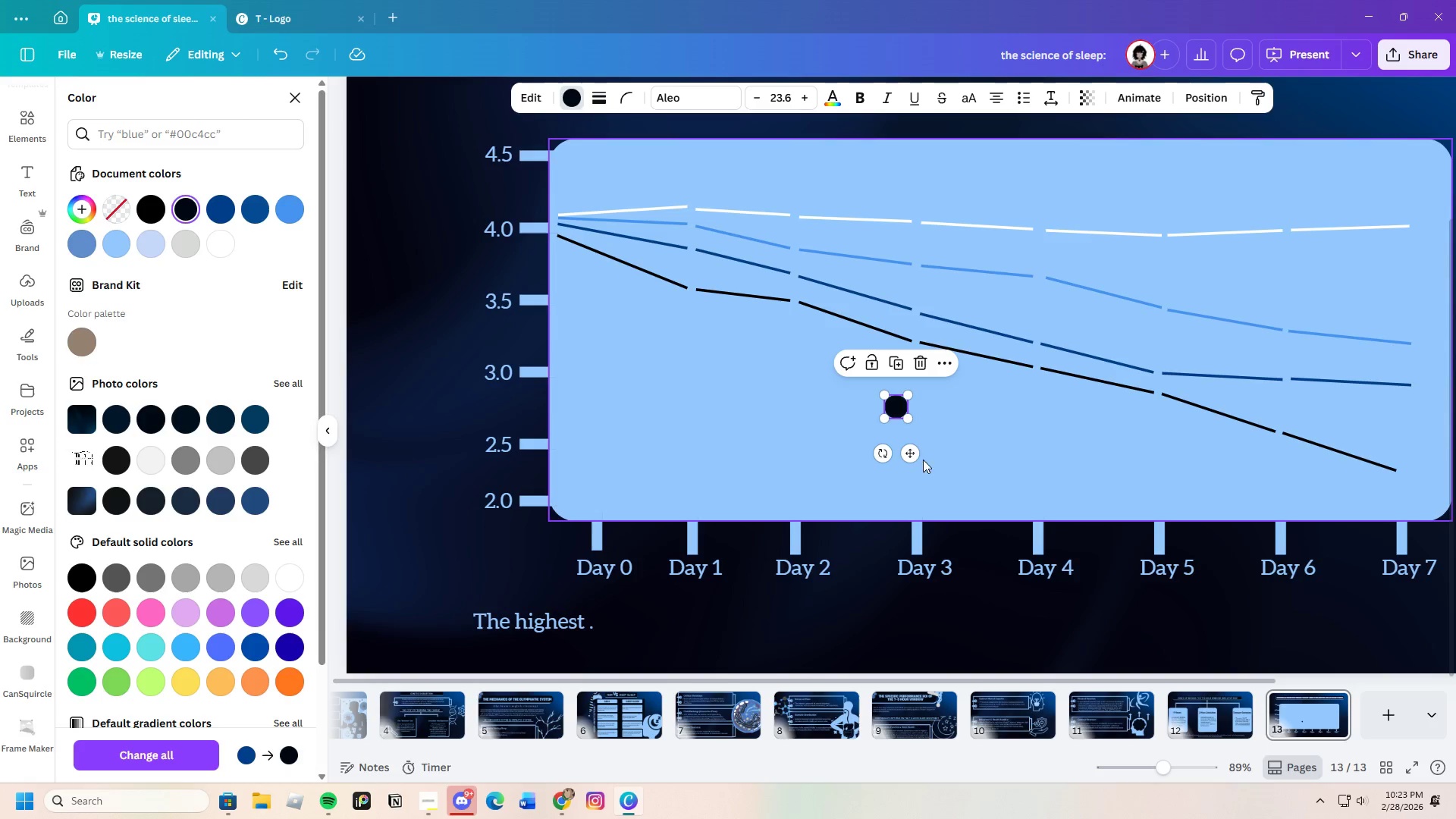 
left_click_drag(start_coordinate=[915, 457], to_coordinate=[706, 340])
 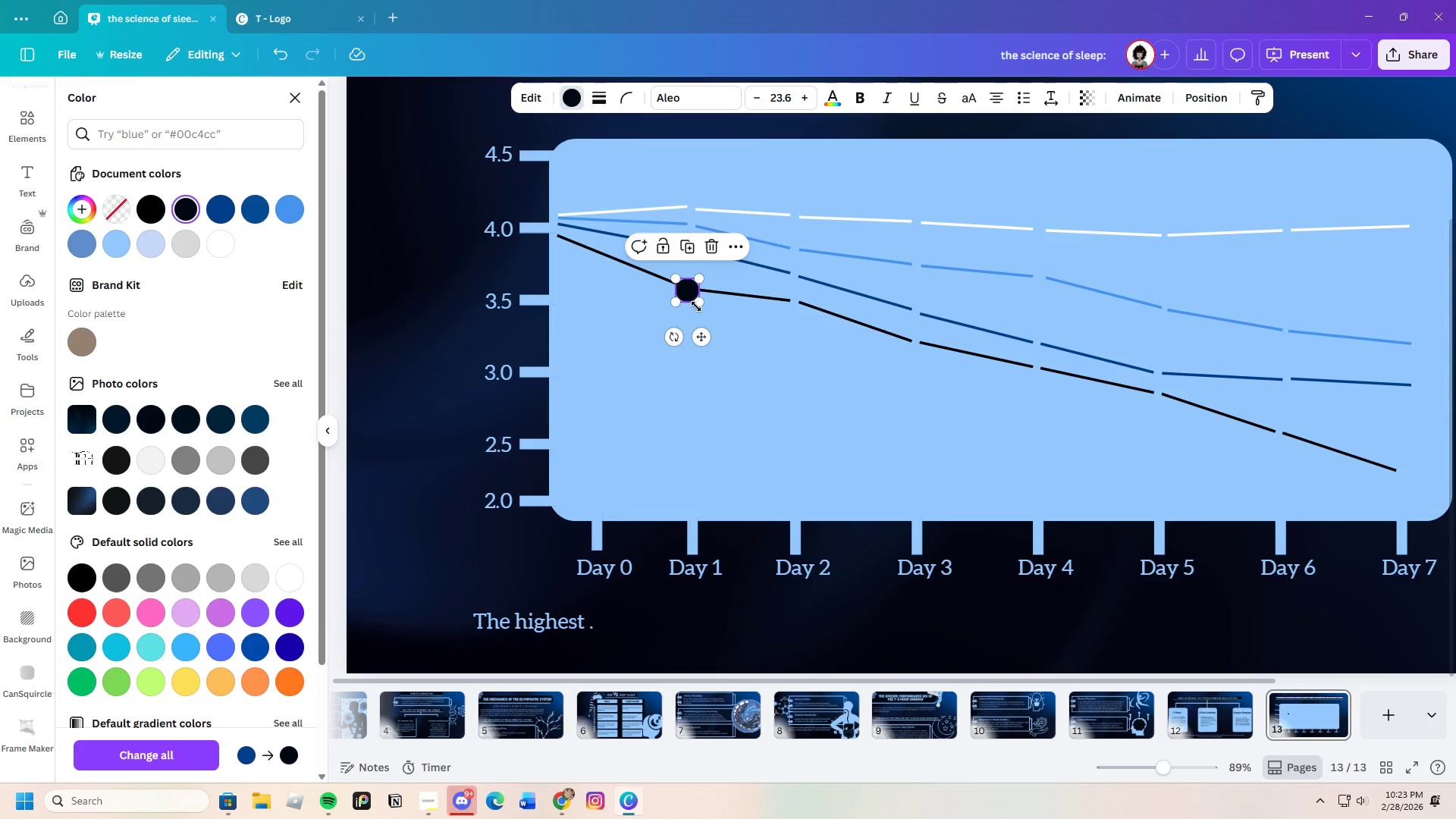 
left_click_drag(start_coordinate=[697, 305], to_coordinate=[689, 295])
 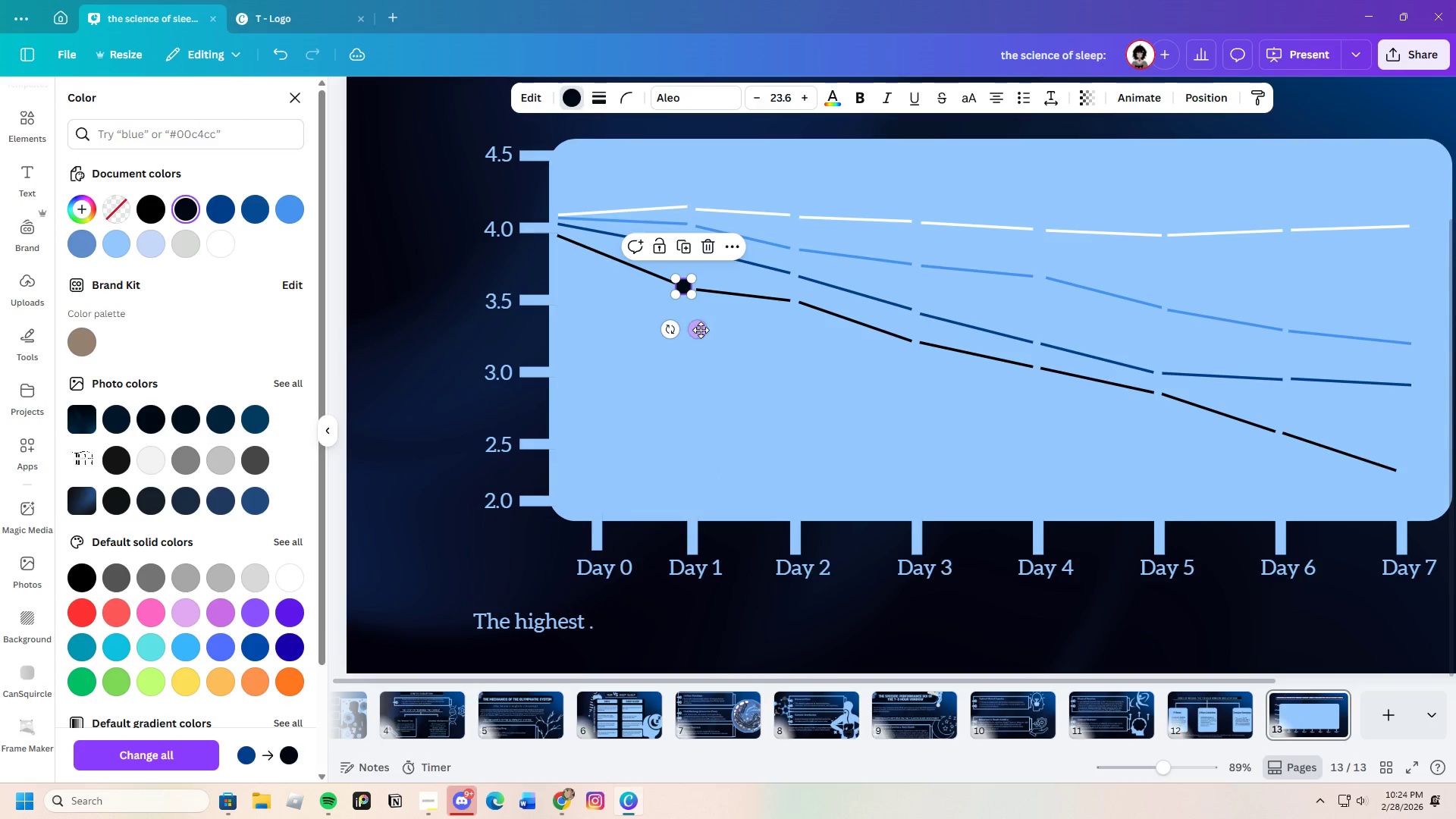 
left_click_drag(start_coordinate=[701, 330], to_coordinate=[704, 331])
 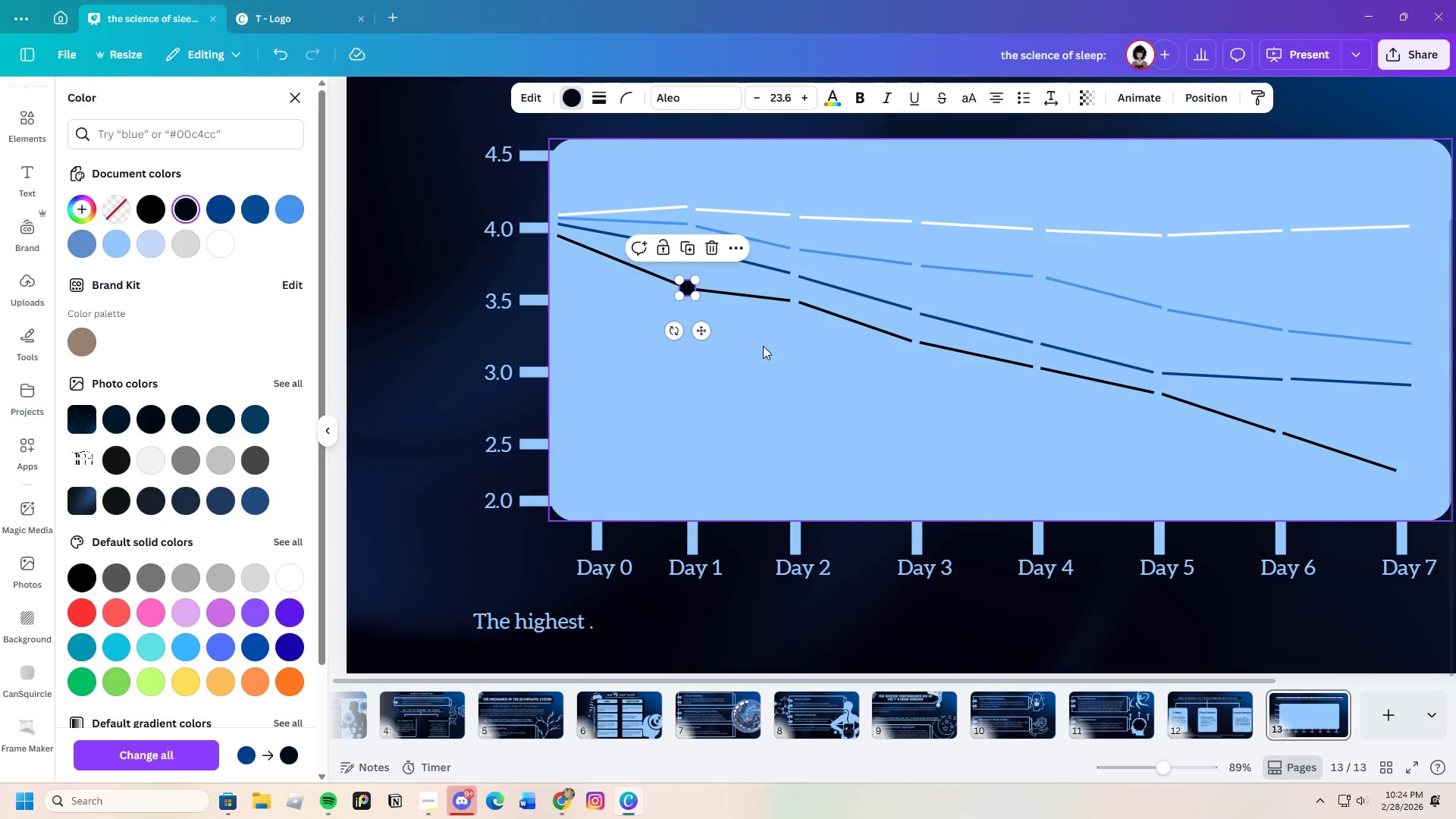 
left_click([763, 346])
 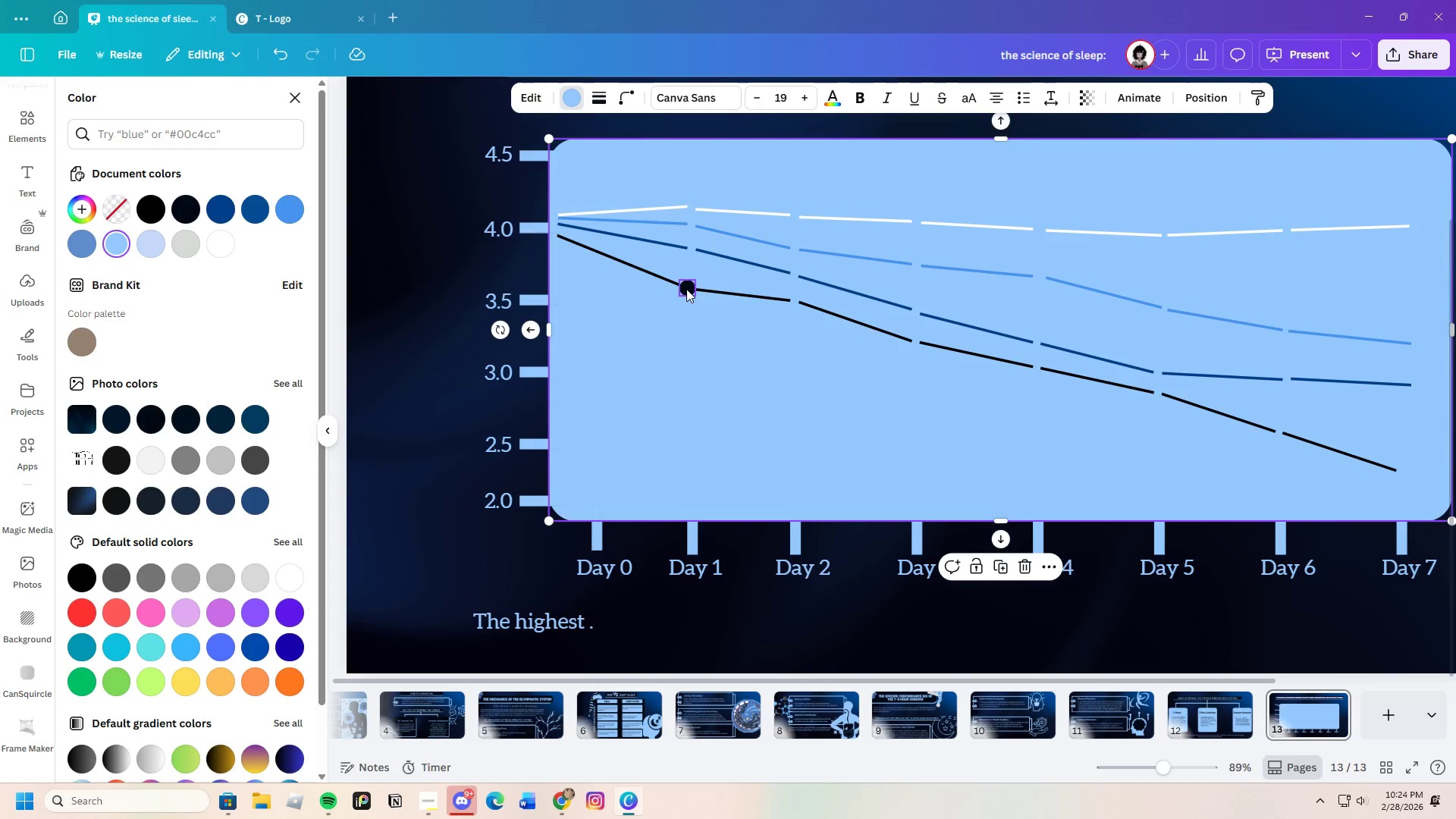 
left_click([686, 289])
 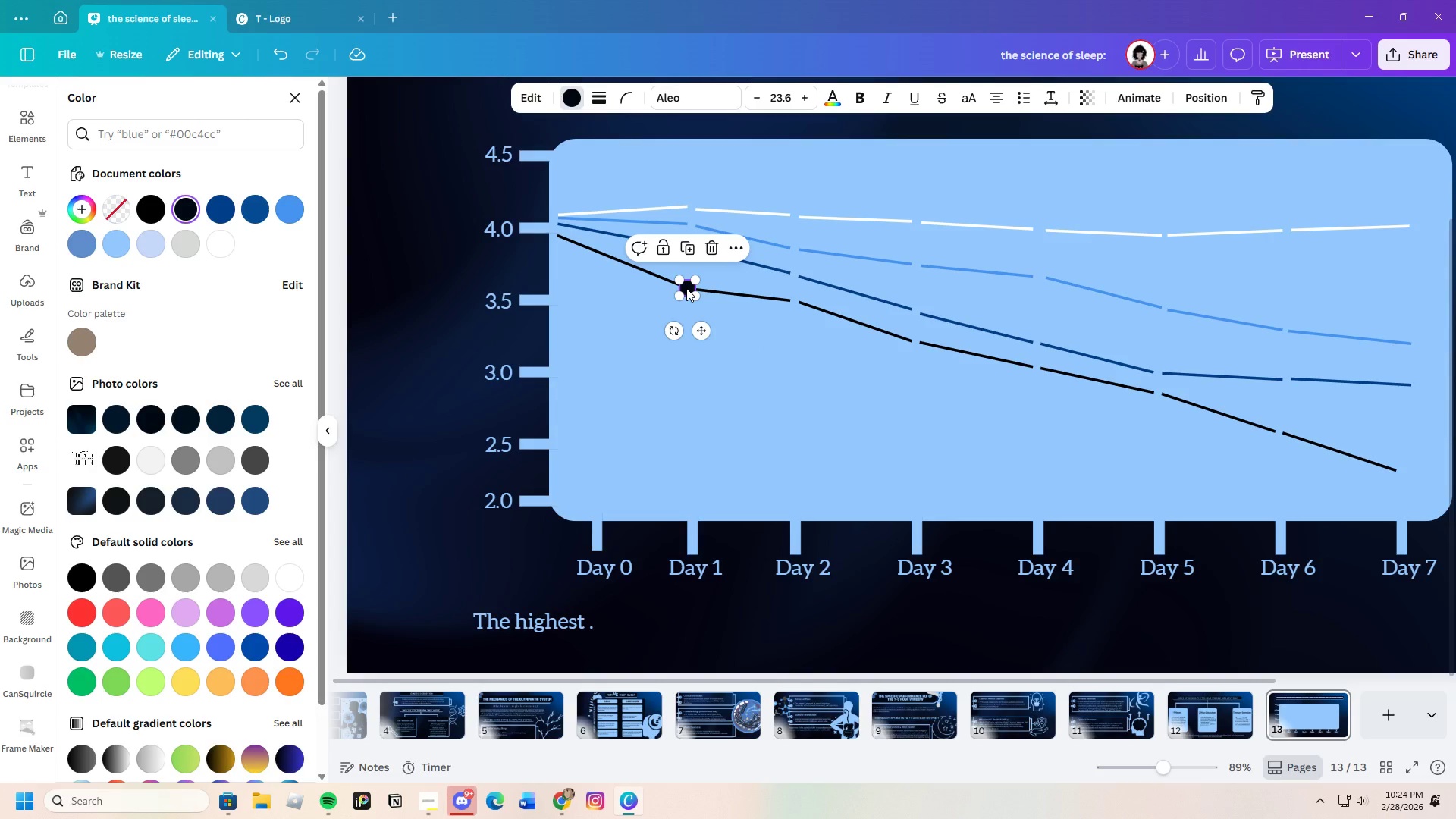 
key(Control+C)
 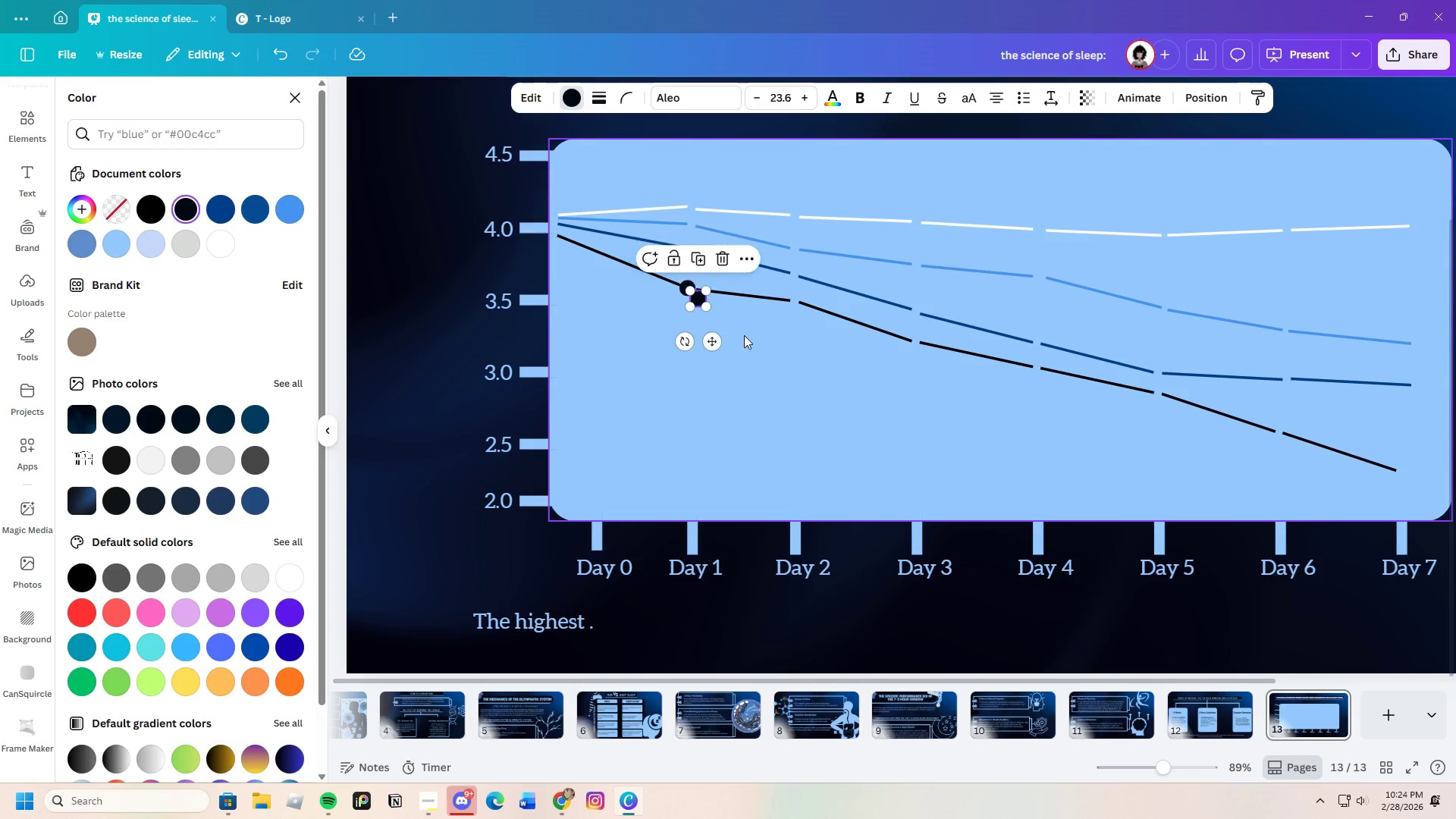 
key(Control+V)
 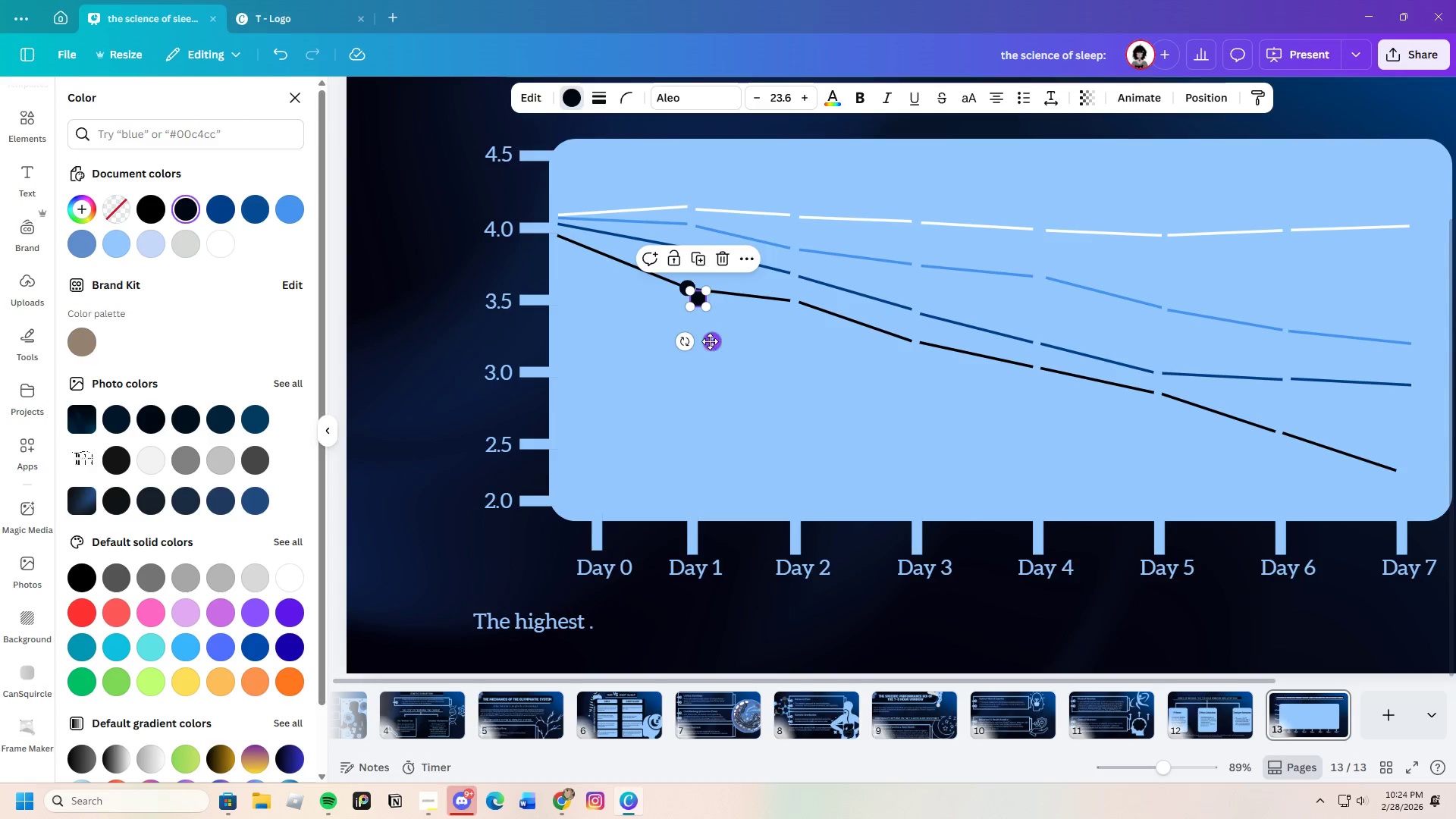 
left_click_drag(start_coordinate=[710, 341], to_coordinate=[807, 344])
 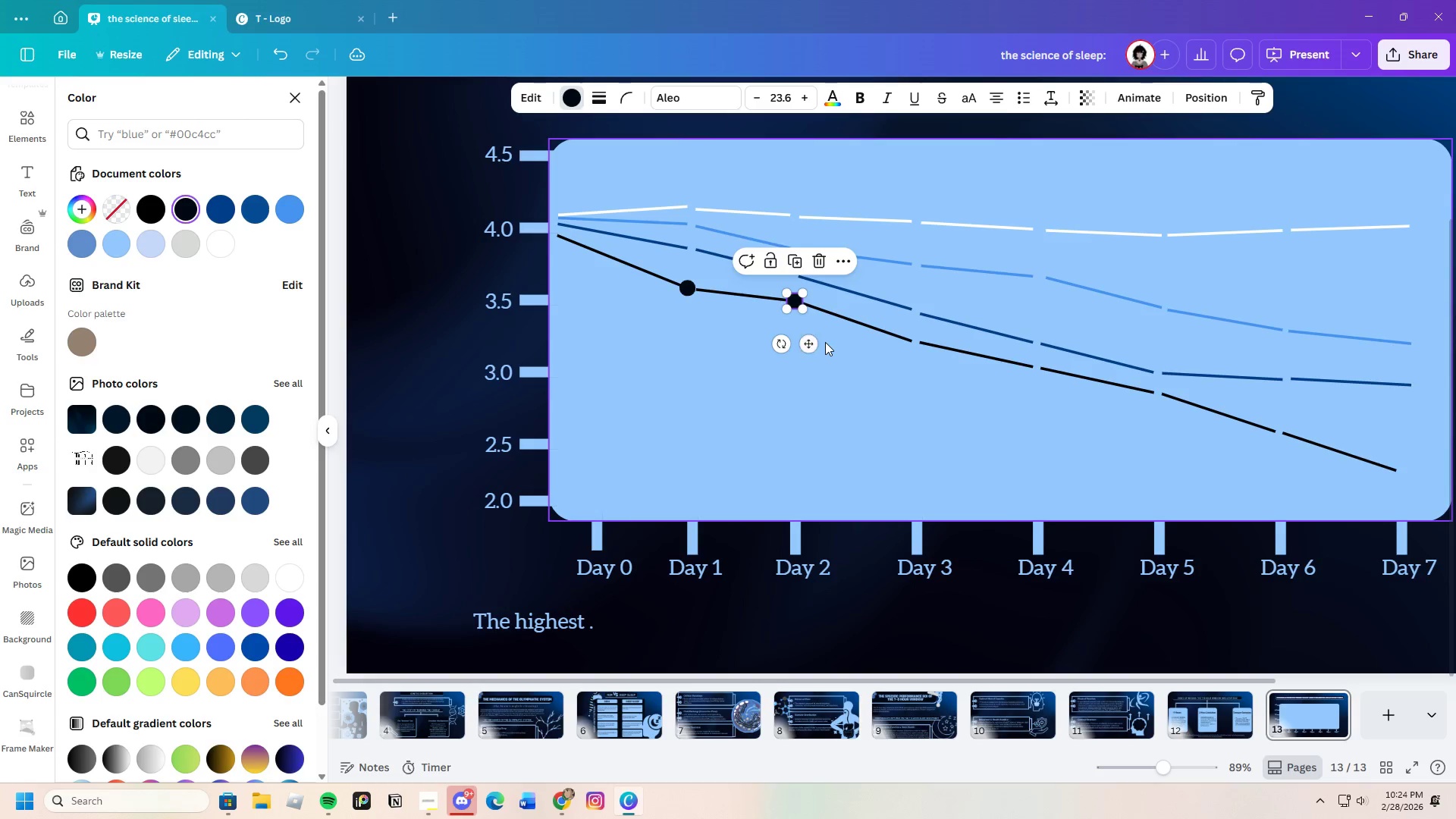 
left_click([825, 342])
 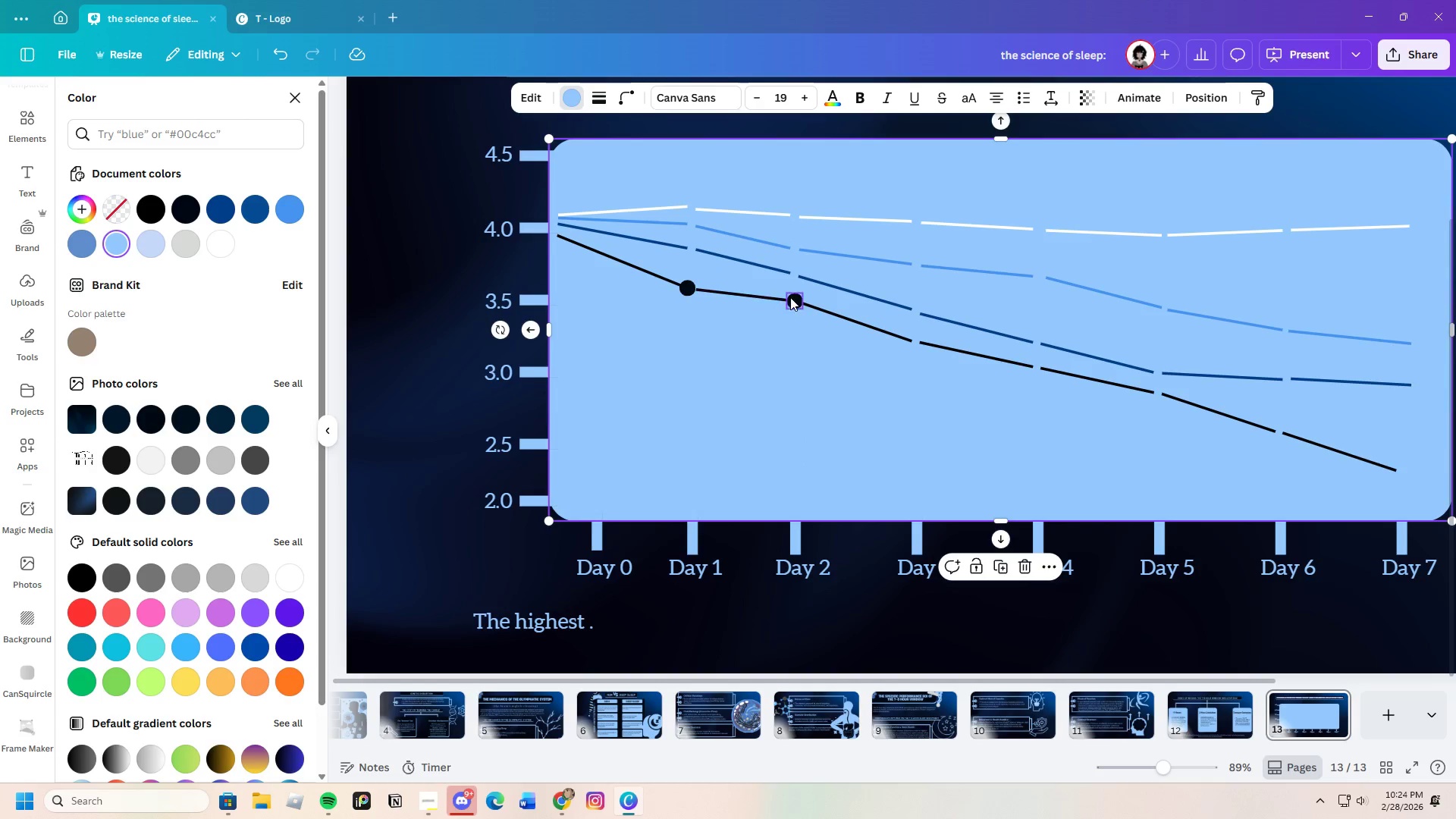 
left_click([803, 297])
 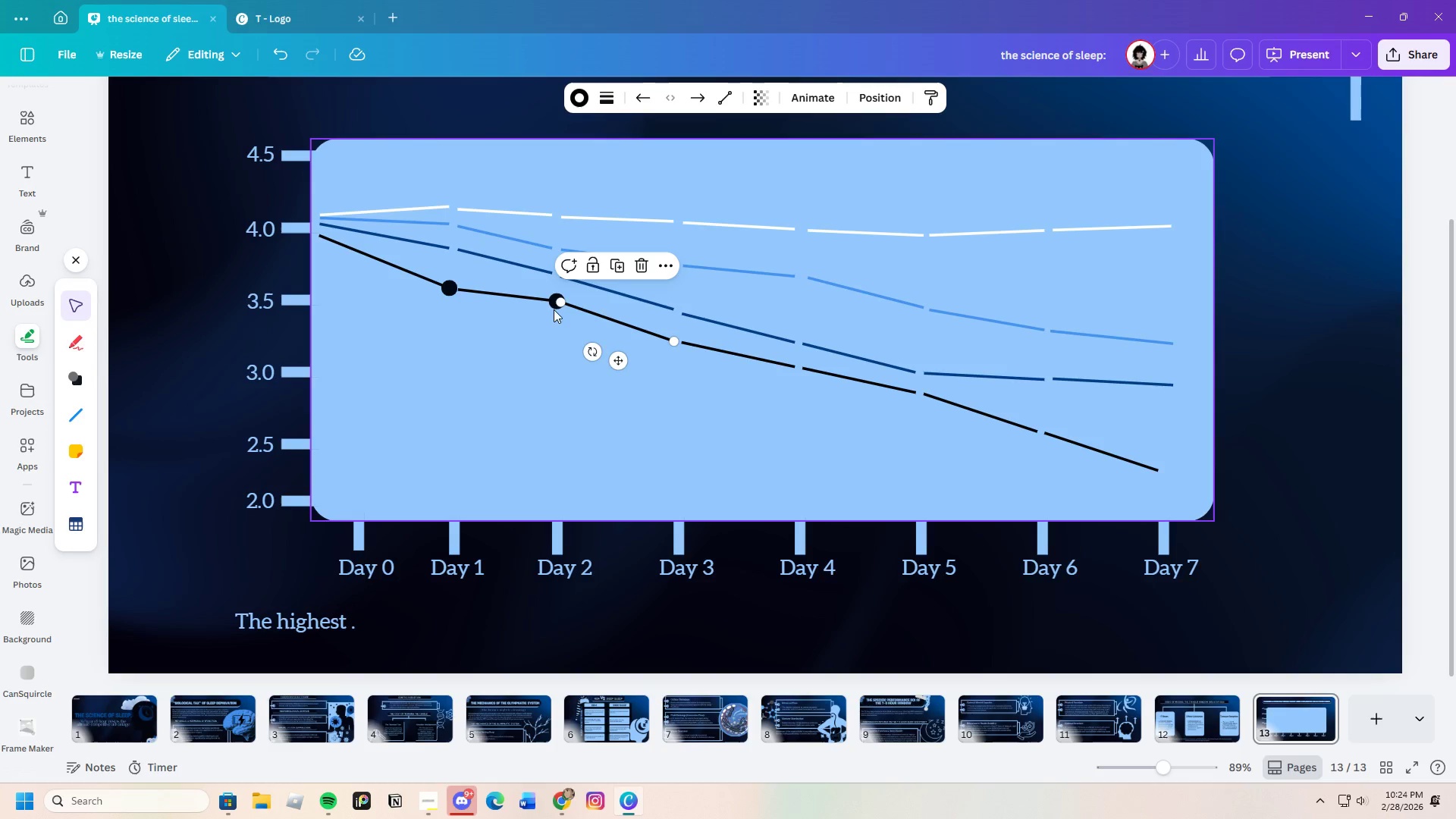 
left_click([554, 307])
 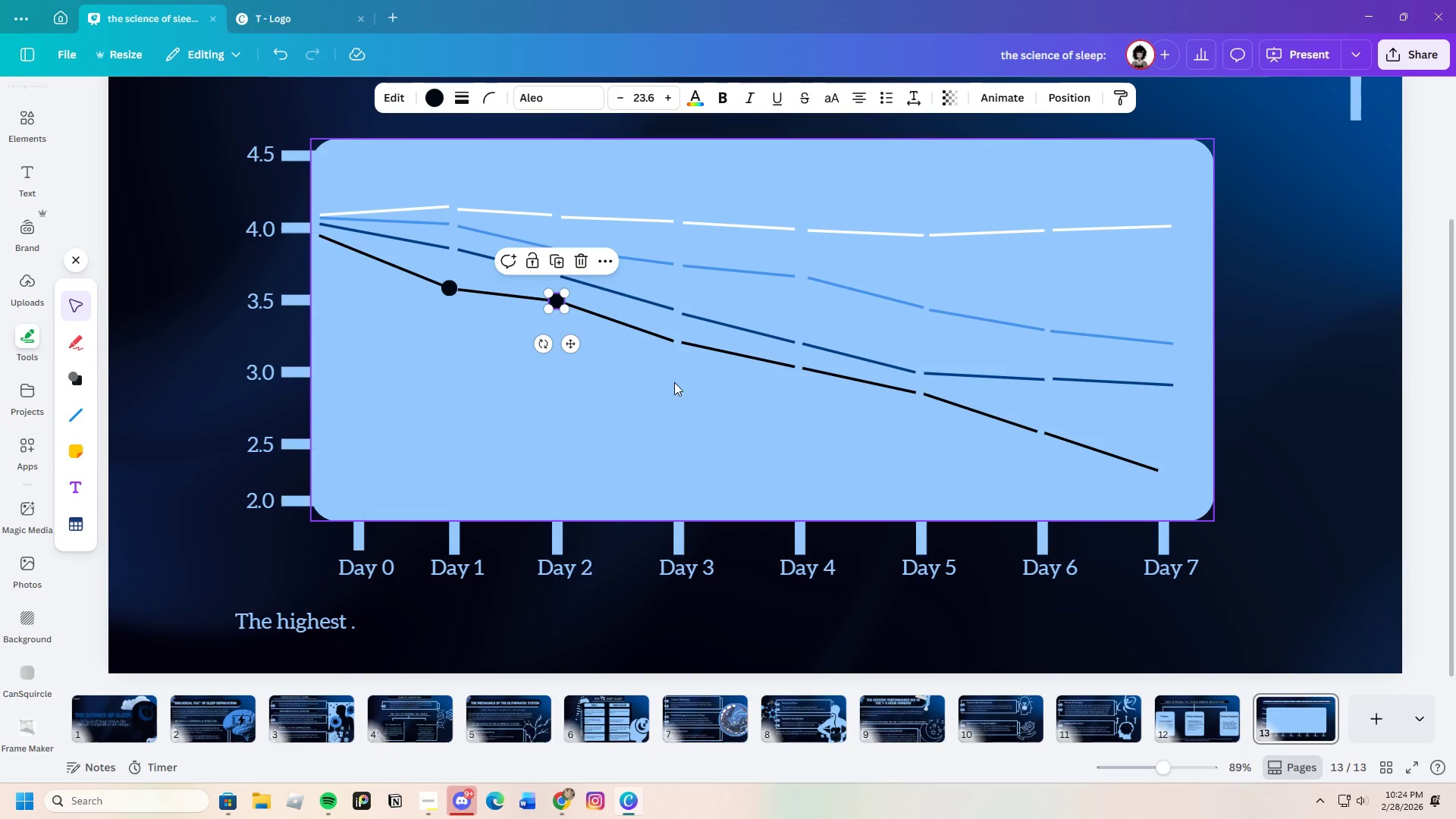 
key(Control+C)
 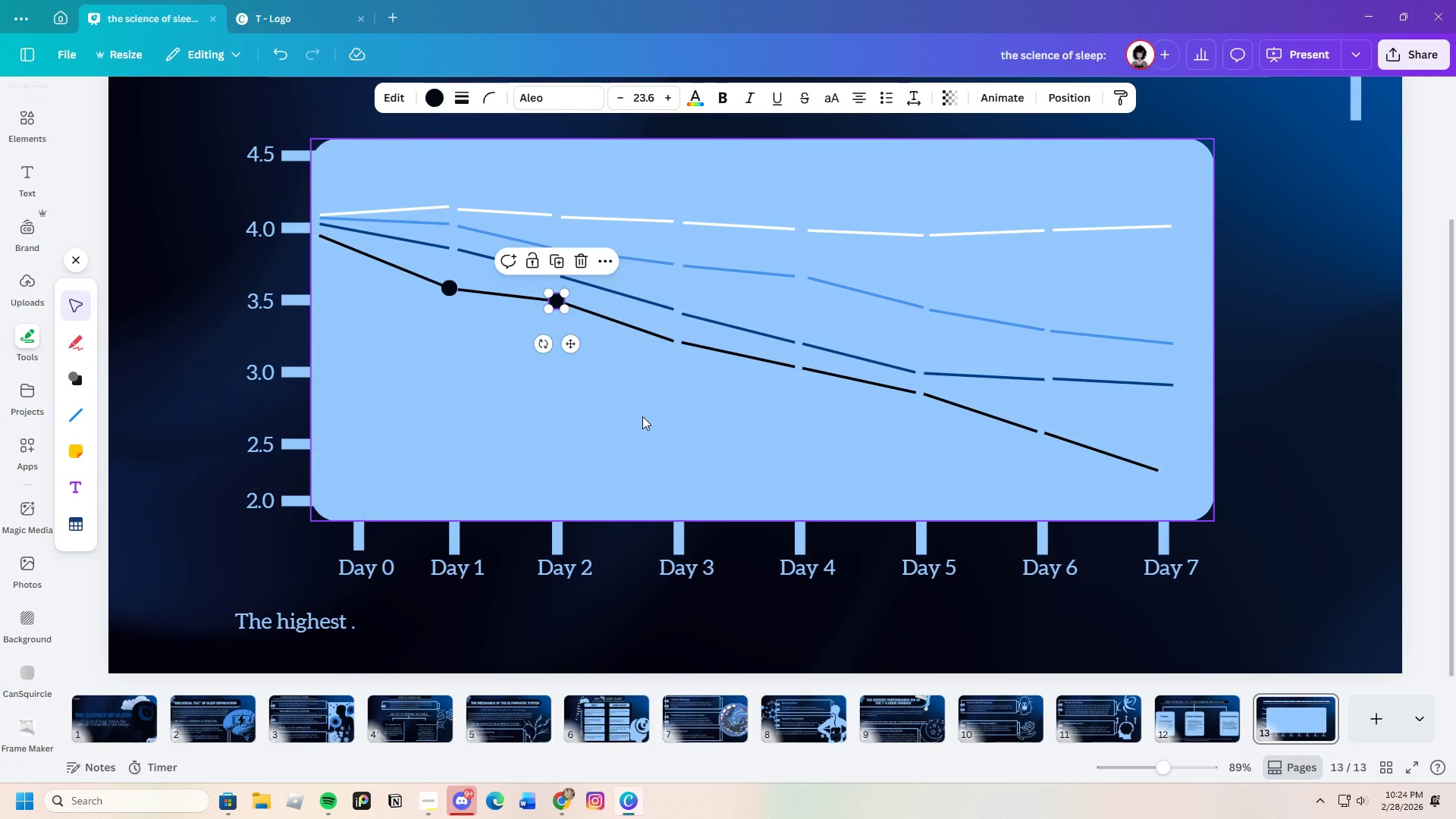 
key(Control+V)
 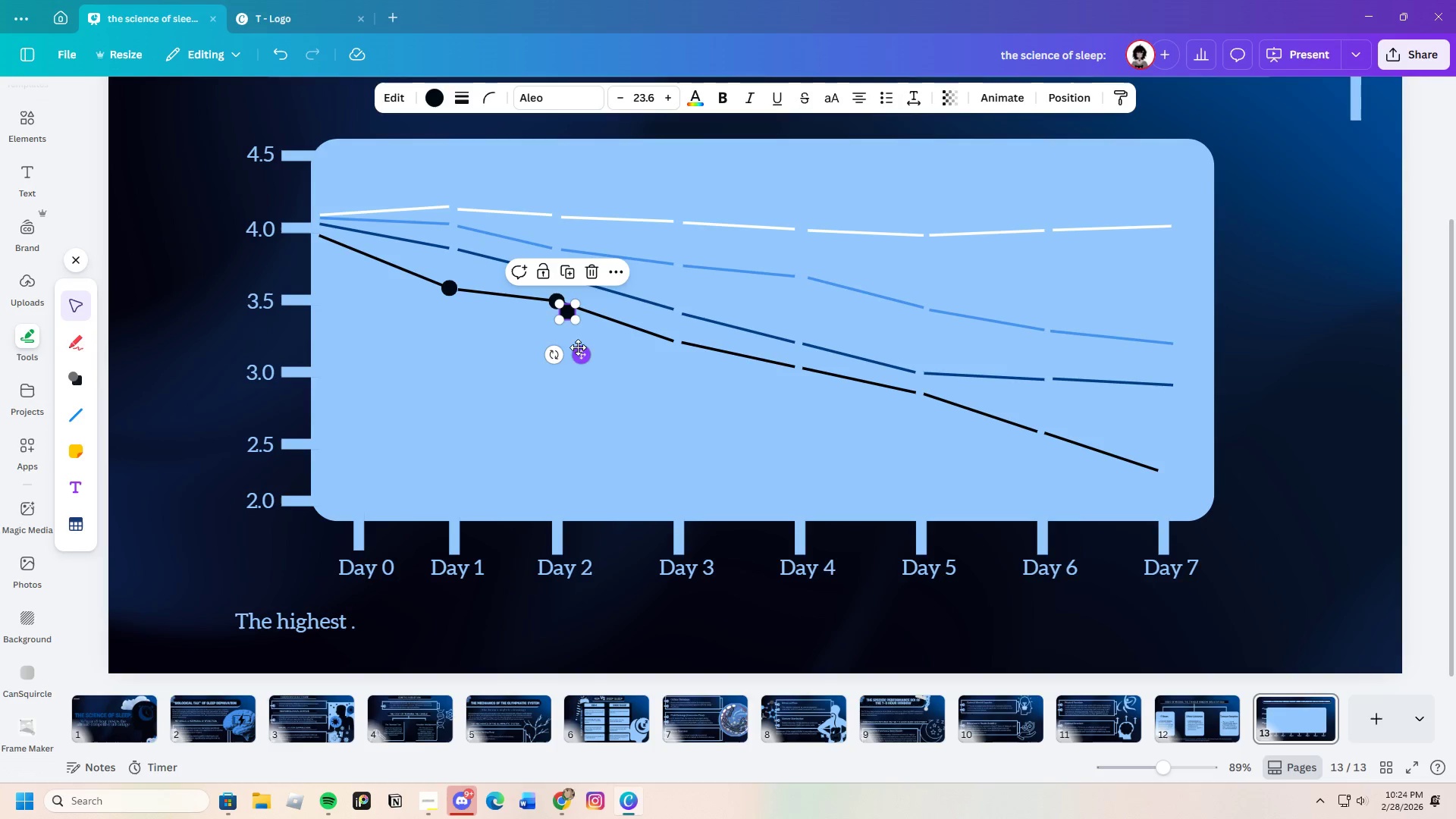 
left_click_drag(start_coordinate=[579, 347], to_coordinate=[693, 377])
 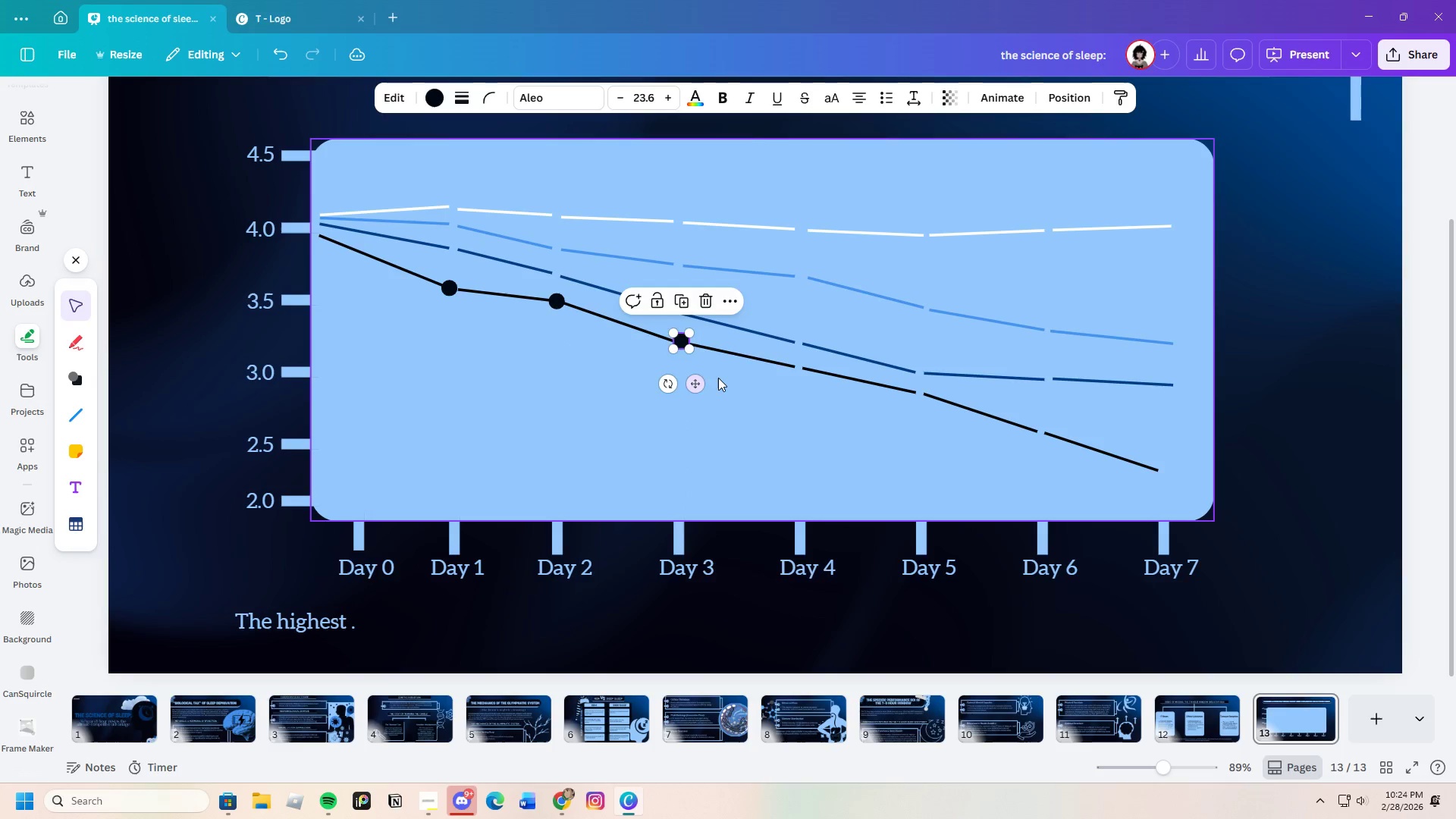 
left_click([718, 378])
 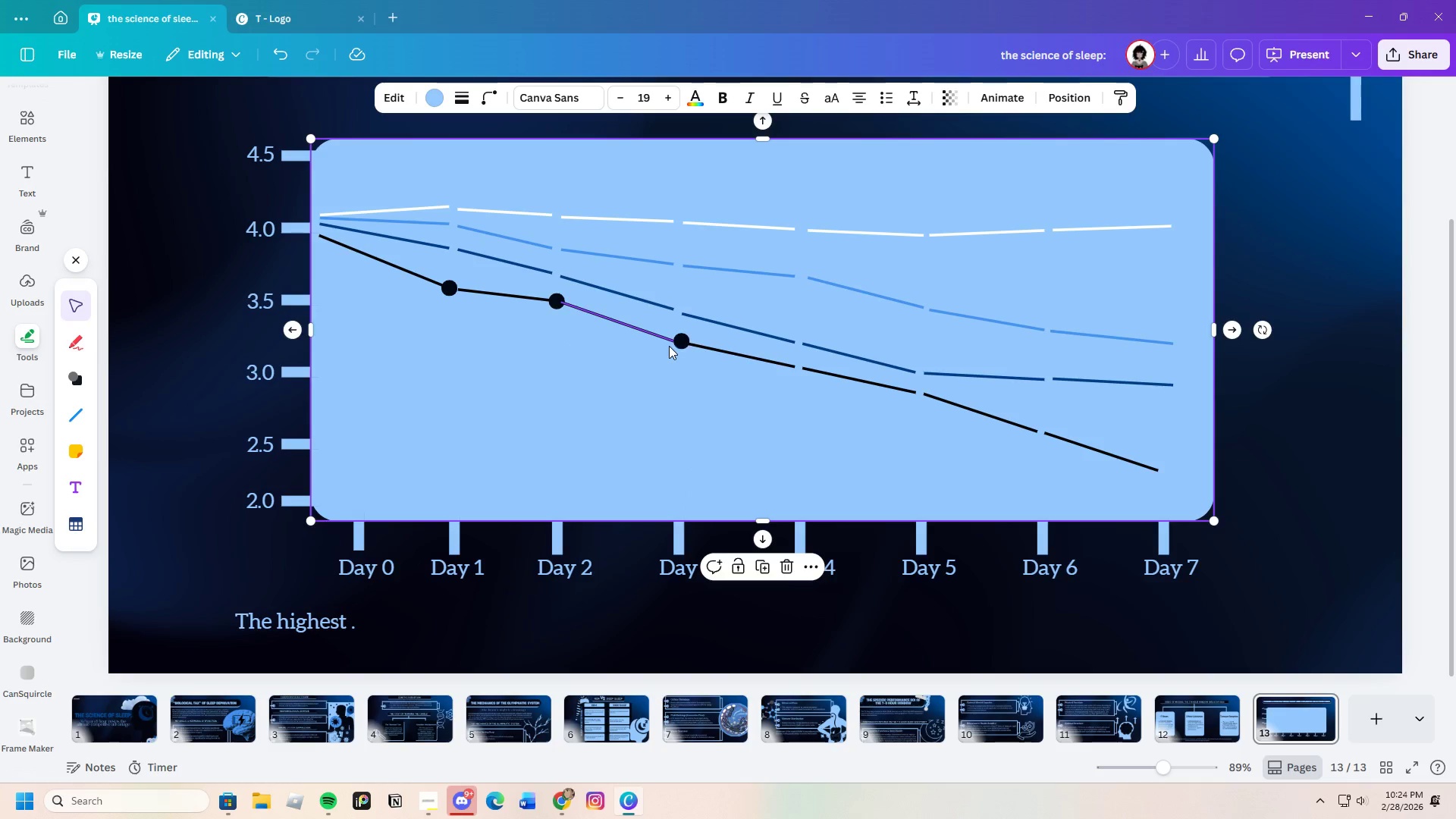 
left_click([676, 343])
 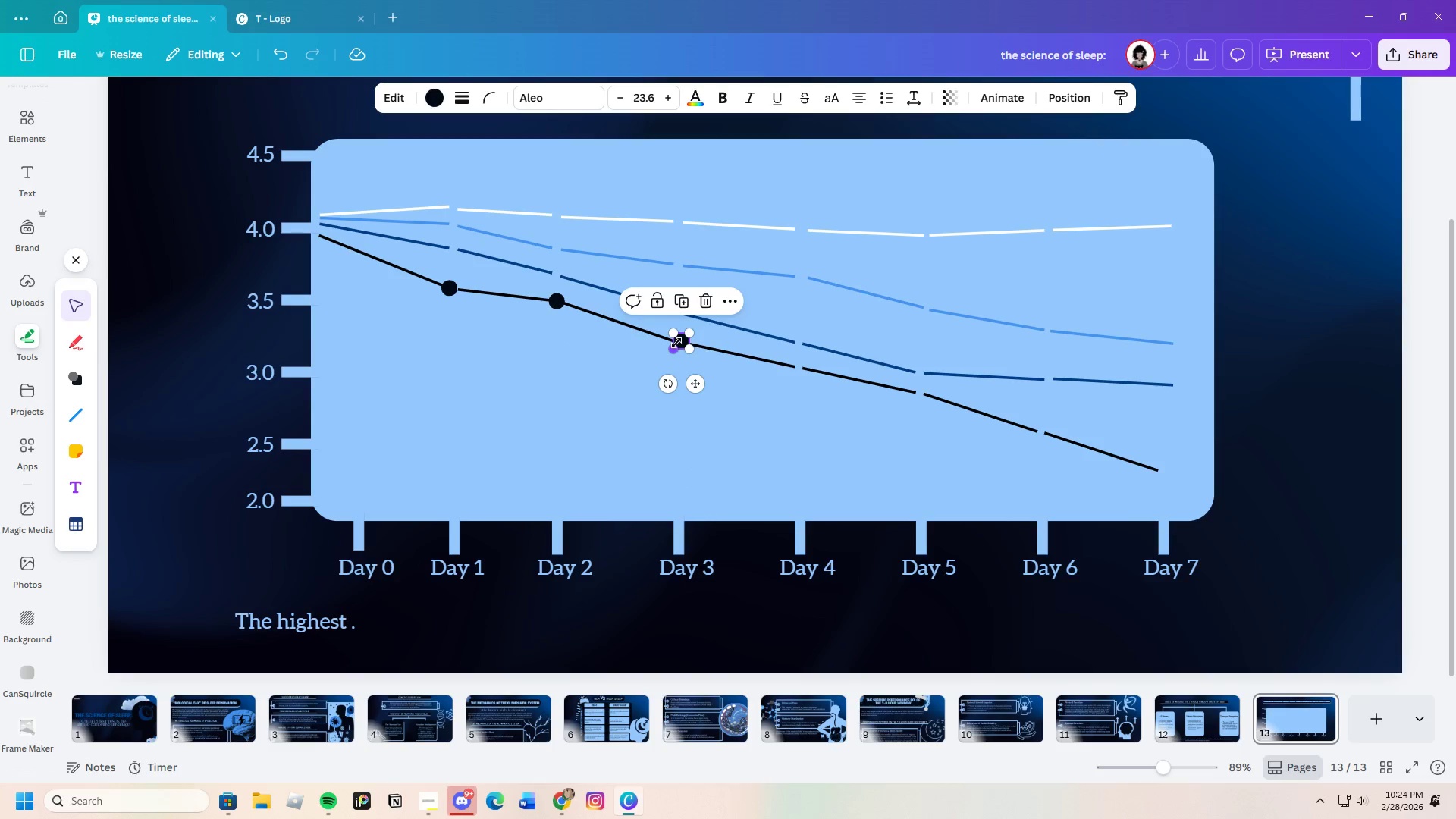 
key(Control+C)
 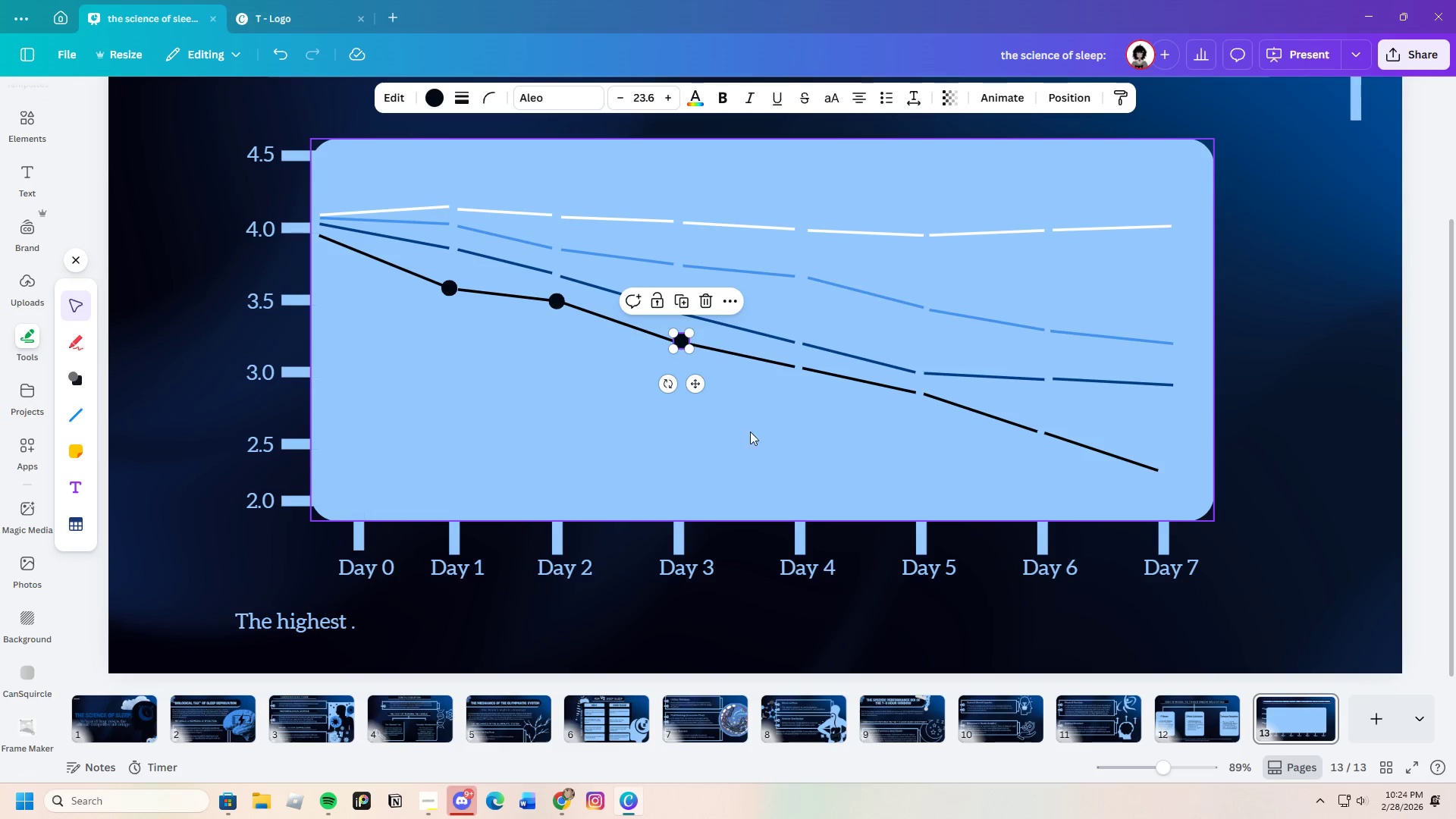 
key(Control+V)
 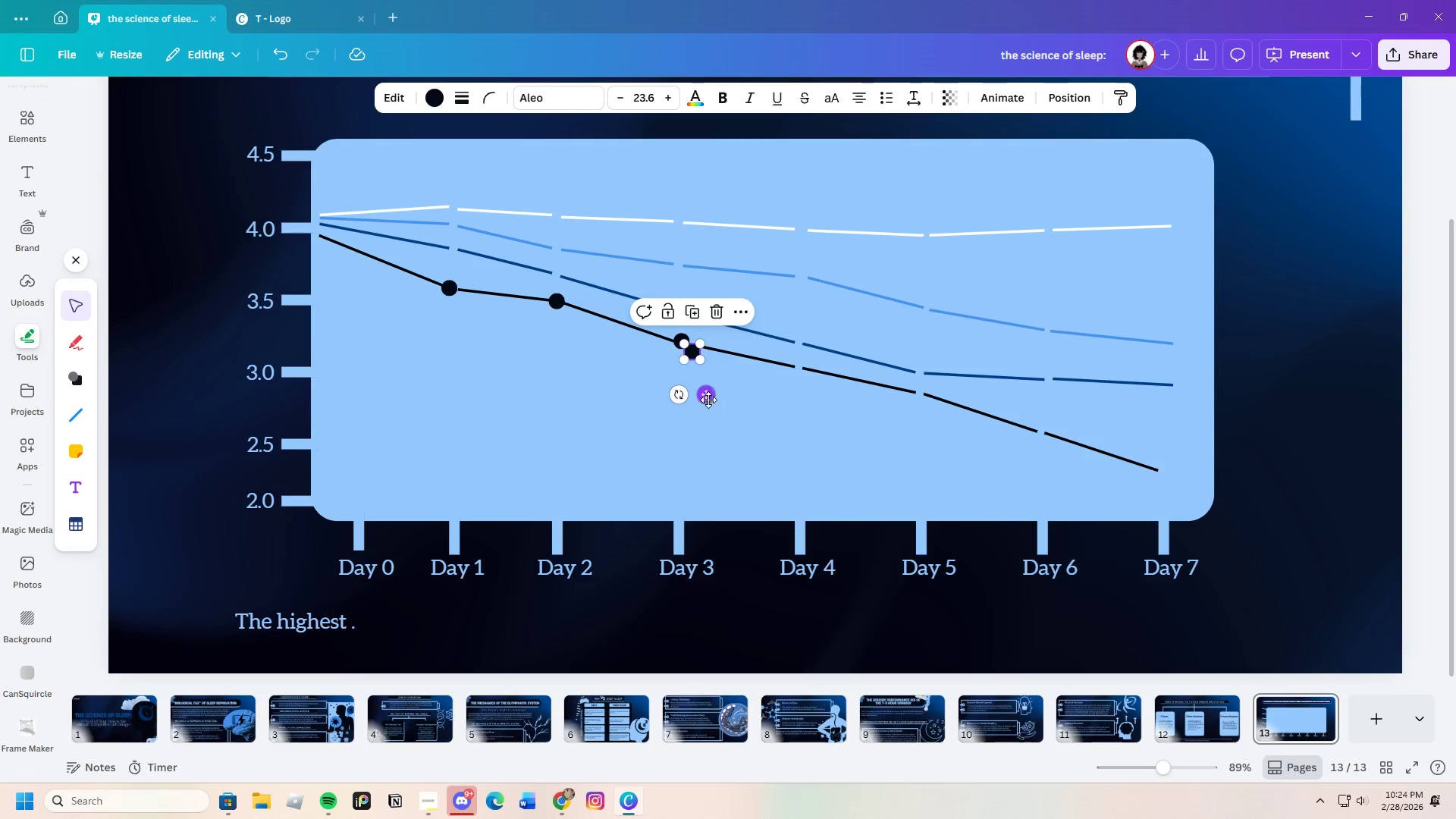 
left_click_drag(start_coordinate=[707, 400], to_coordinate=[812, 416])
 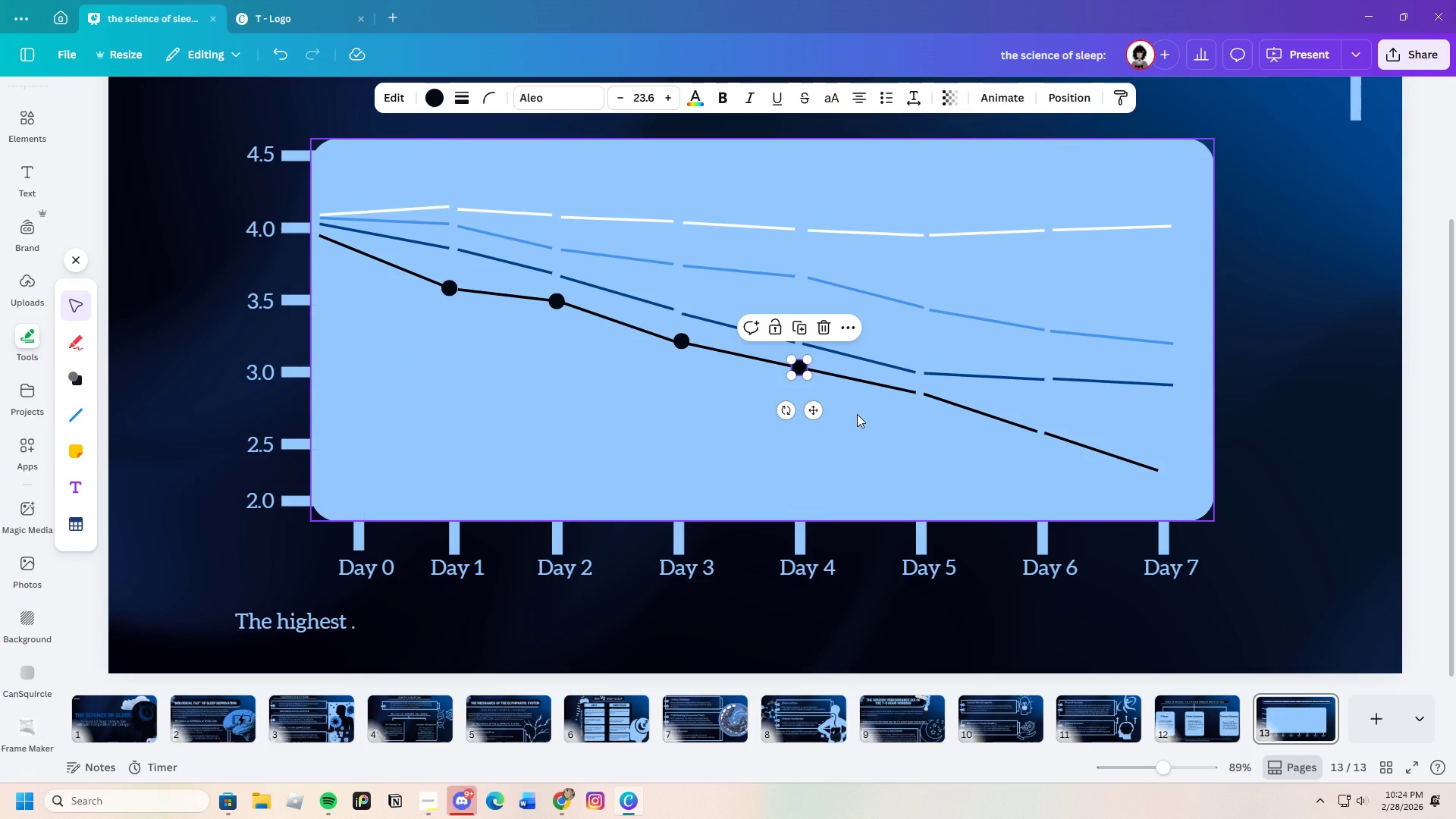 
key(Control+C)
 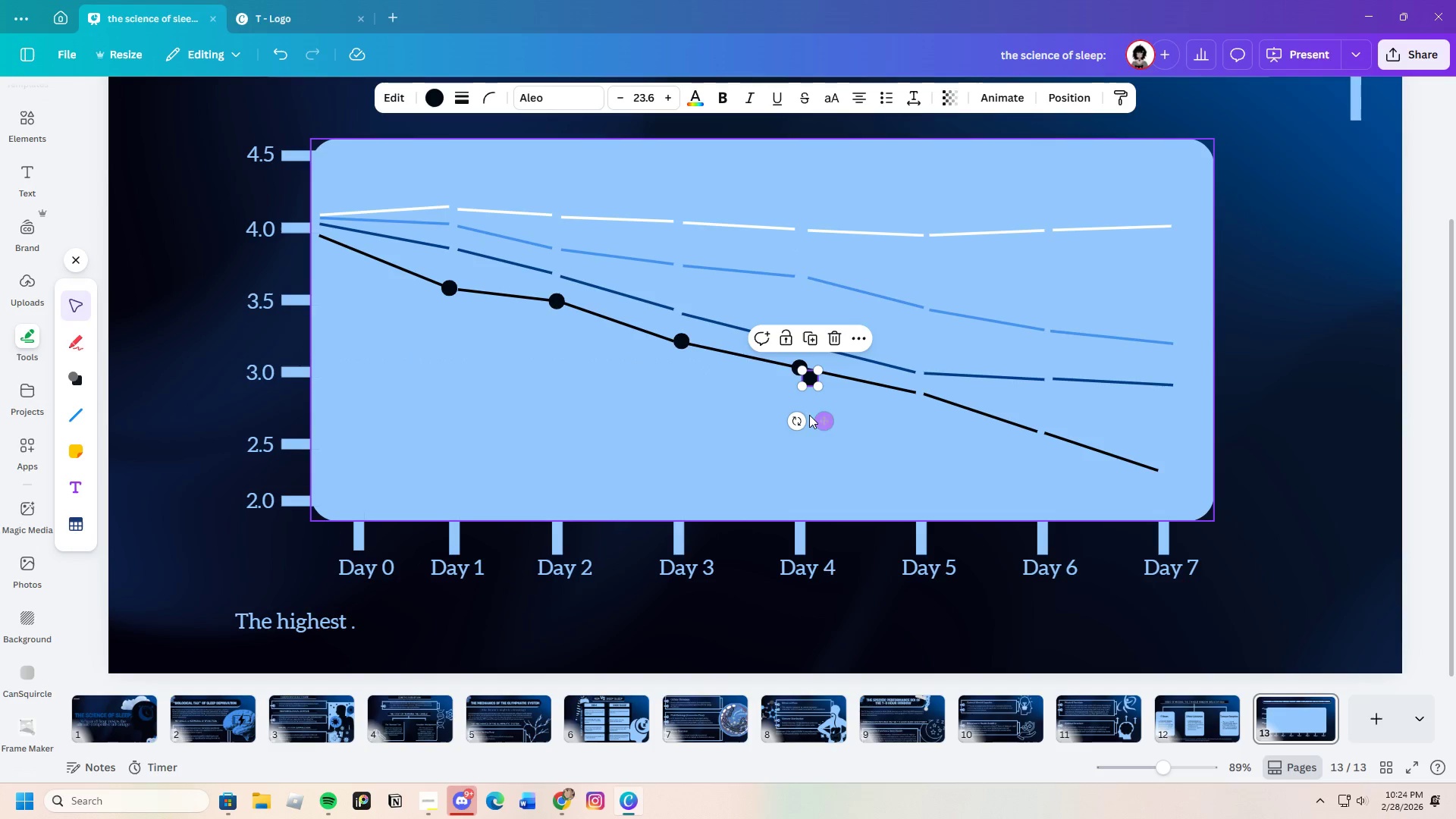 
key(Control+V)
 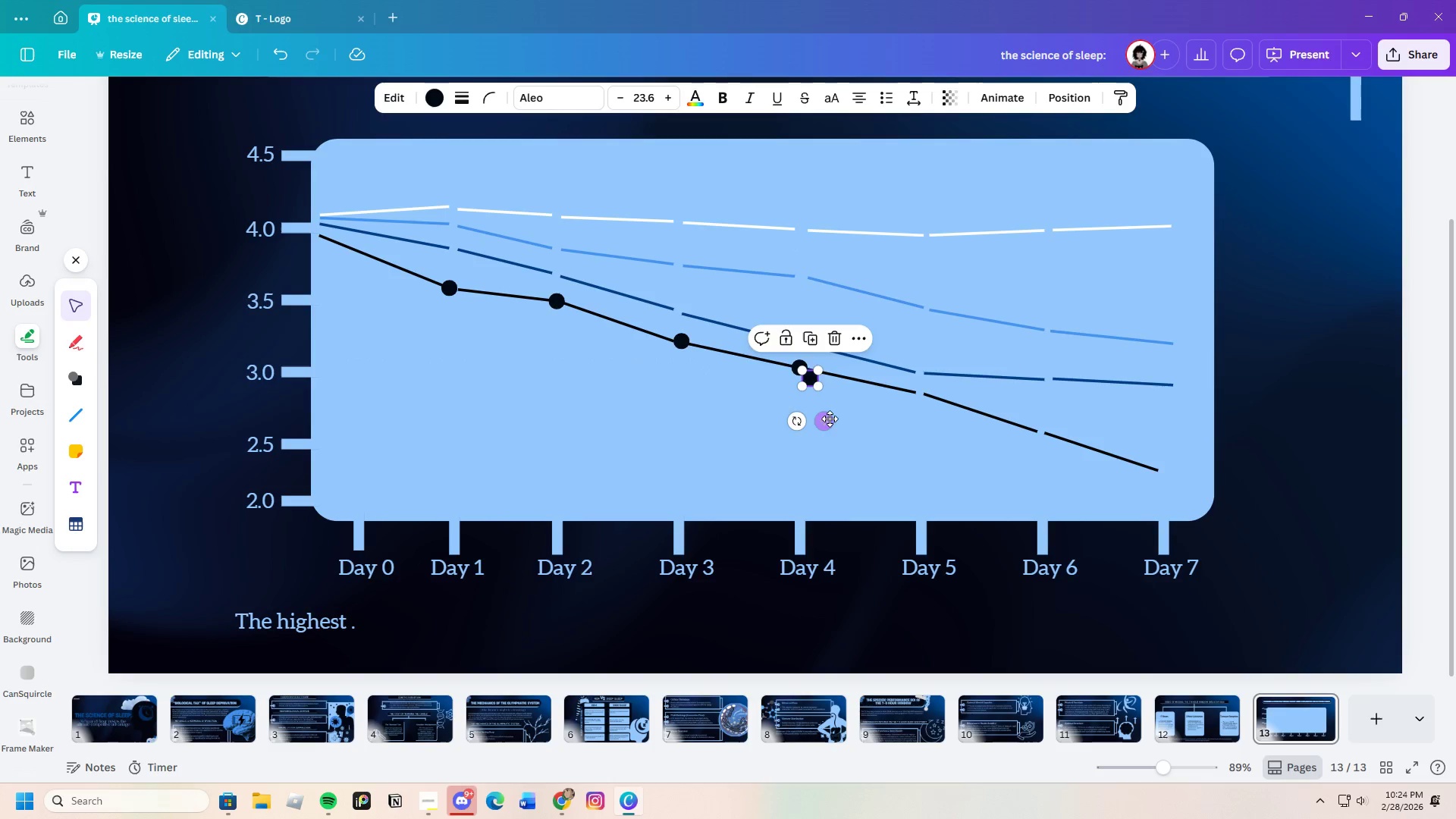 
left_click_drag(start_coordinate=[827, 419], to_coordinate=[935, 431])
 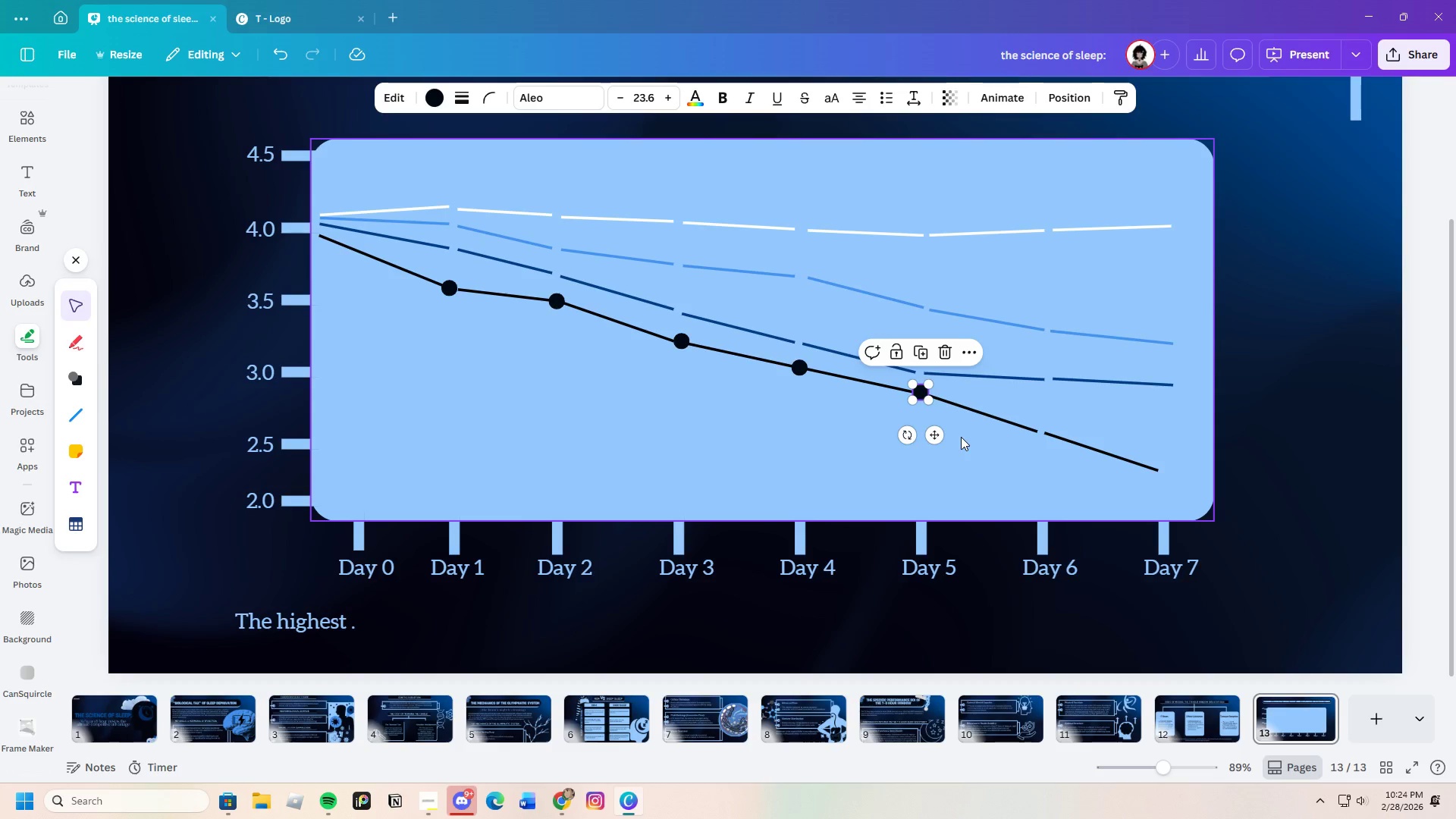 
key(Control+C)
 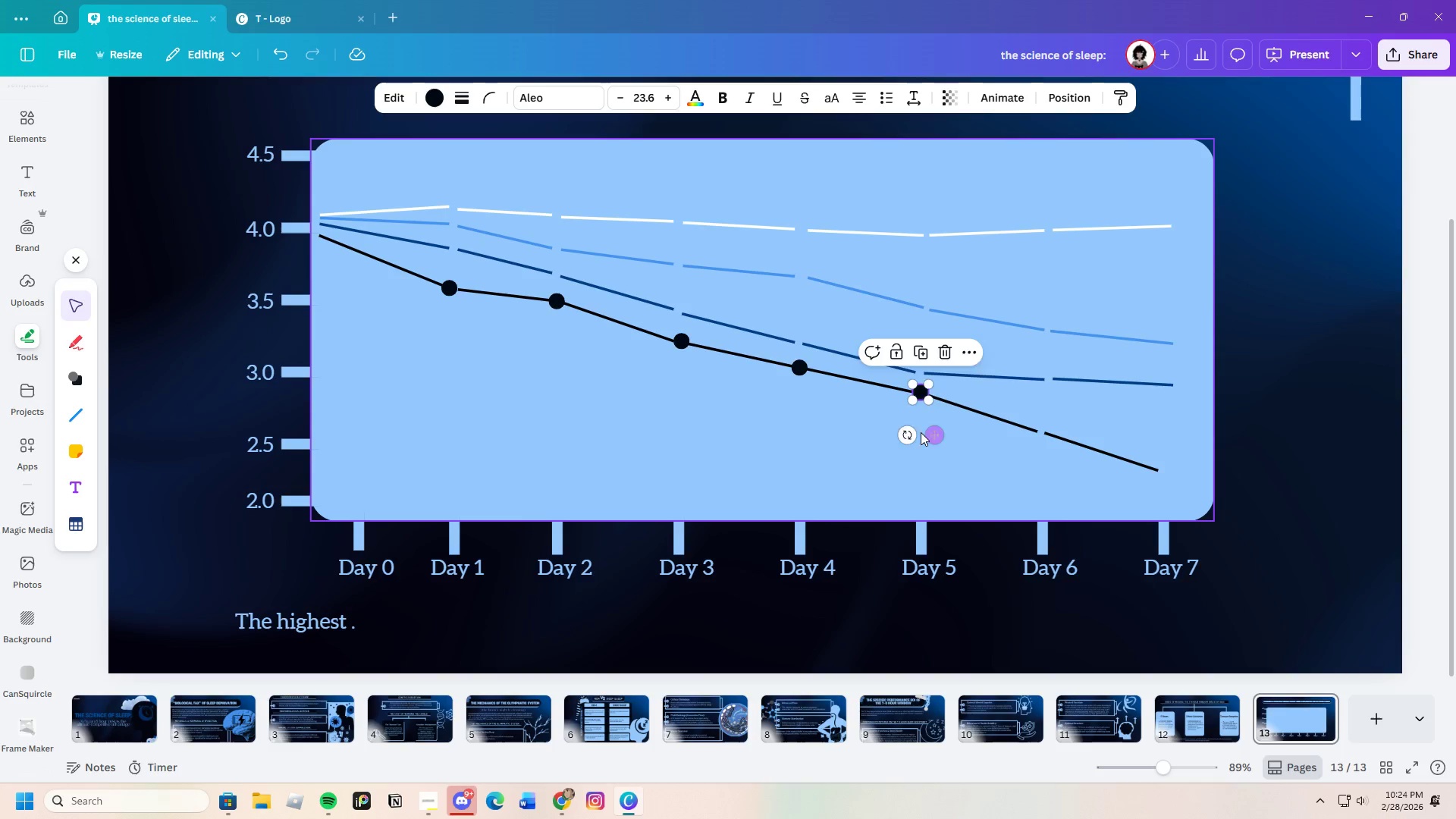 
key(Control+V)
 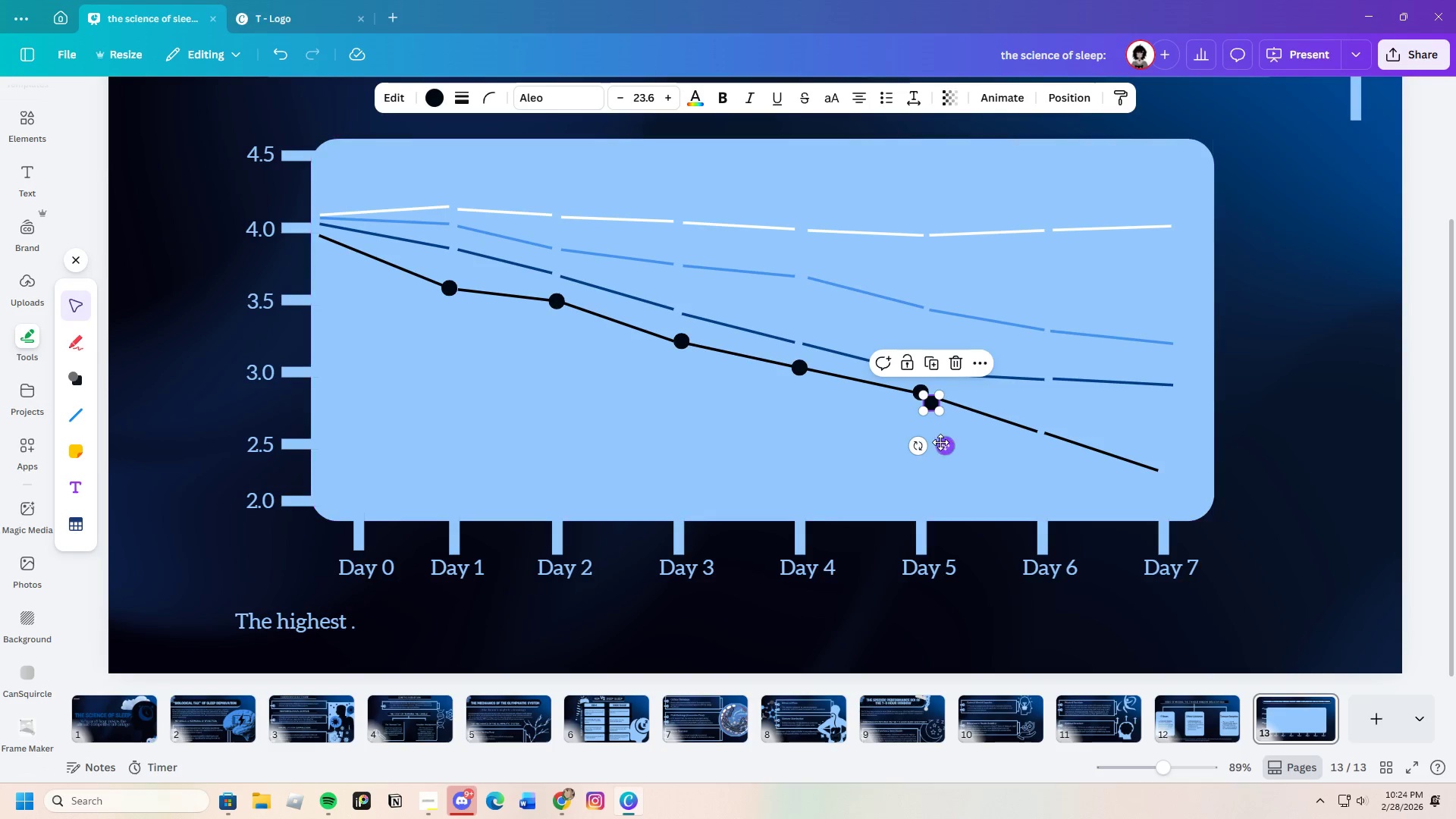 
left_click_drag(start_coordinate=[940, 442], to_coordinate=[1048, 471])
 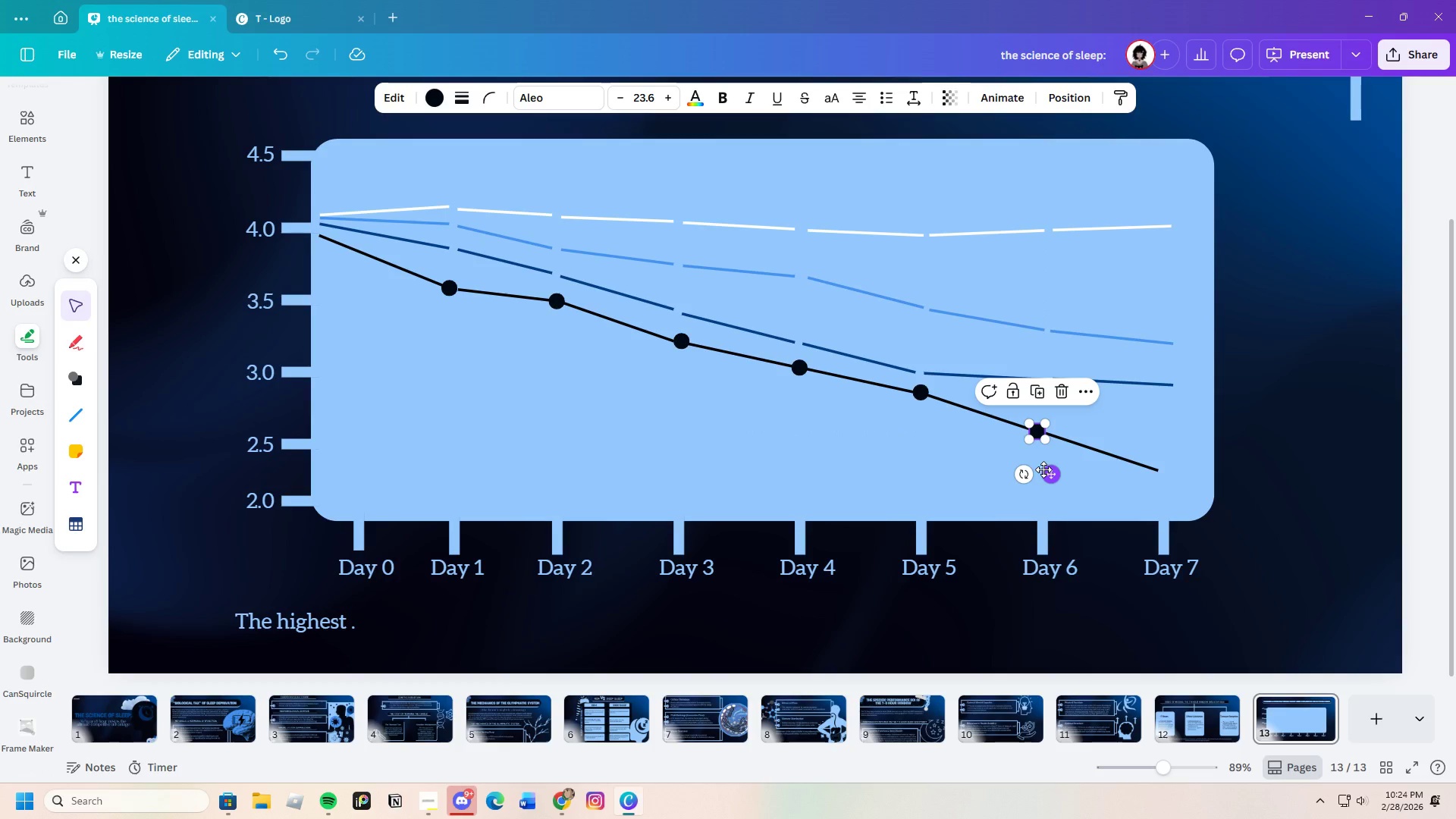 
key(Control+C)
 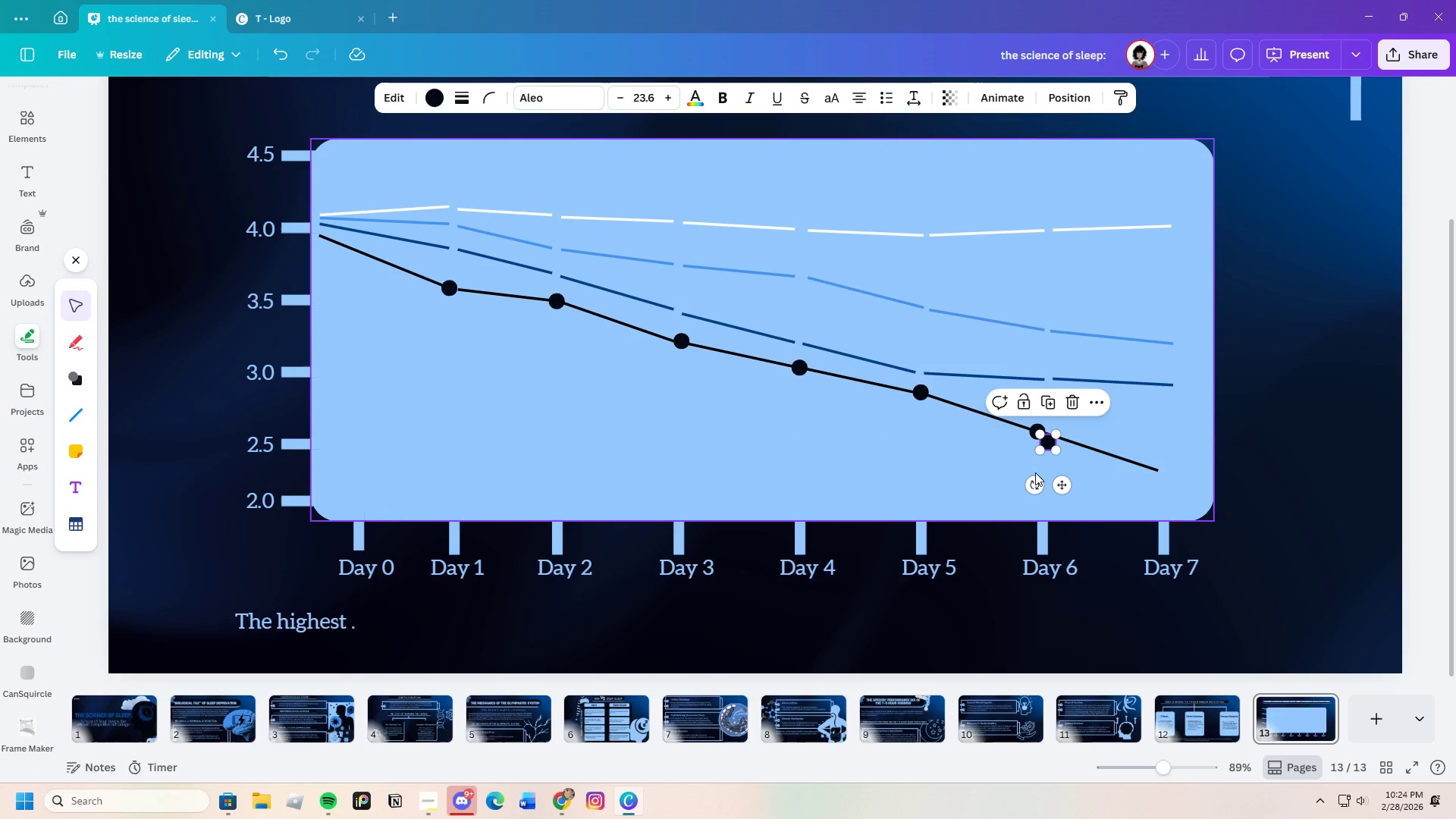 
key(Control+V)
 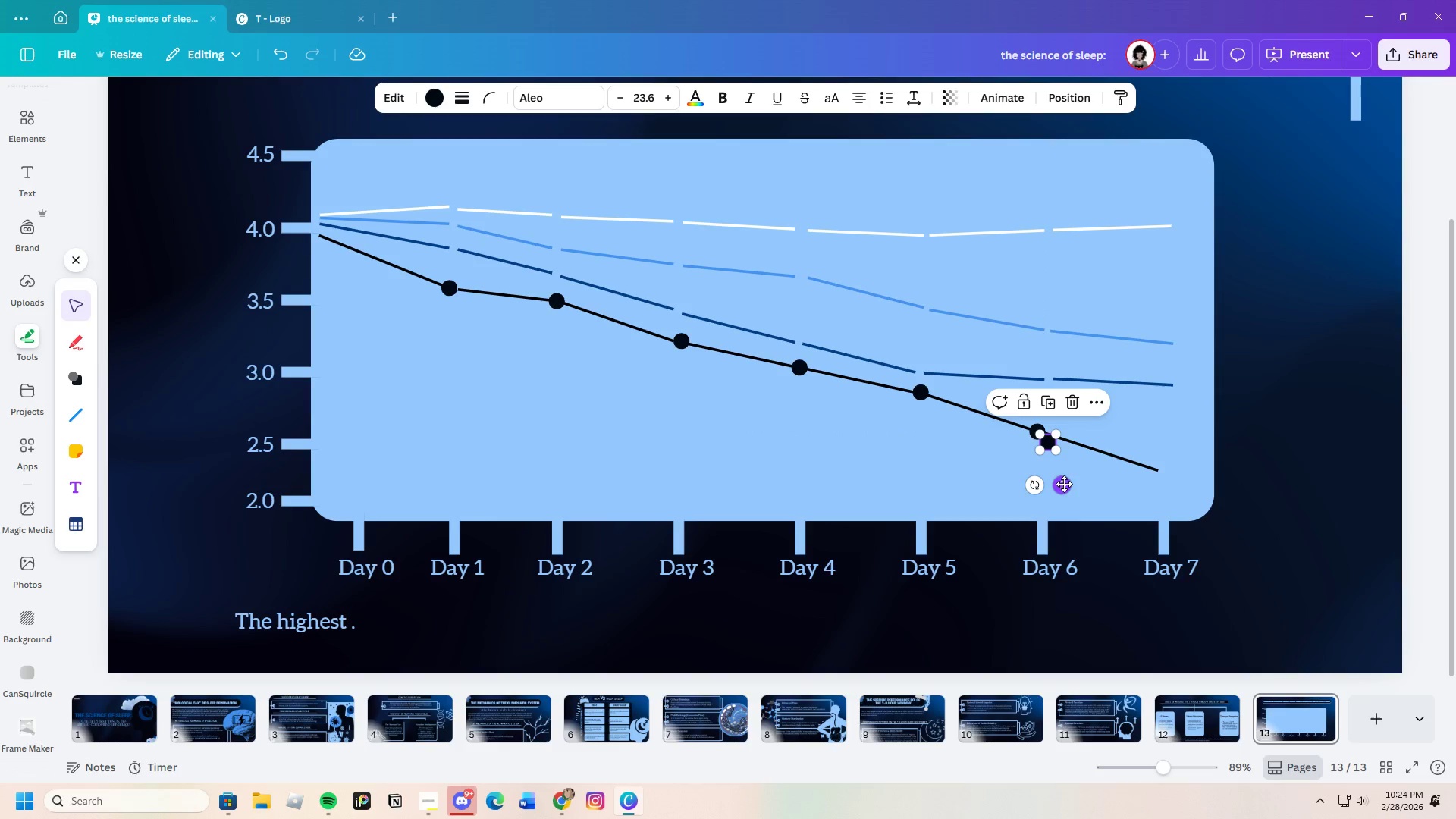 
left_click_drag(start_coordinate=[1065, 484], to_coordinate=[770, 477])
 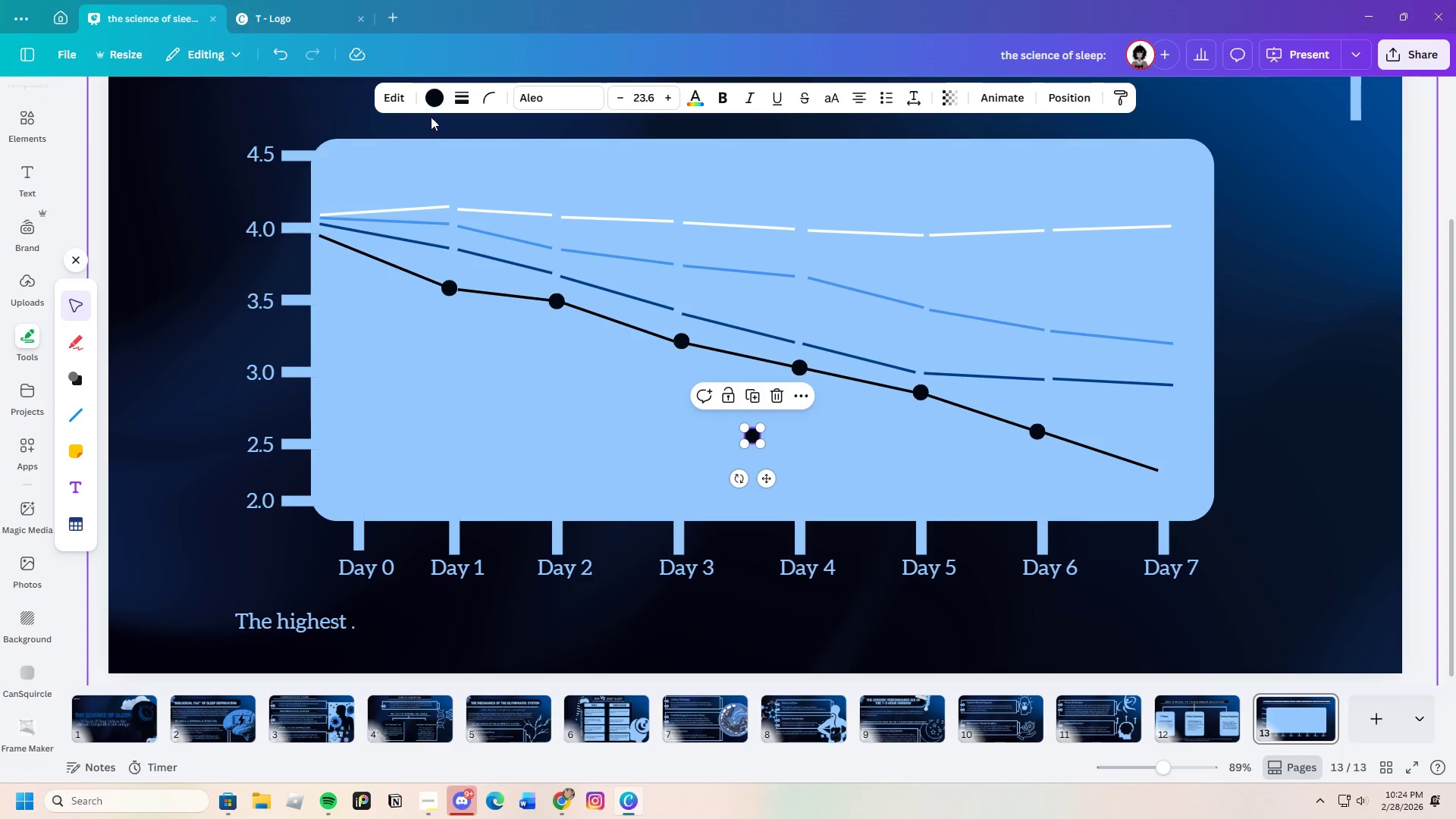 
left_click([431, 102])
 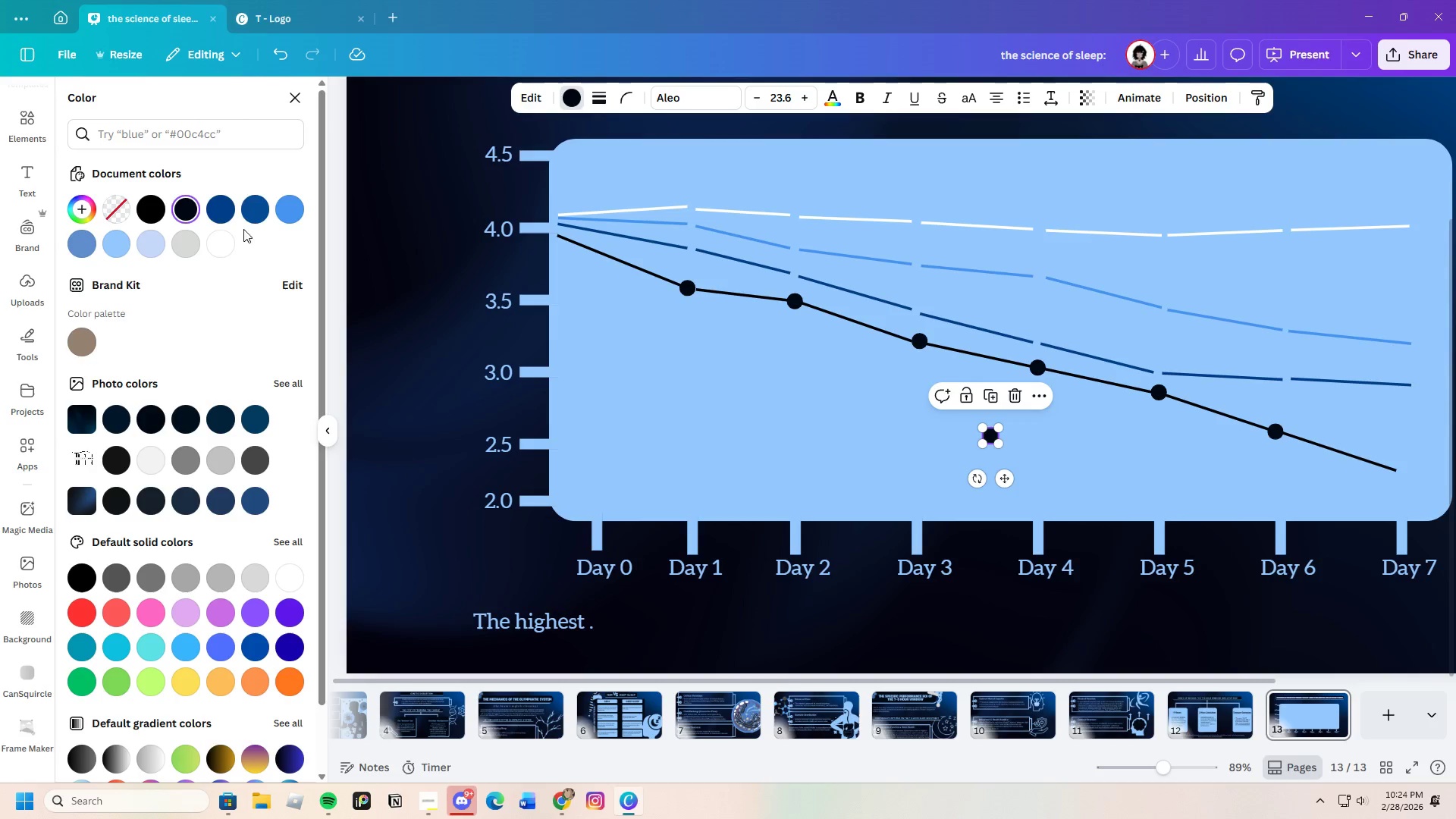 
left_click([221, 214])
 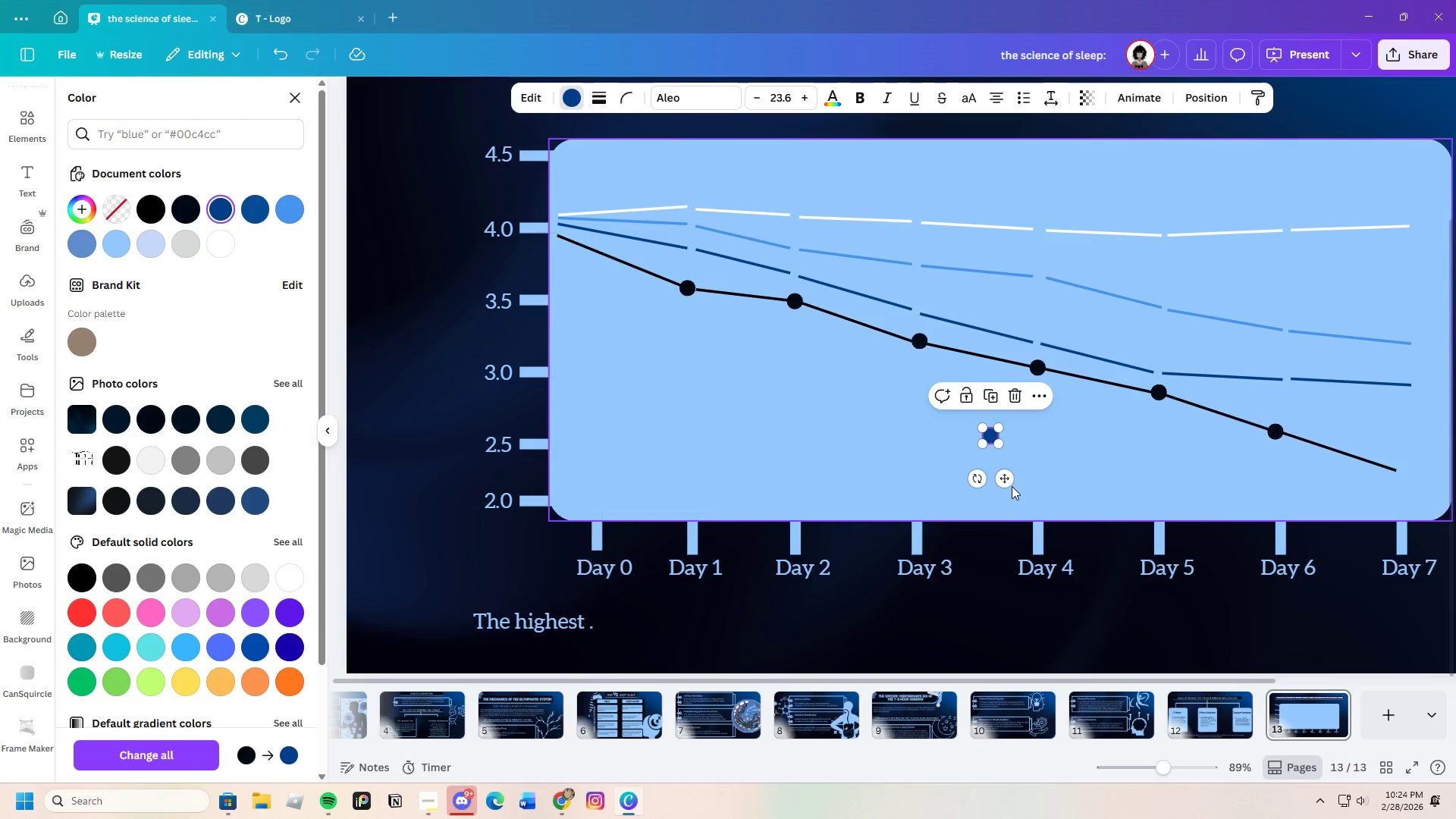 
left_click_drag(start_coordinate=[1005, 478], to_coordinate=[708, 293])
 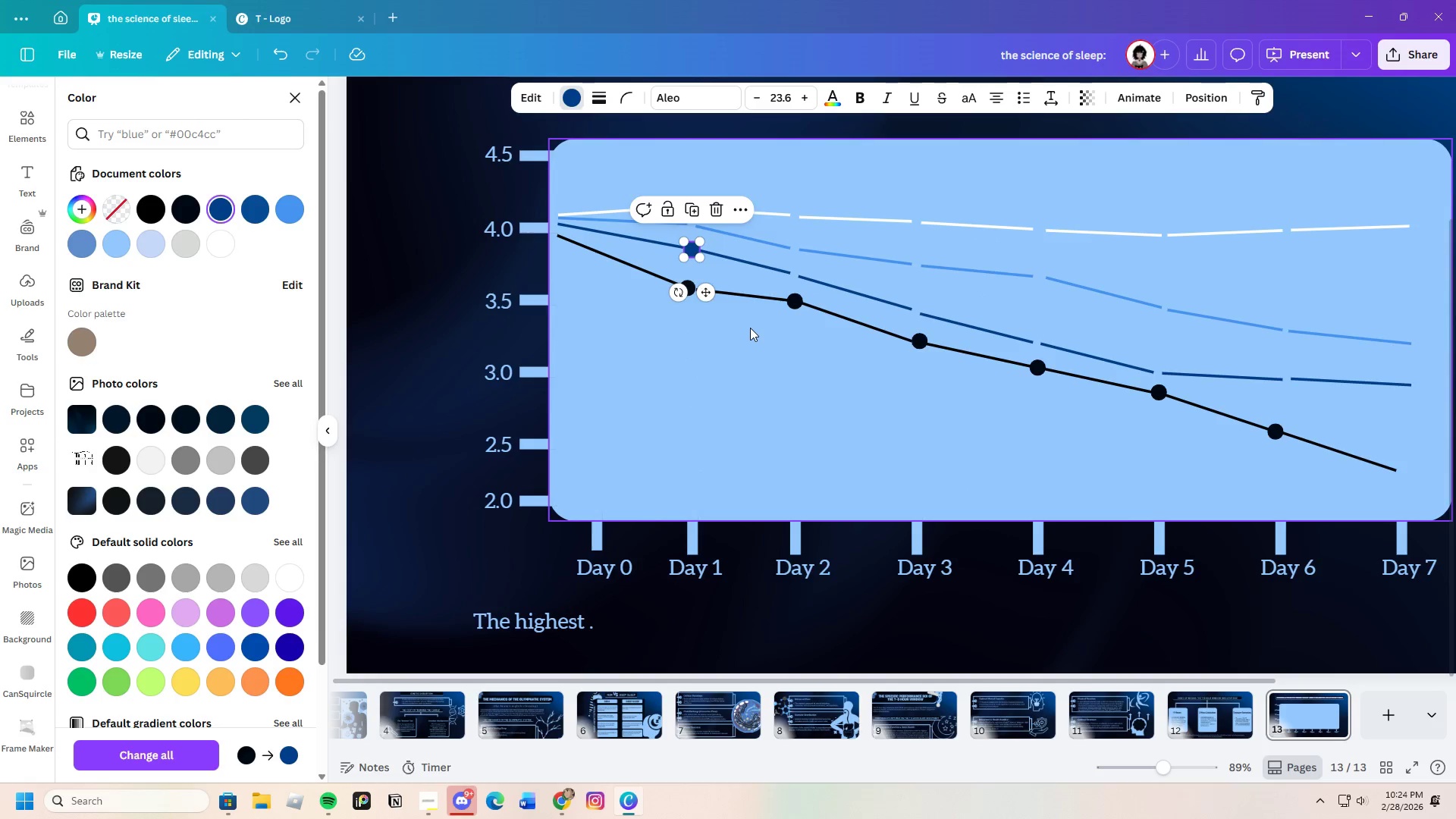 
key(Control+C)
 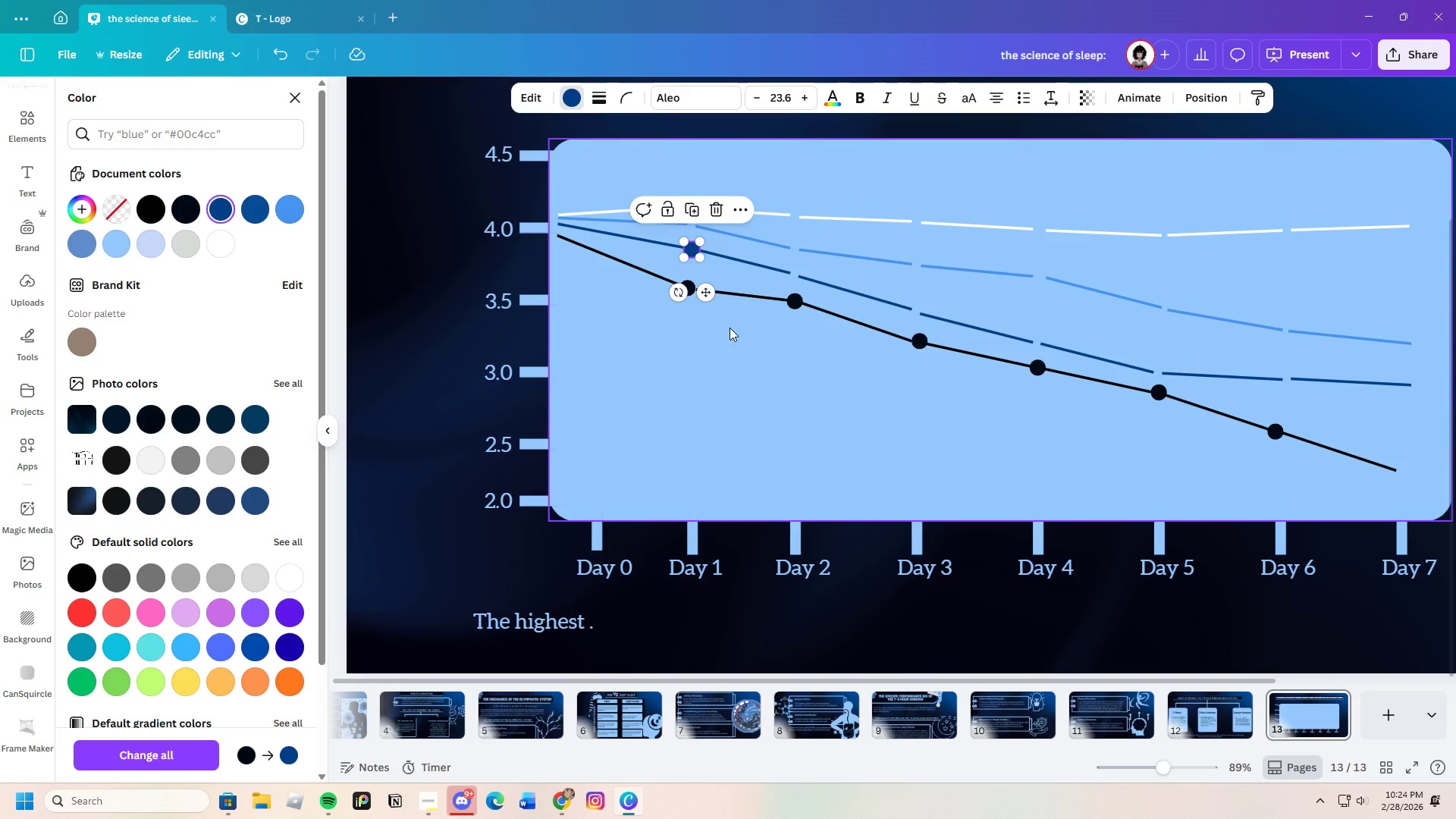 
key(Control+V)
 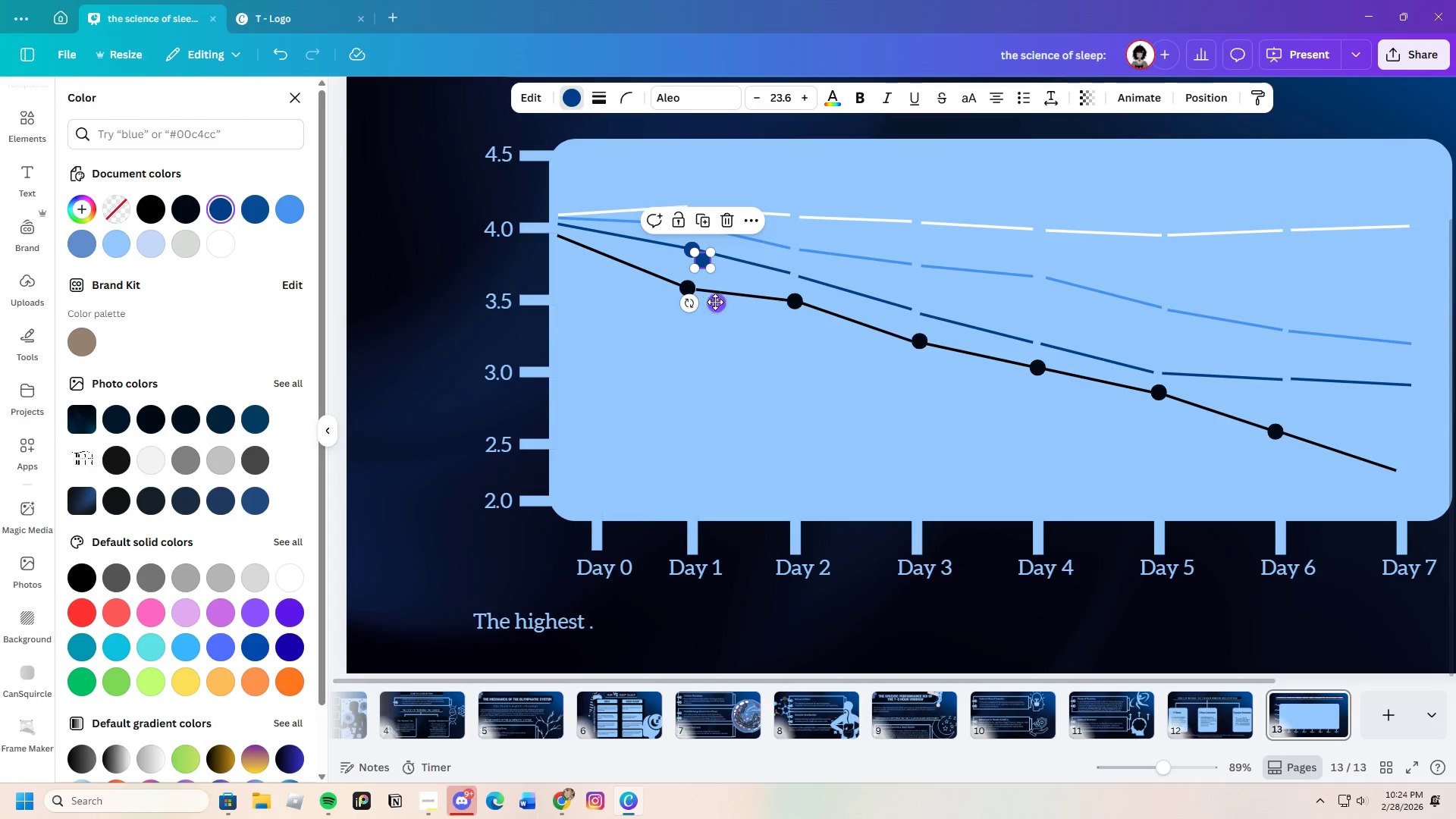 
left_click_drag(start_coordinate=[720, 304], to_coordinate=[810, 317])
 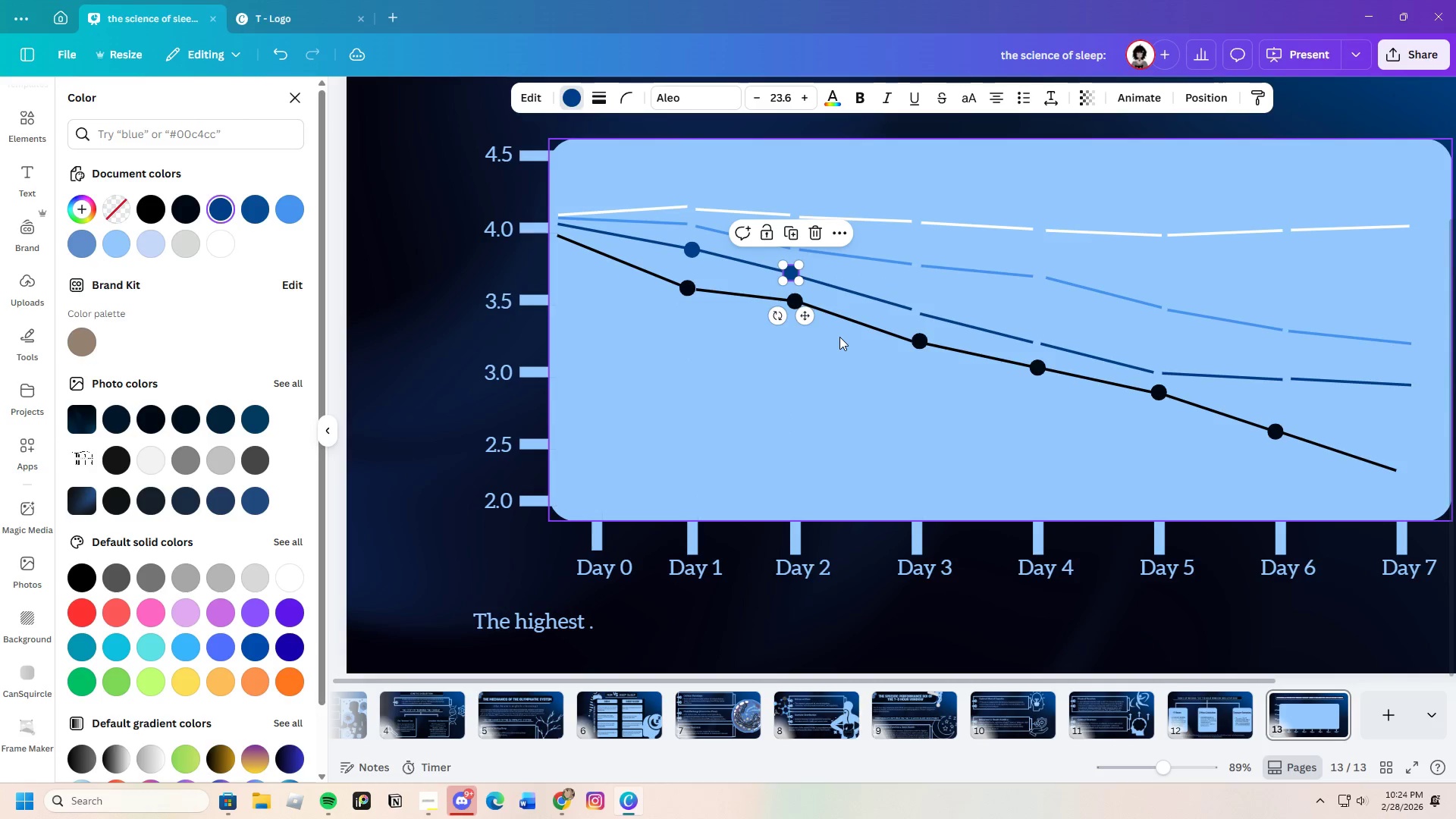 
key(Control+C)
 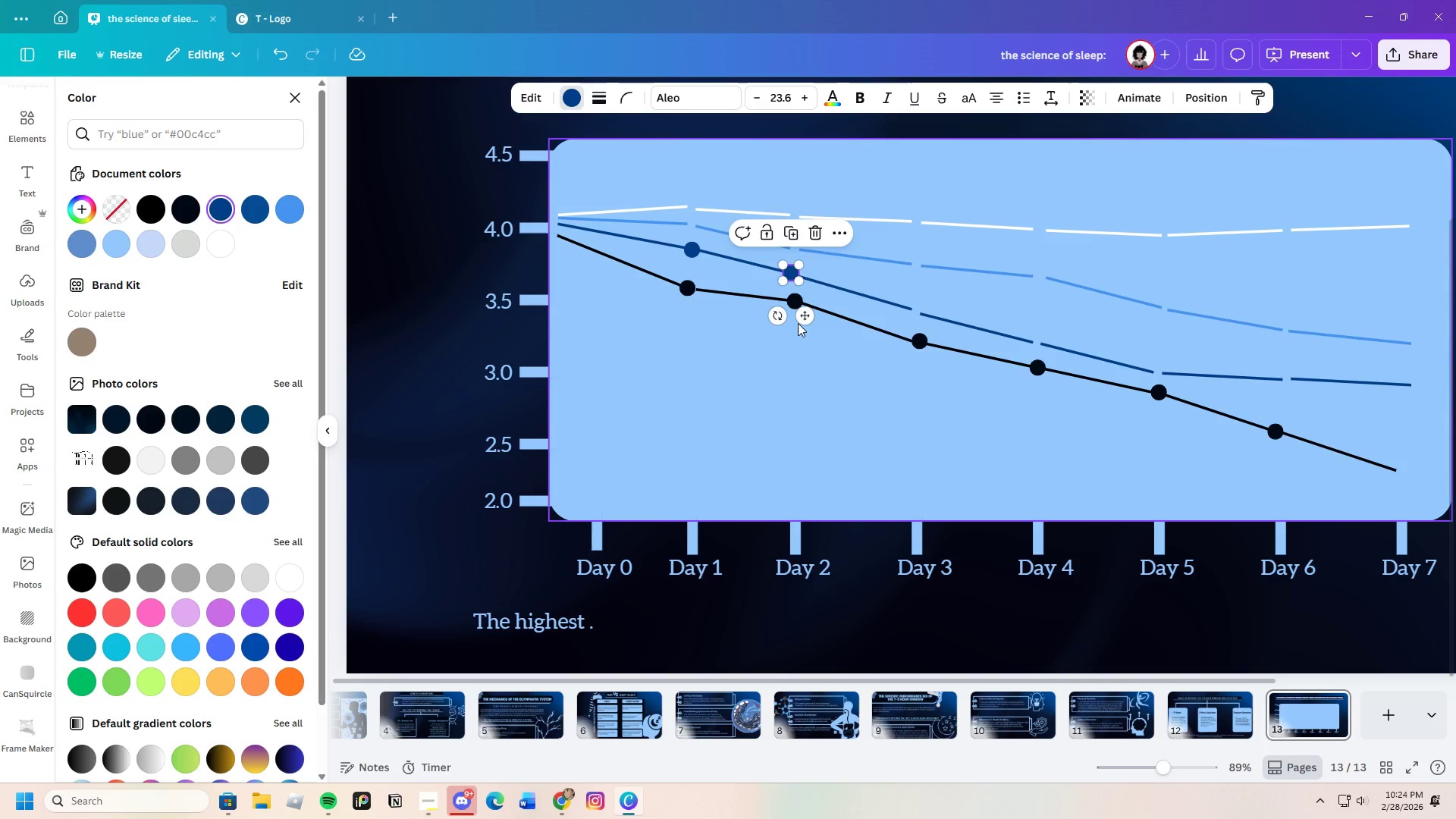 
key(Control+V)
 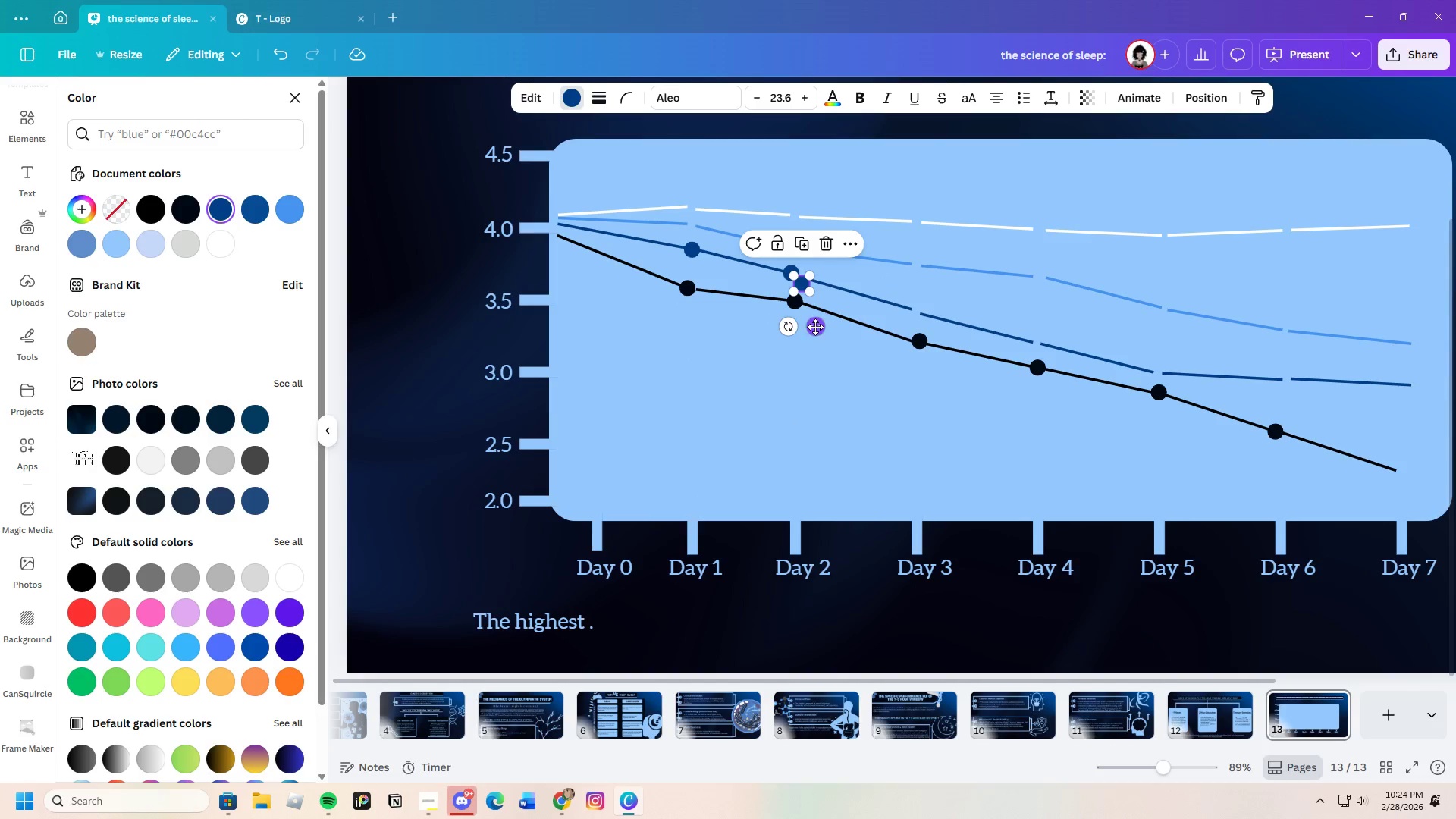 
left_click_drag(start_coordinate=[815, 327], to_coordinate=[931, 354])
 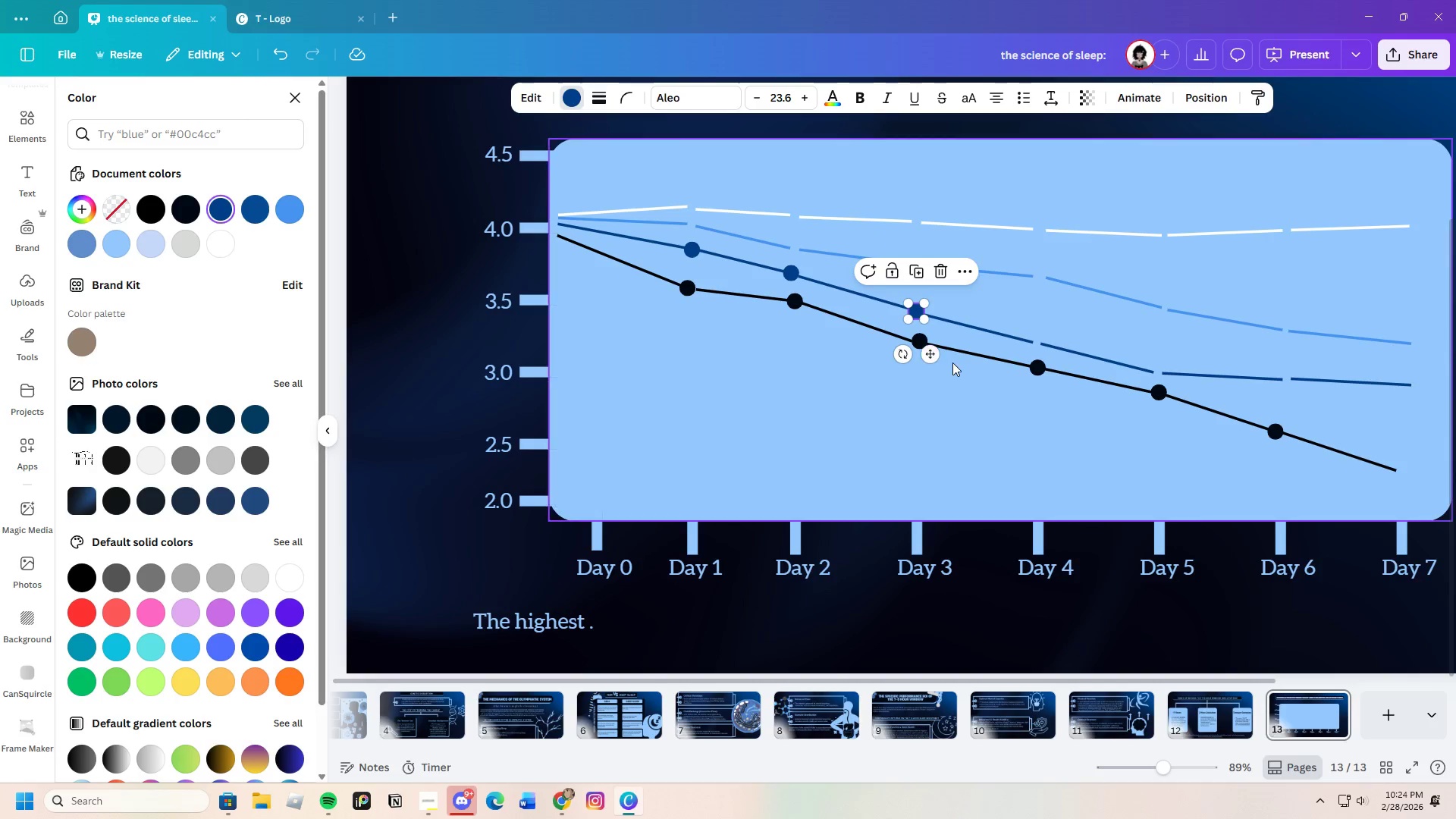 
key(Control+C)
 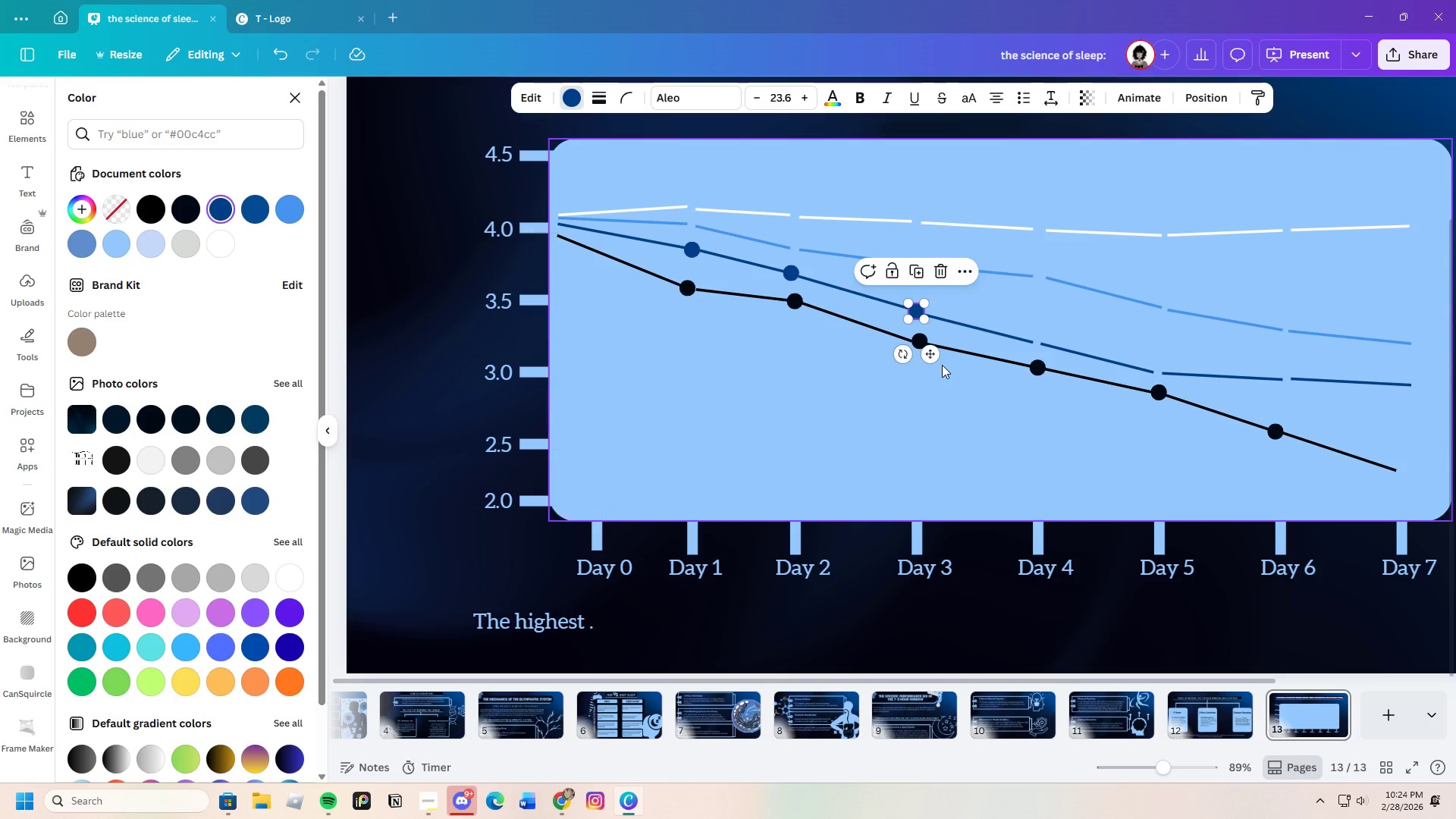 
key(Control+V)
 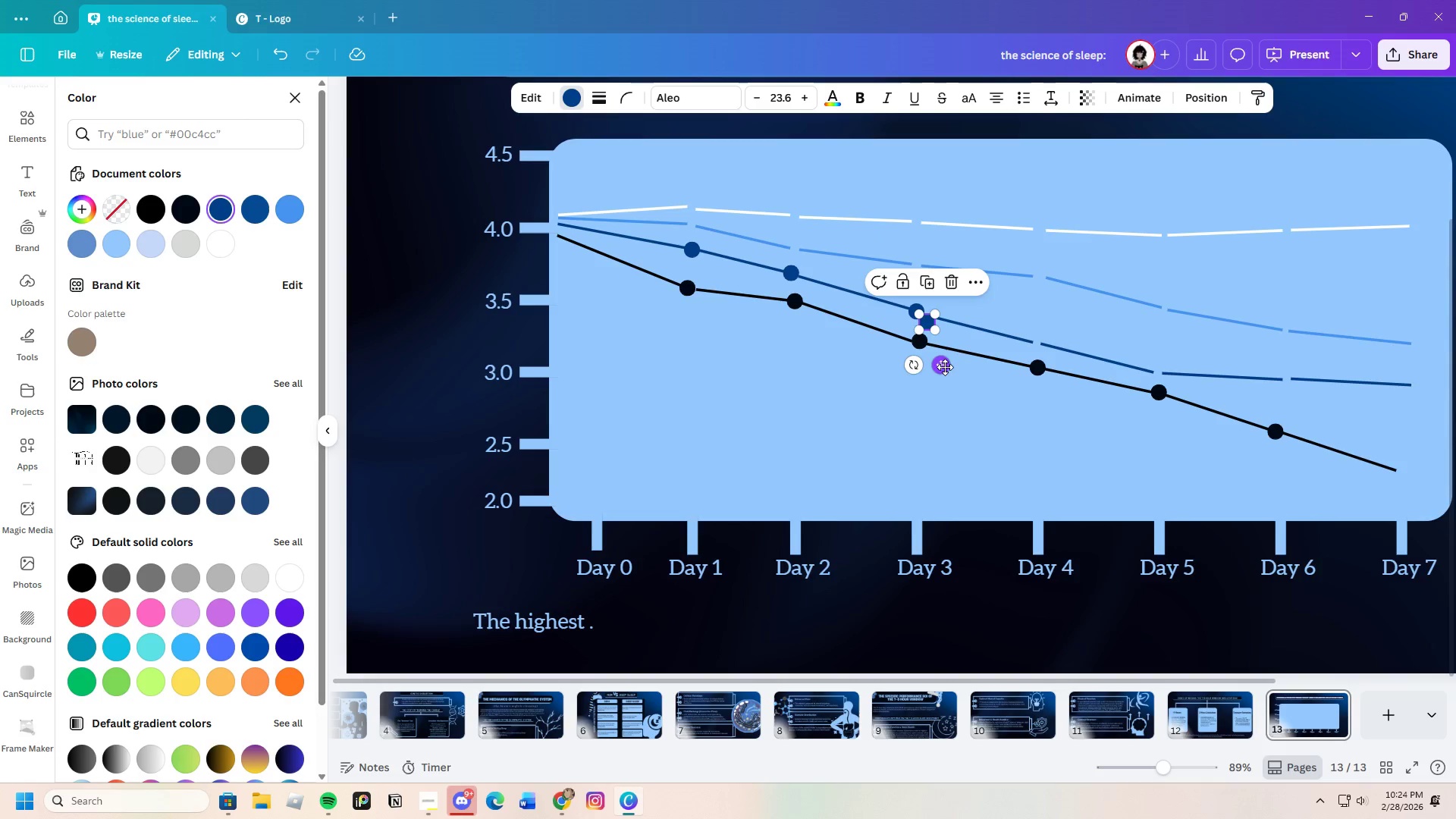 
left_click_drag(start_coordinate=[945, 367], to_coordinate=[1056, 388])
 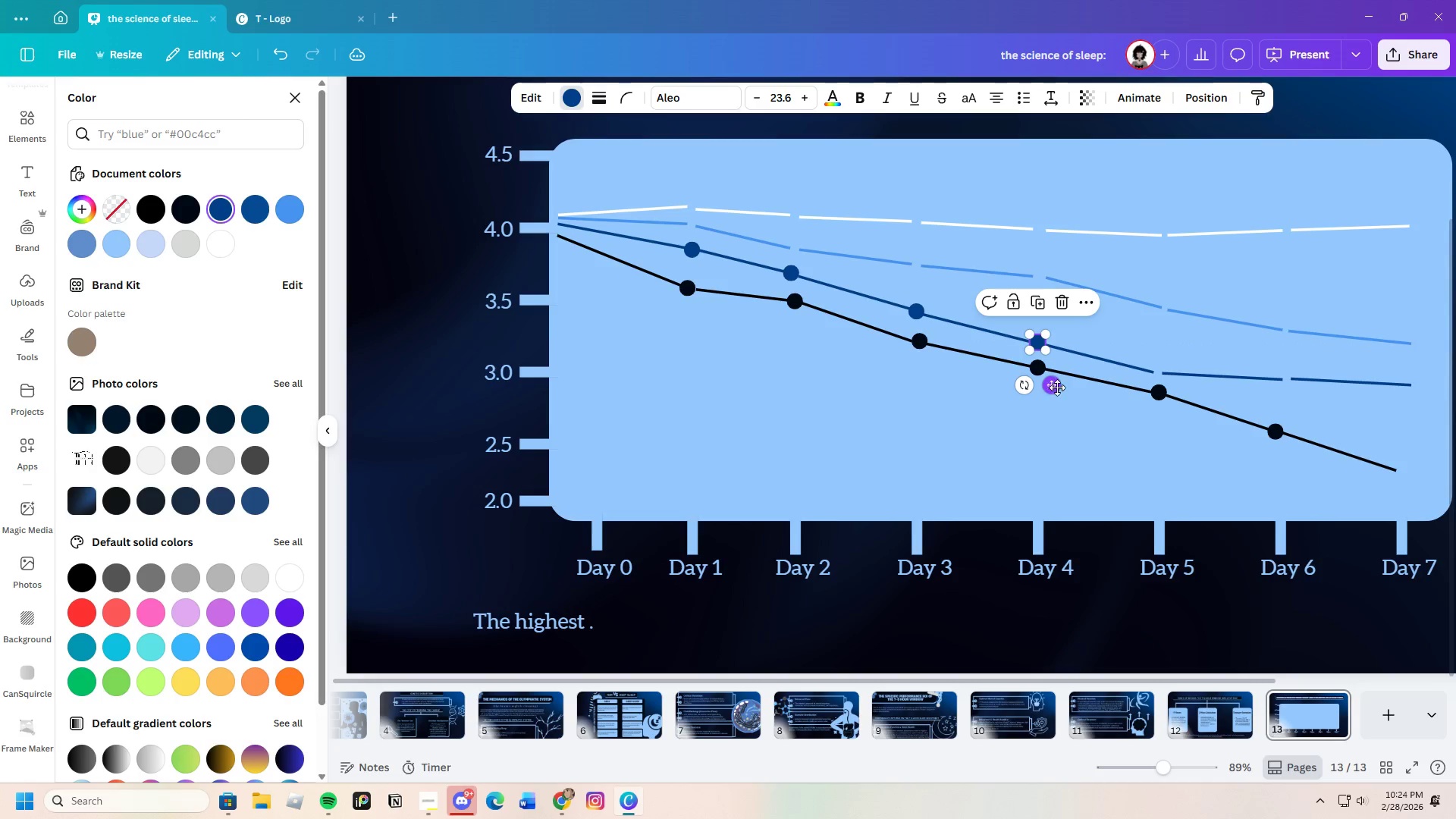 
key(Control+C)
 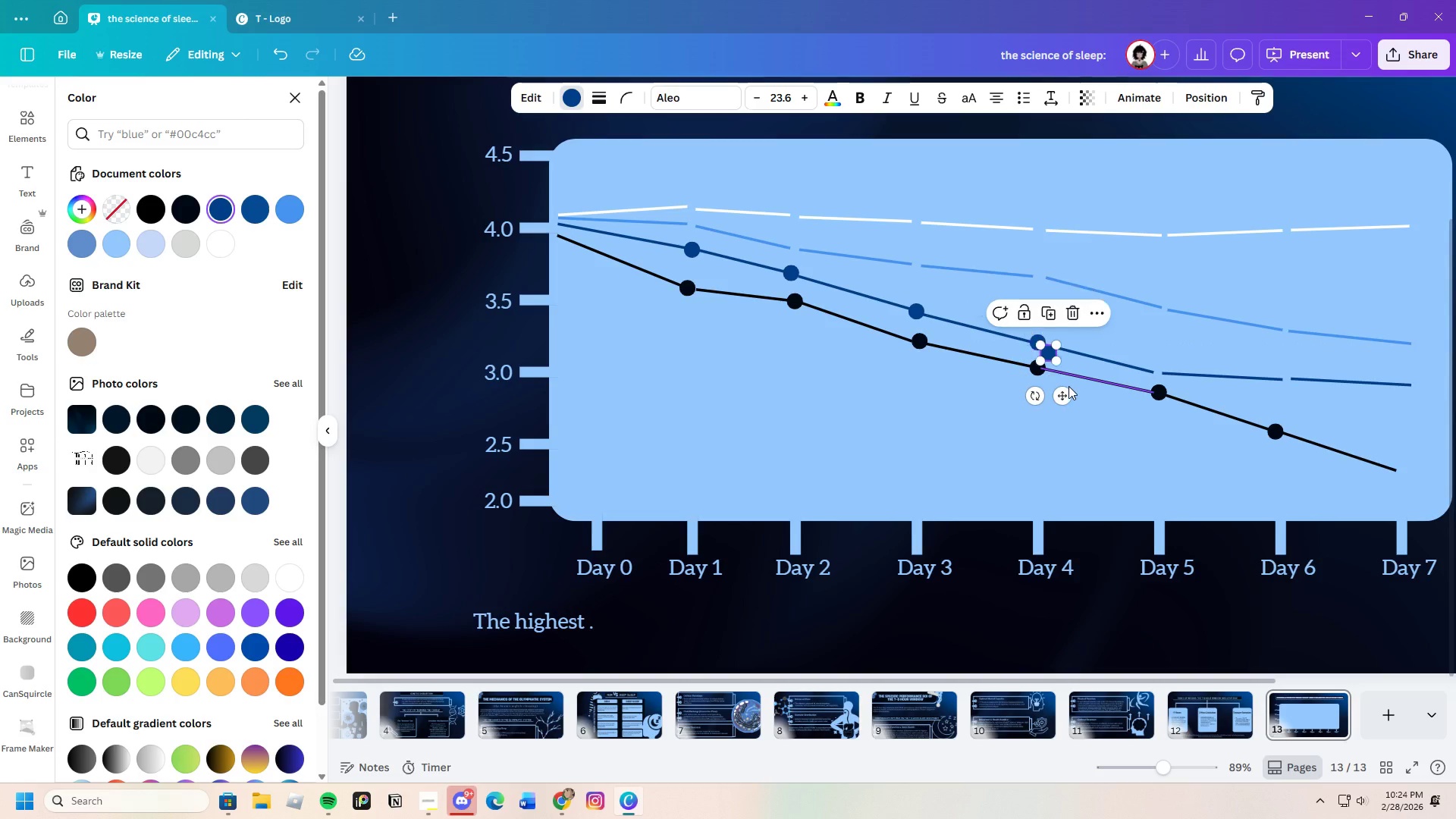 
key(Control+V)
 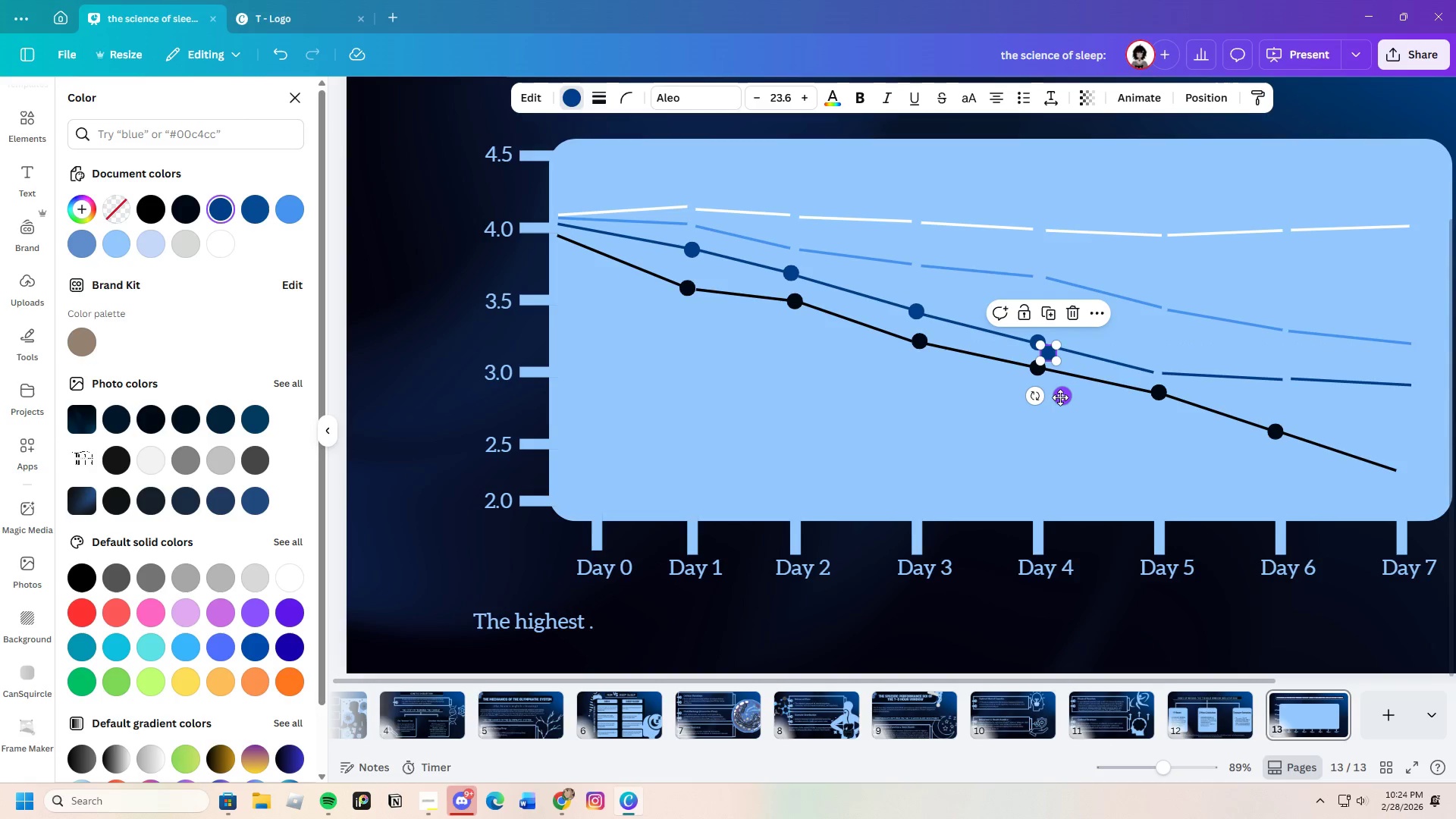 
left_click_drag(start_coordinate=[1063, 400], to_coordinate=[1172, 419])
 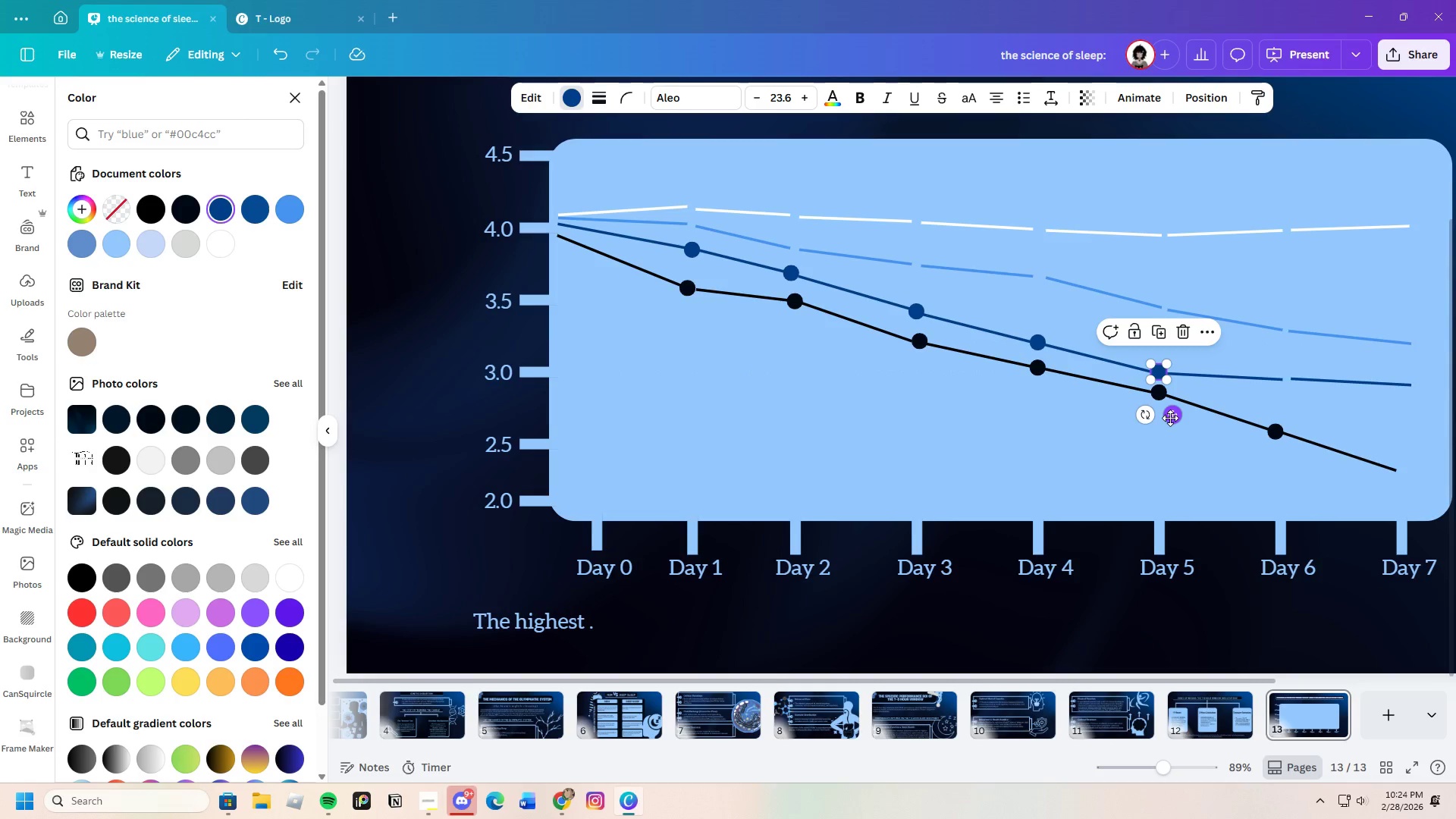 
key(Control+C)
 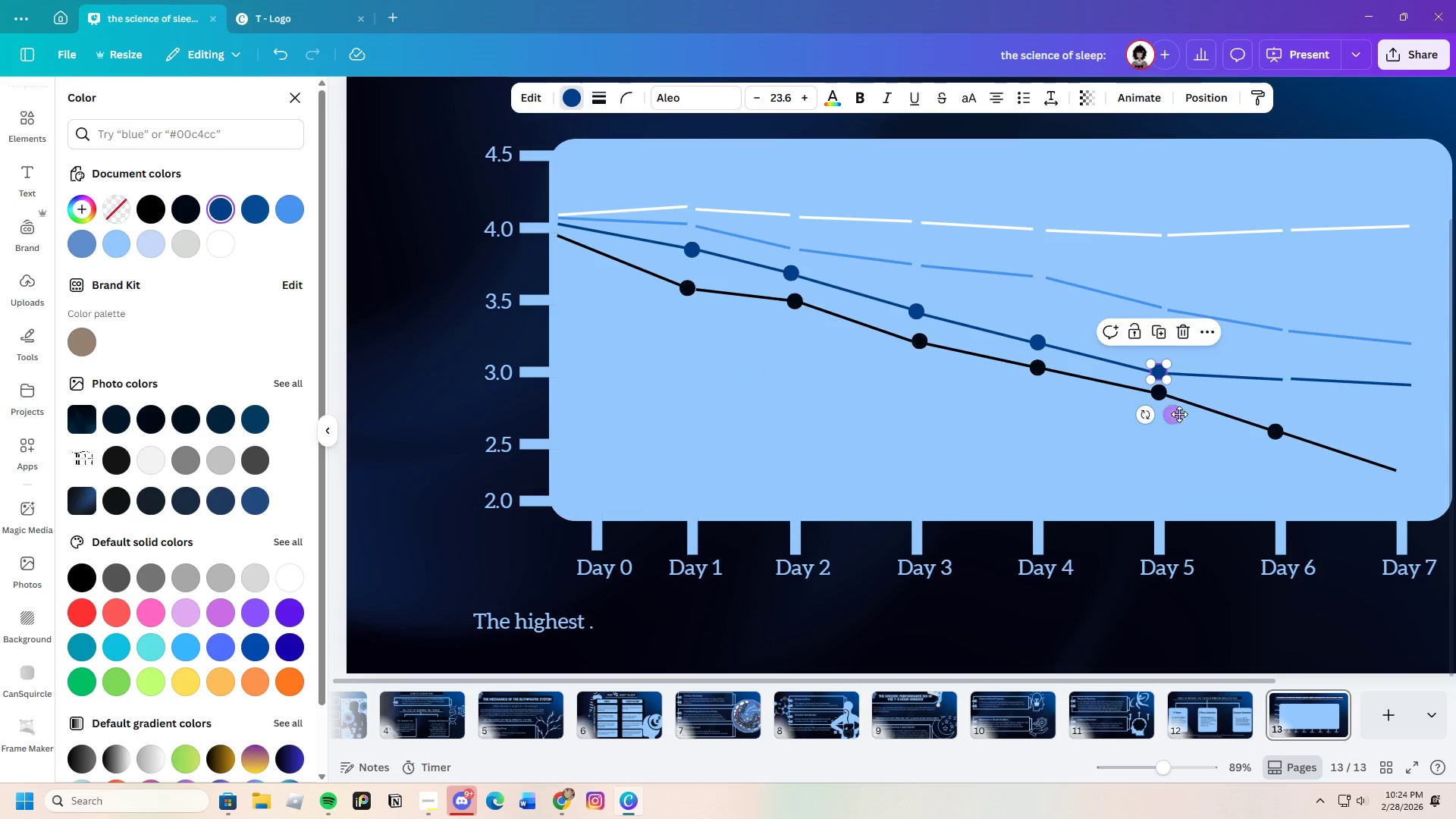 
key(Control+V)
 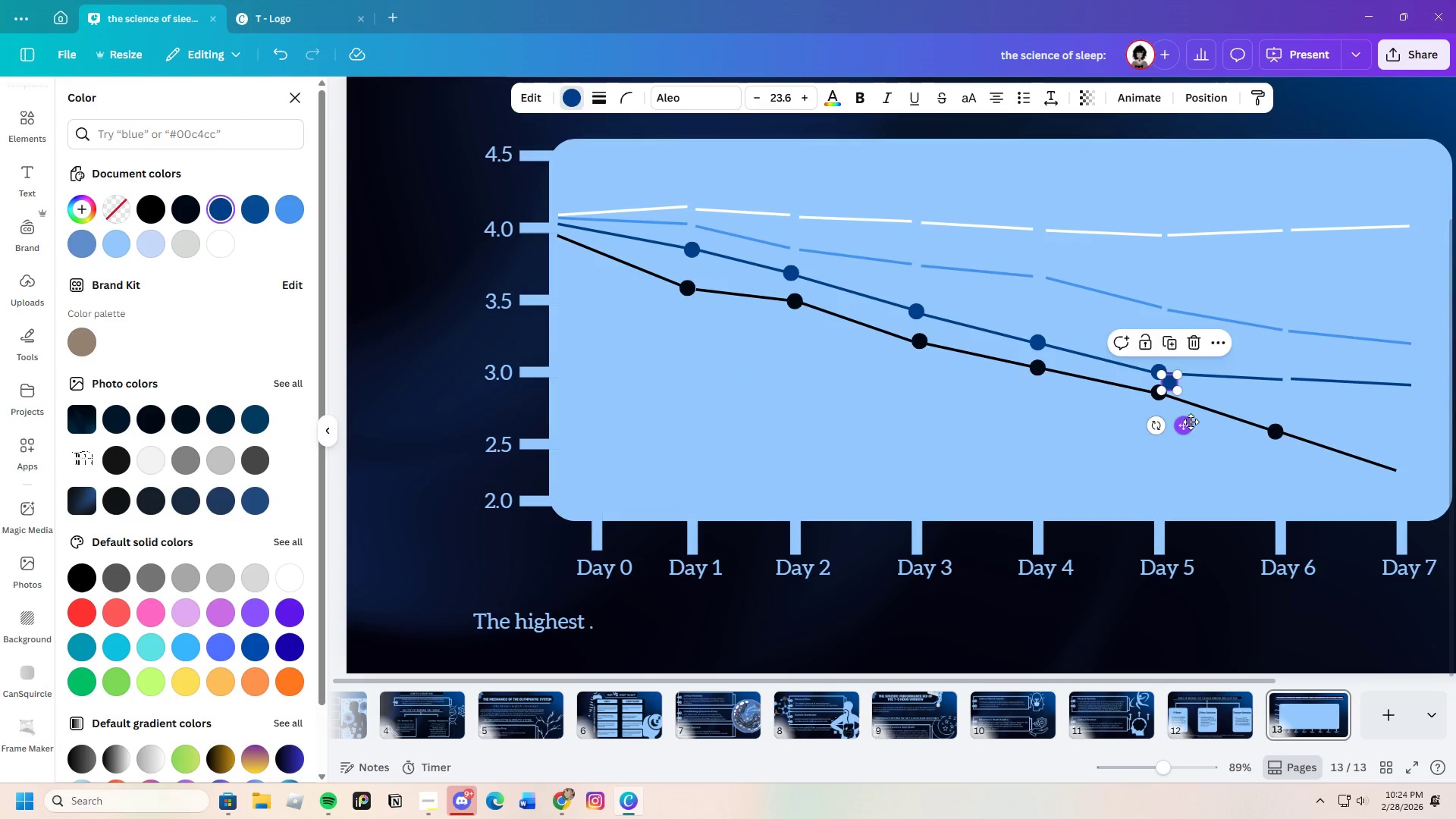 
left_click_drag(start_coordinate=[1192, 422], to_coordinate=[1269, 425])
 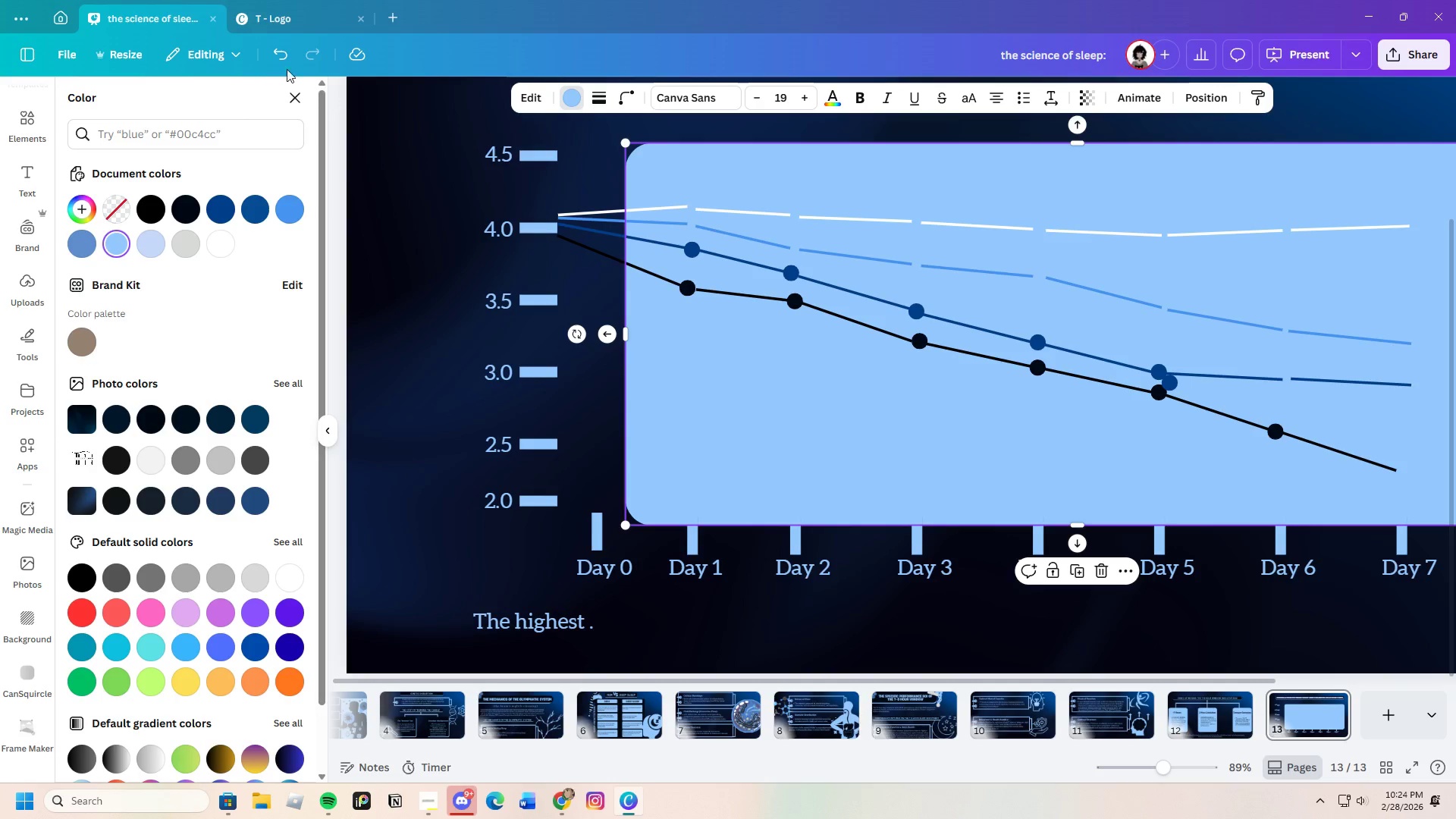 
left_click([282, 60])
 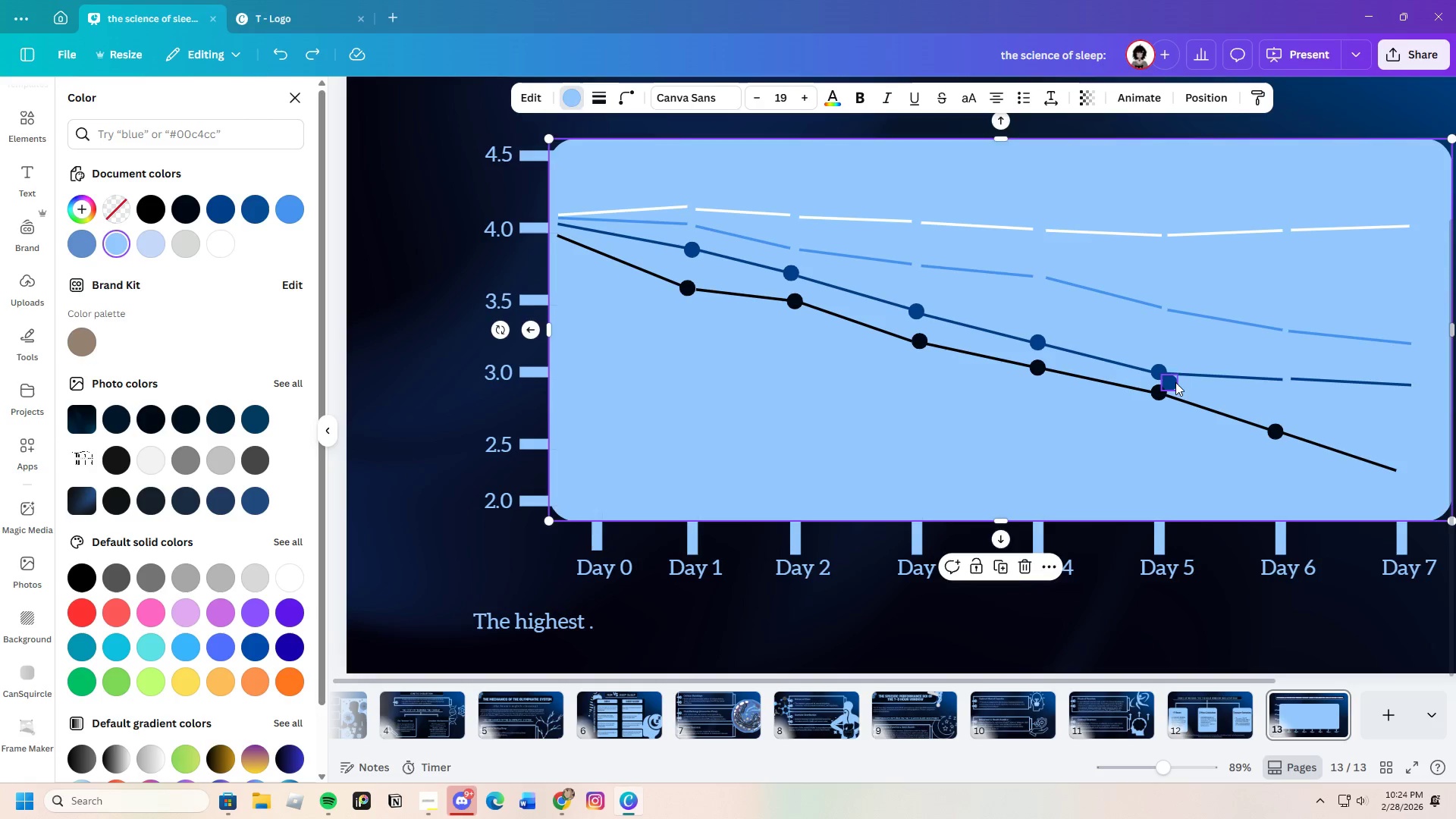 
left_click([1175, 381])
 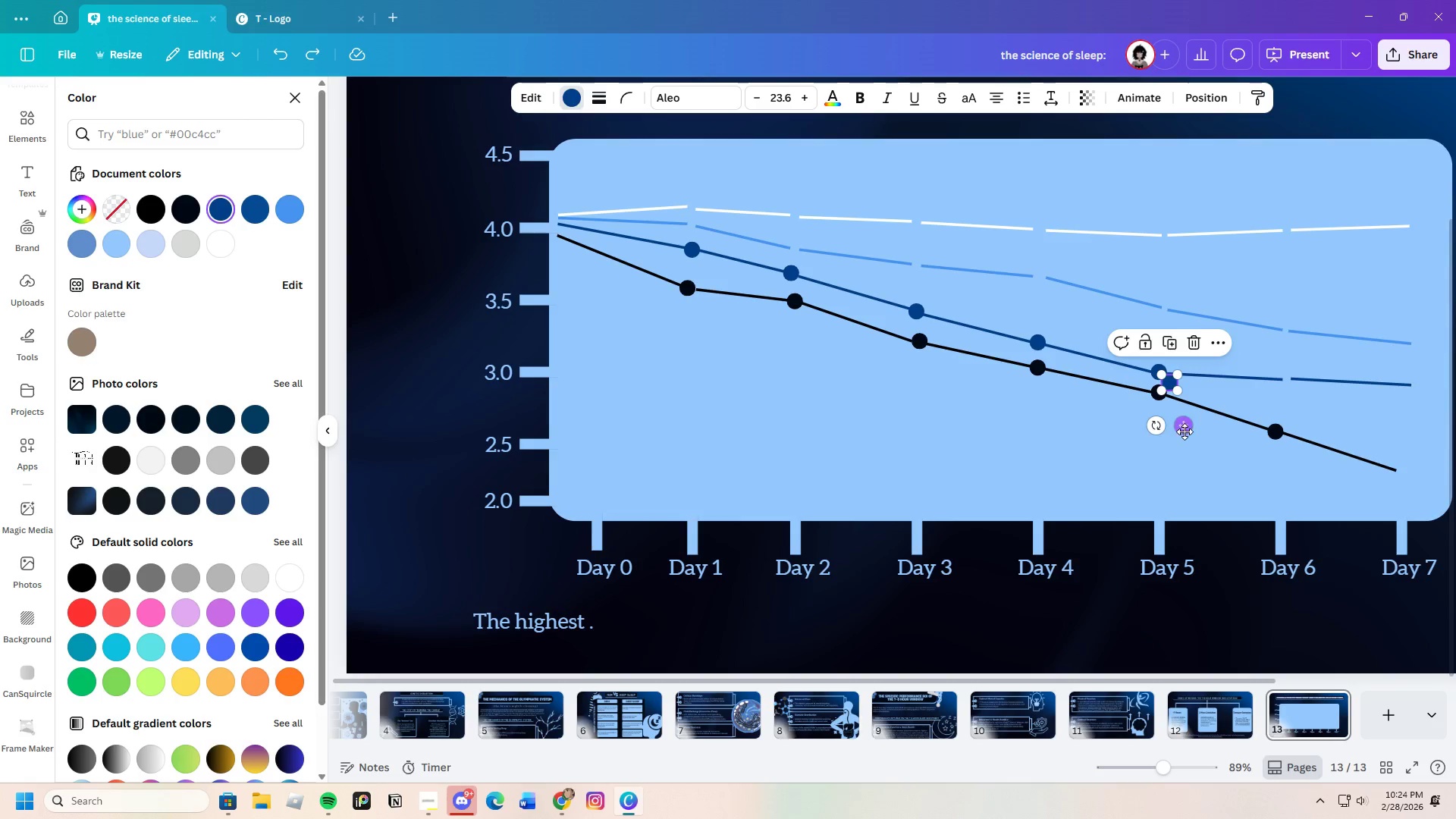 
left_click_drag(start_coordinate=[1185, 431], to_coordinate=[1301, 428])
 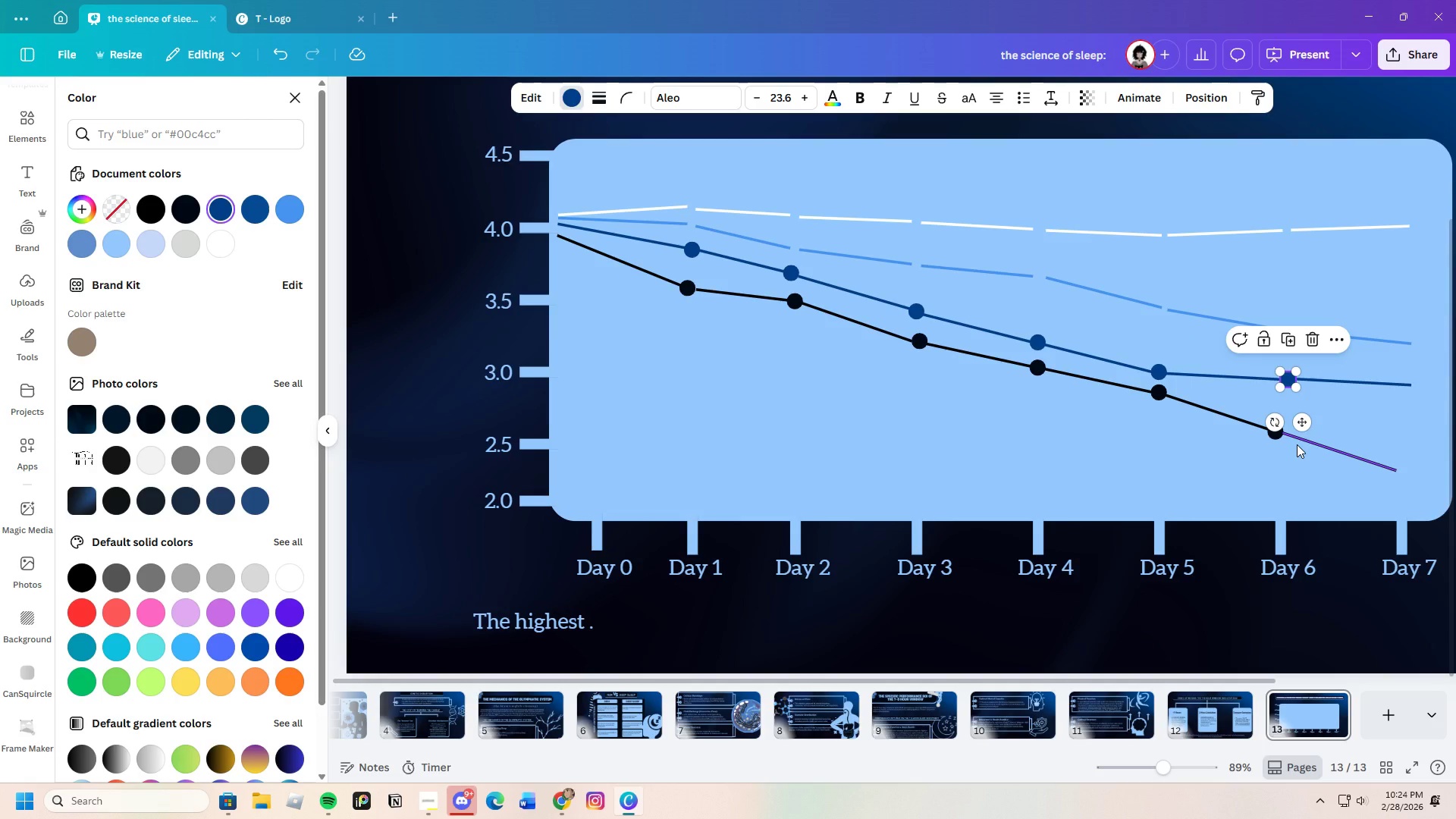 
key(Control+ControlLeft)
 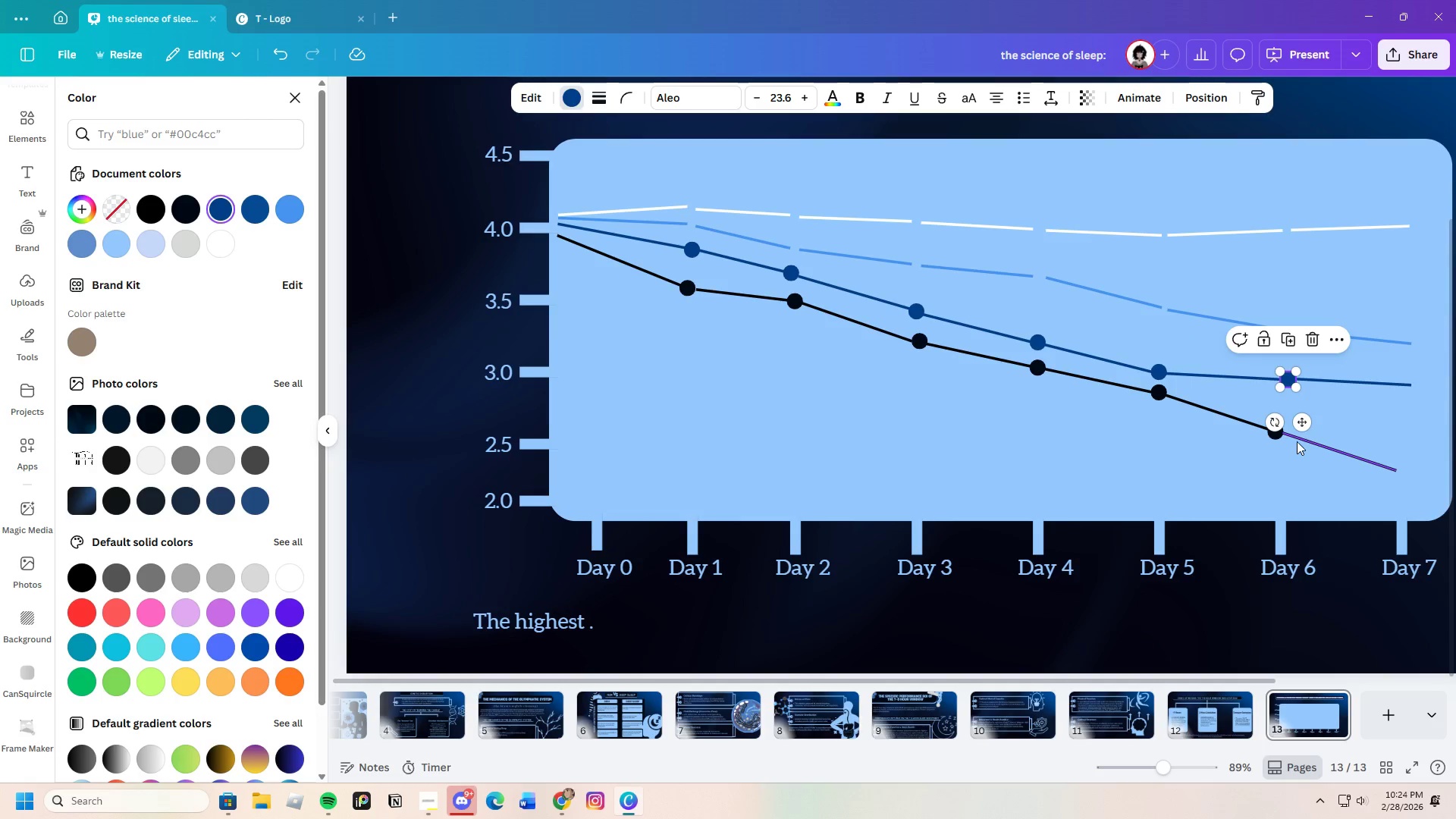 
key(Control+C)
 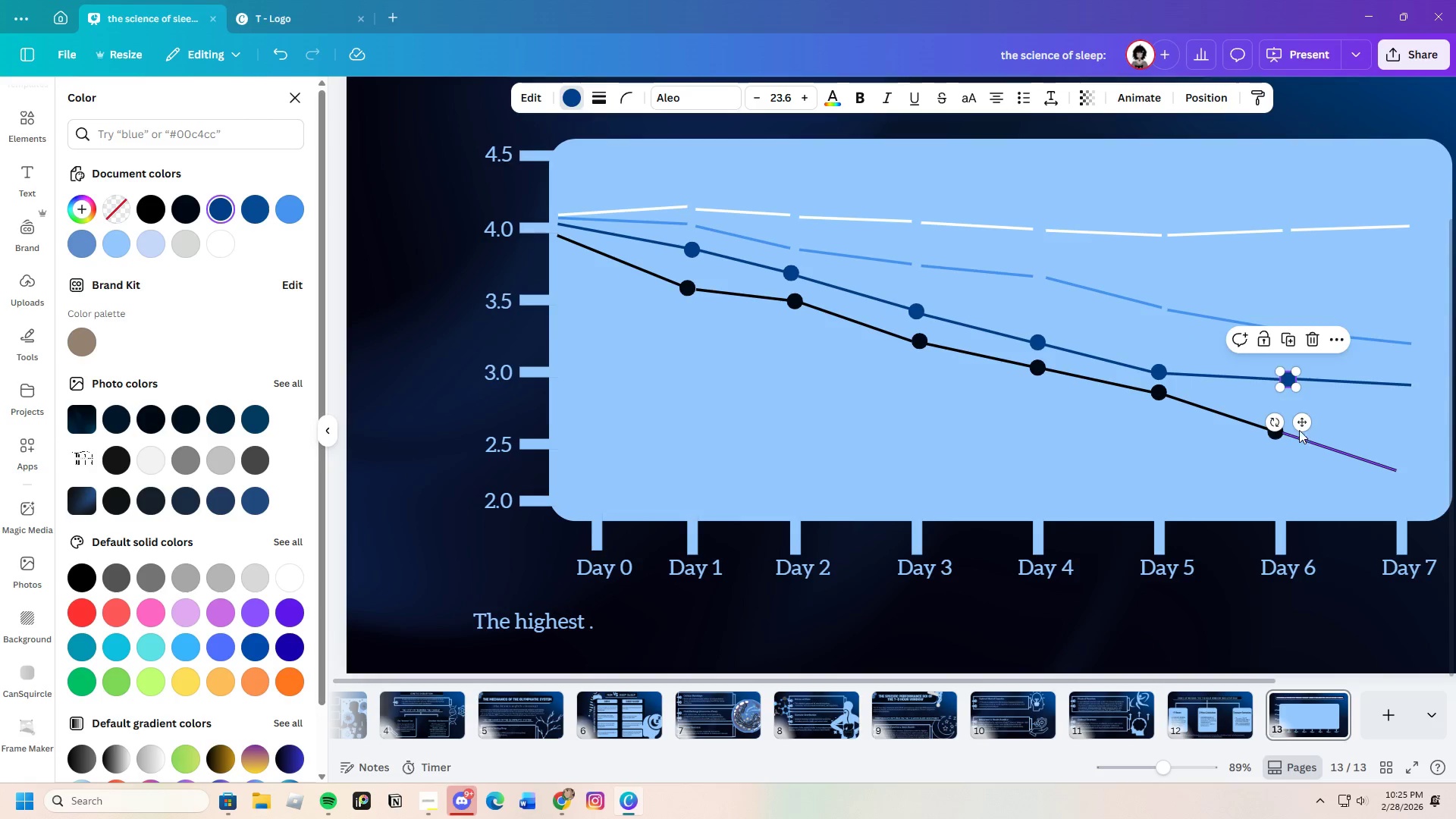 
key(Control+V)
 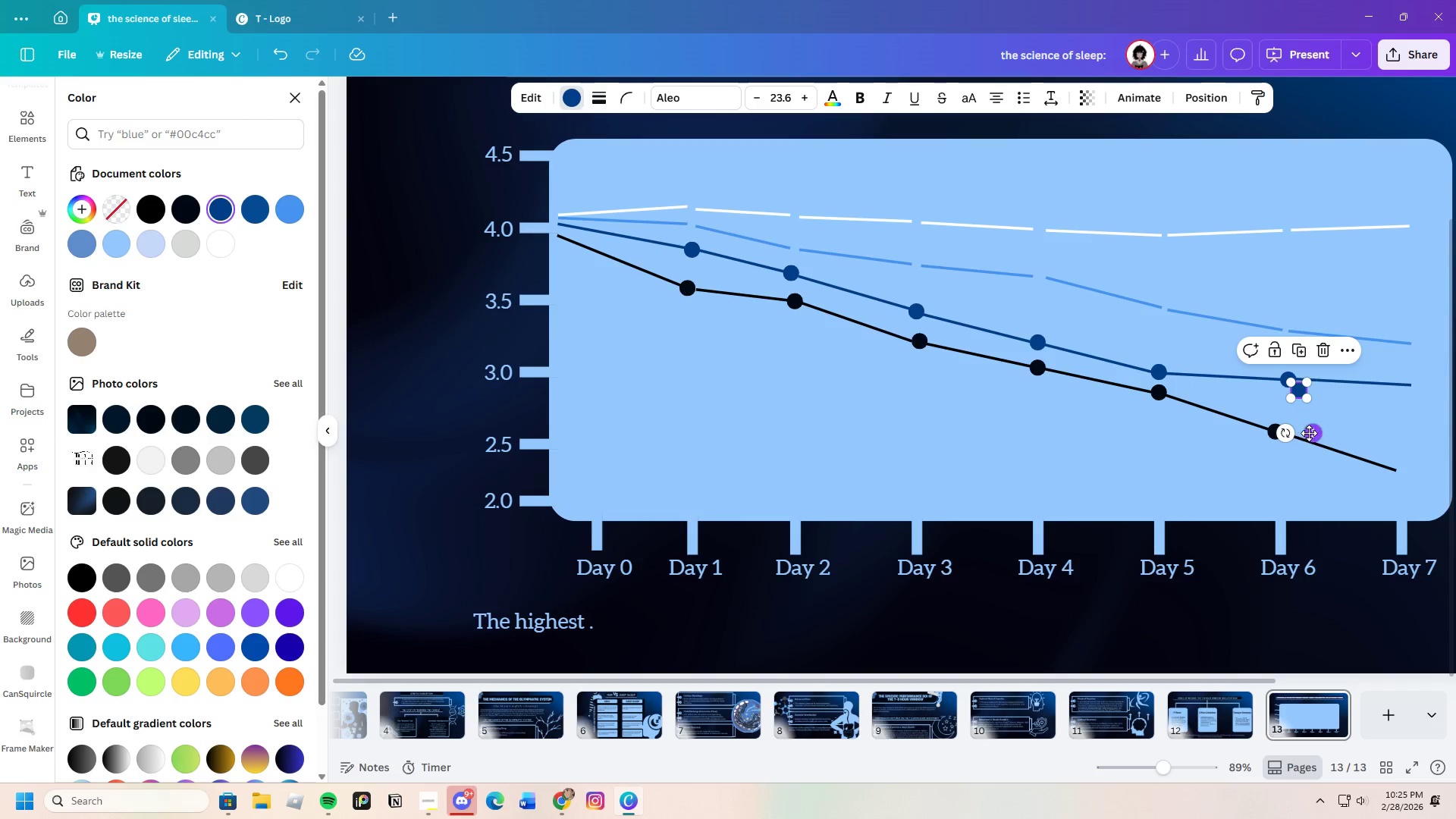 
left_click_drag(start_coordinate=[1310, 434], to_coordinate=[802, 403])
 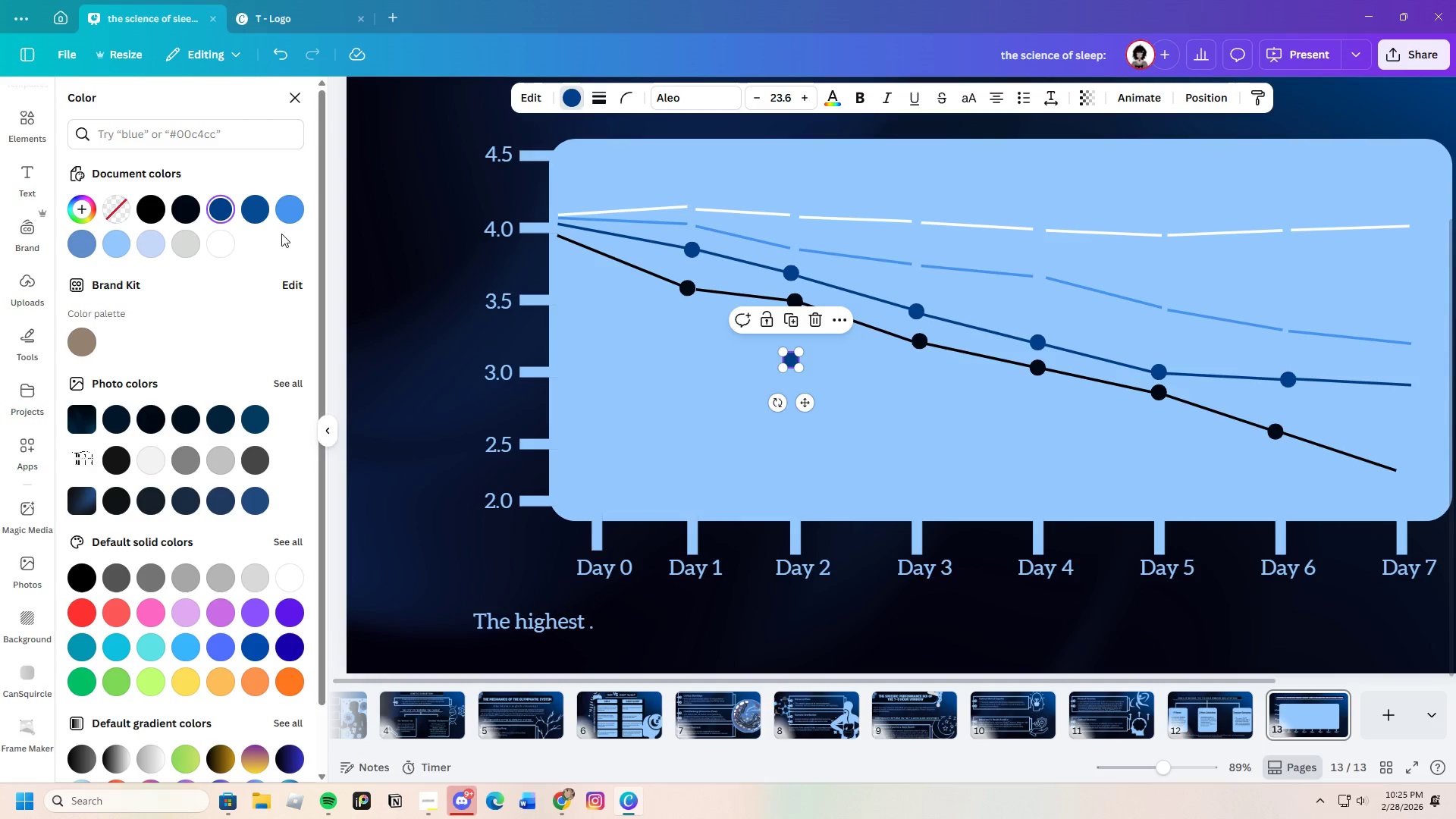 
left_click([290, 209])
 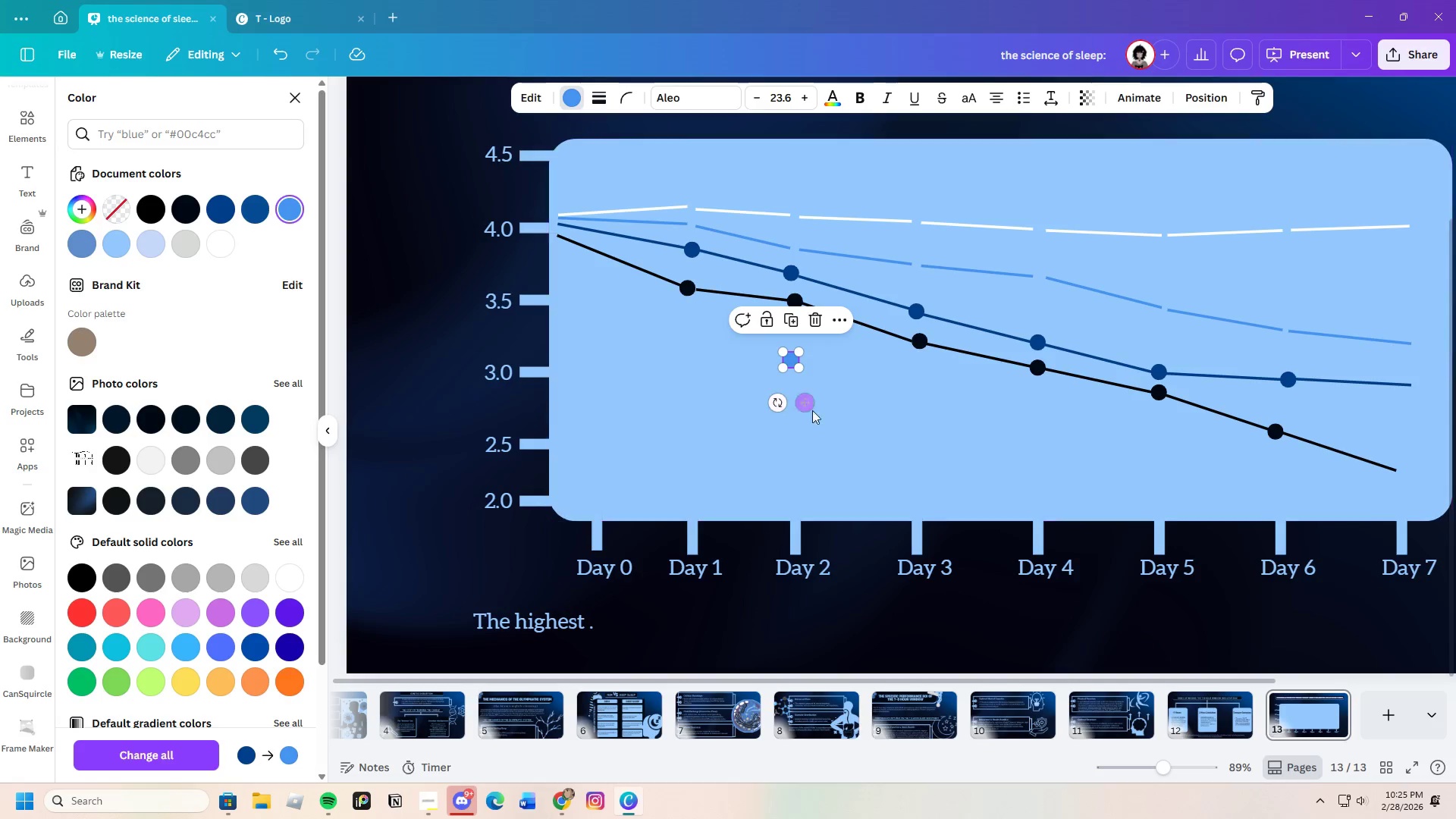 
left_click_drag(start_coordinate=[802, 403], to_coordinate=[699, 268])
 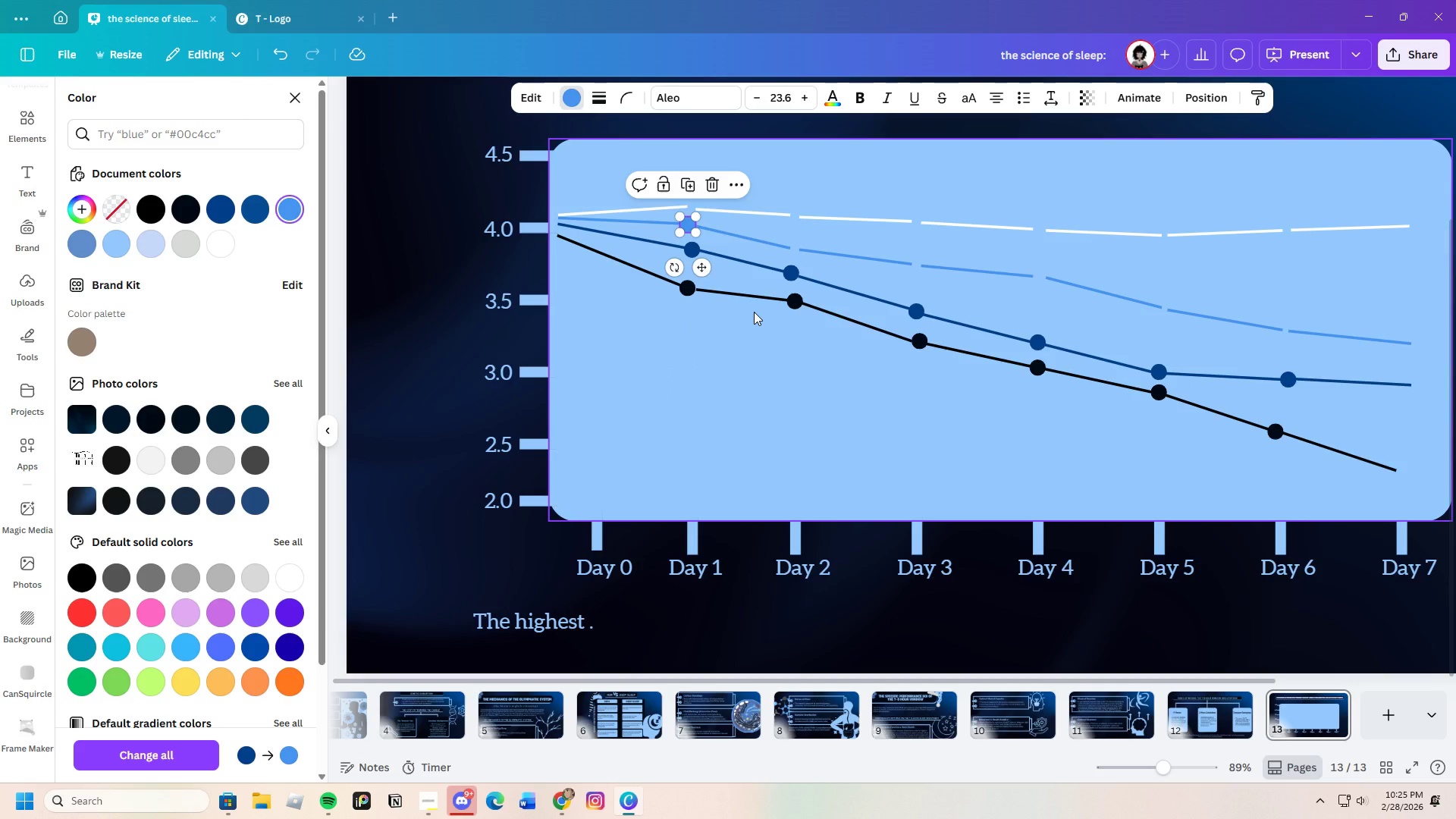 
key(Control+C)
 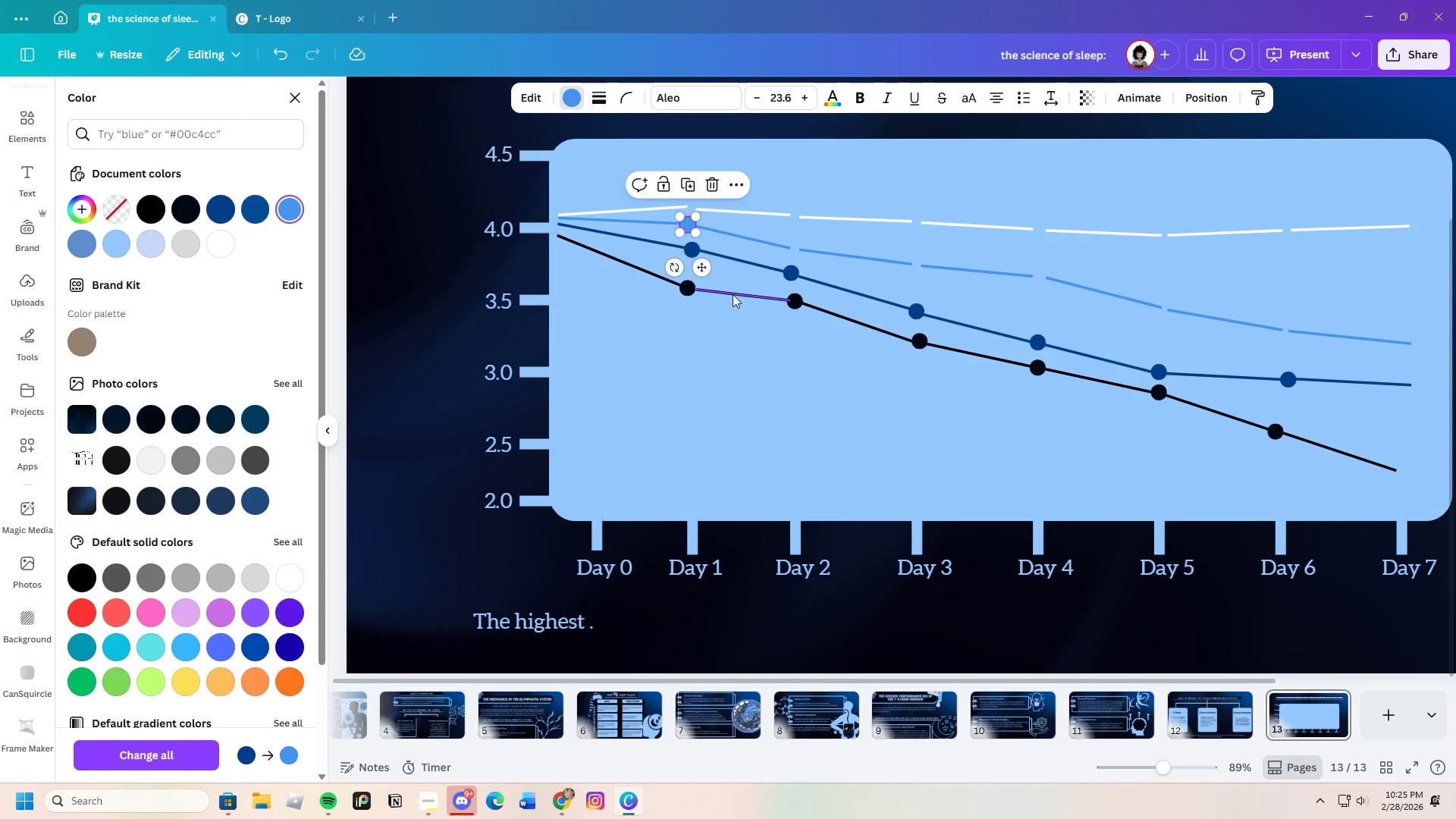 
key(Control+V)
 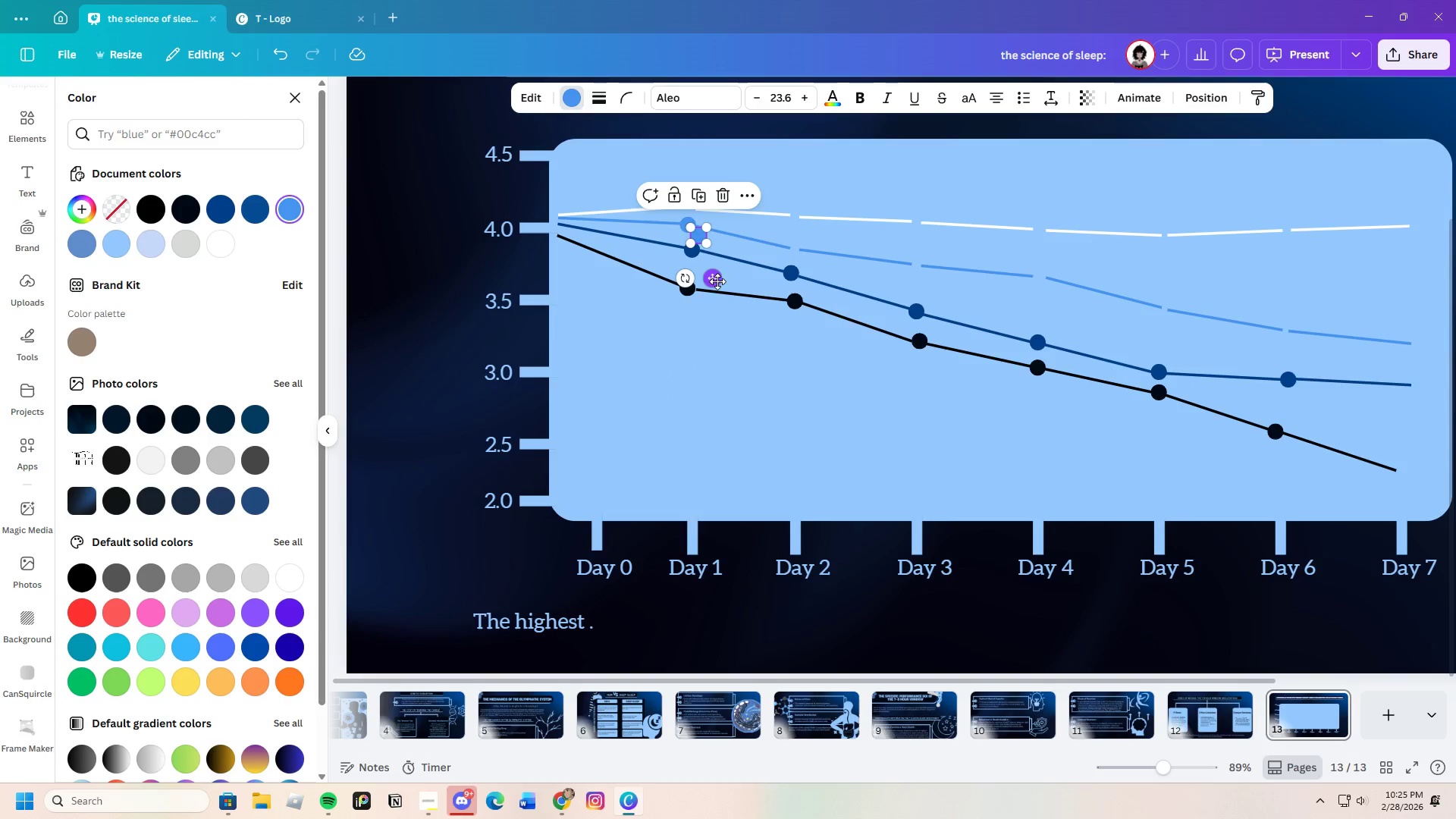 
left_click_drag(start_coordinate=[717, 281], to_coordinate=[810, 294])
 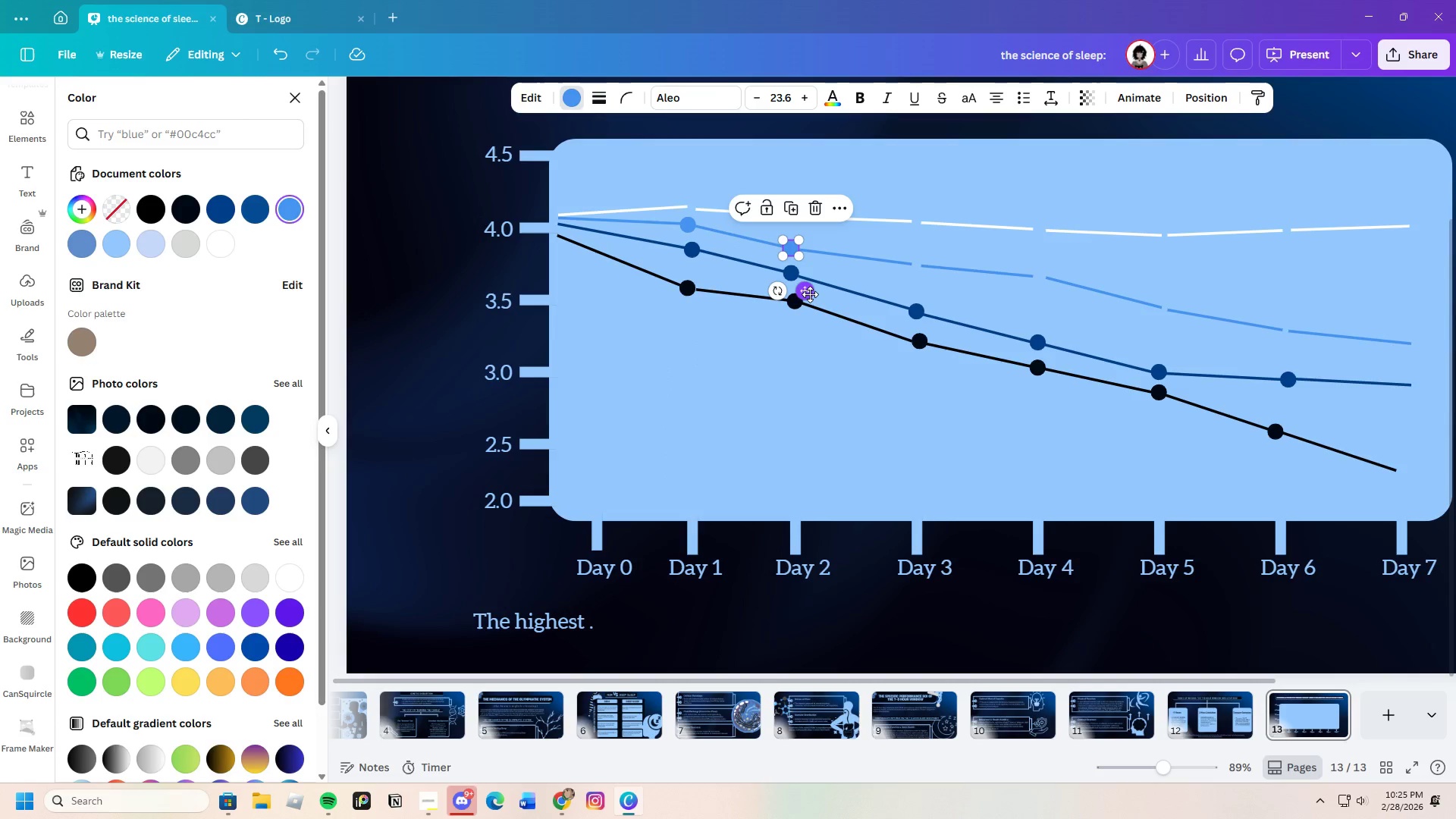 
key(Control+C)
 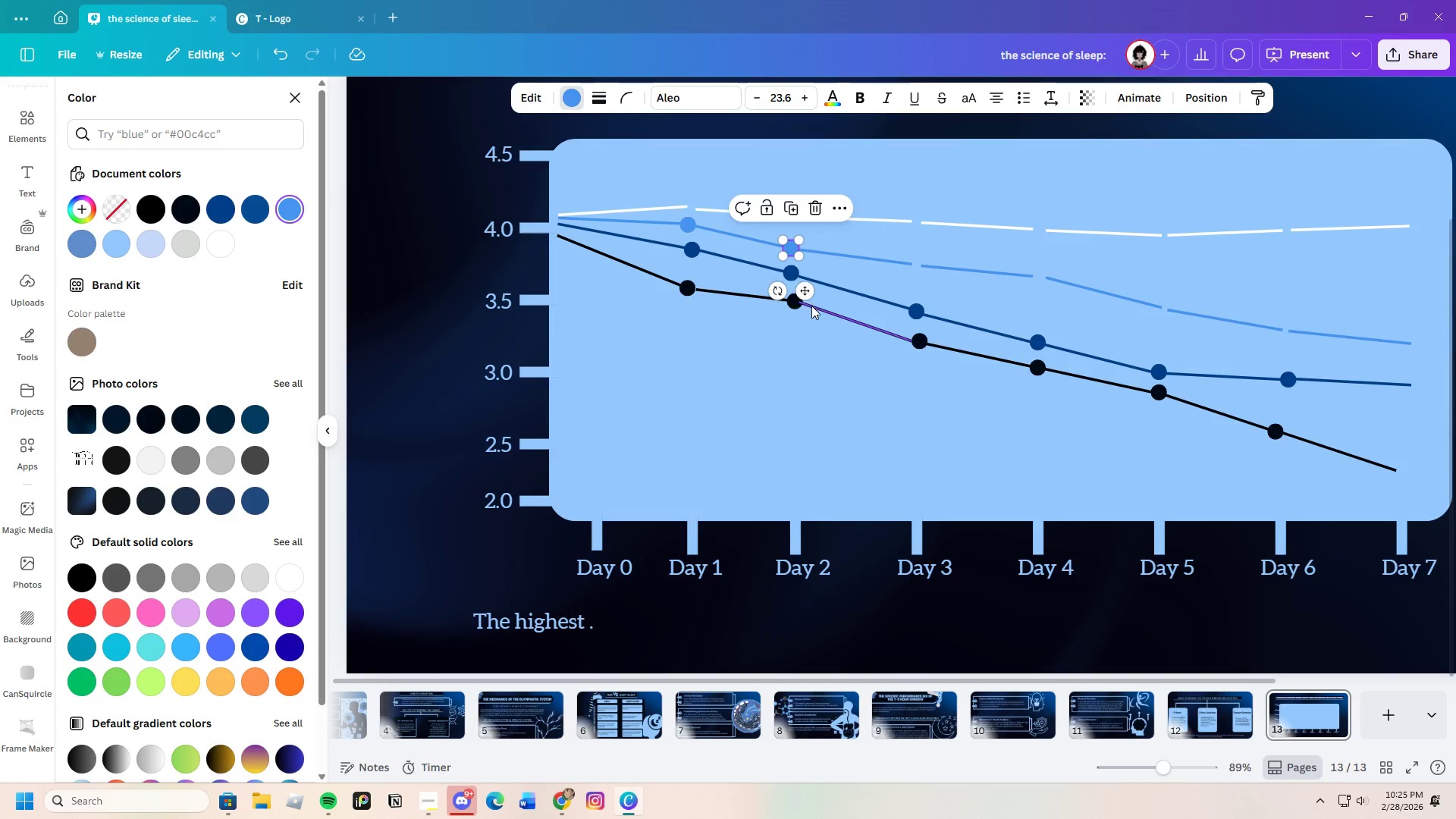 
key(Control+V)
 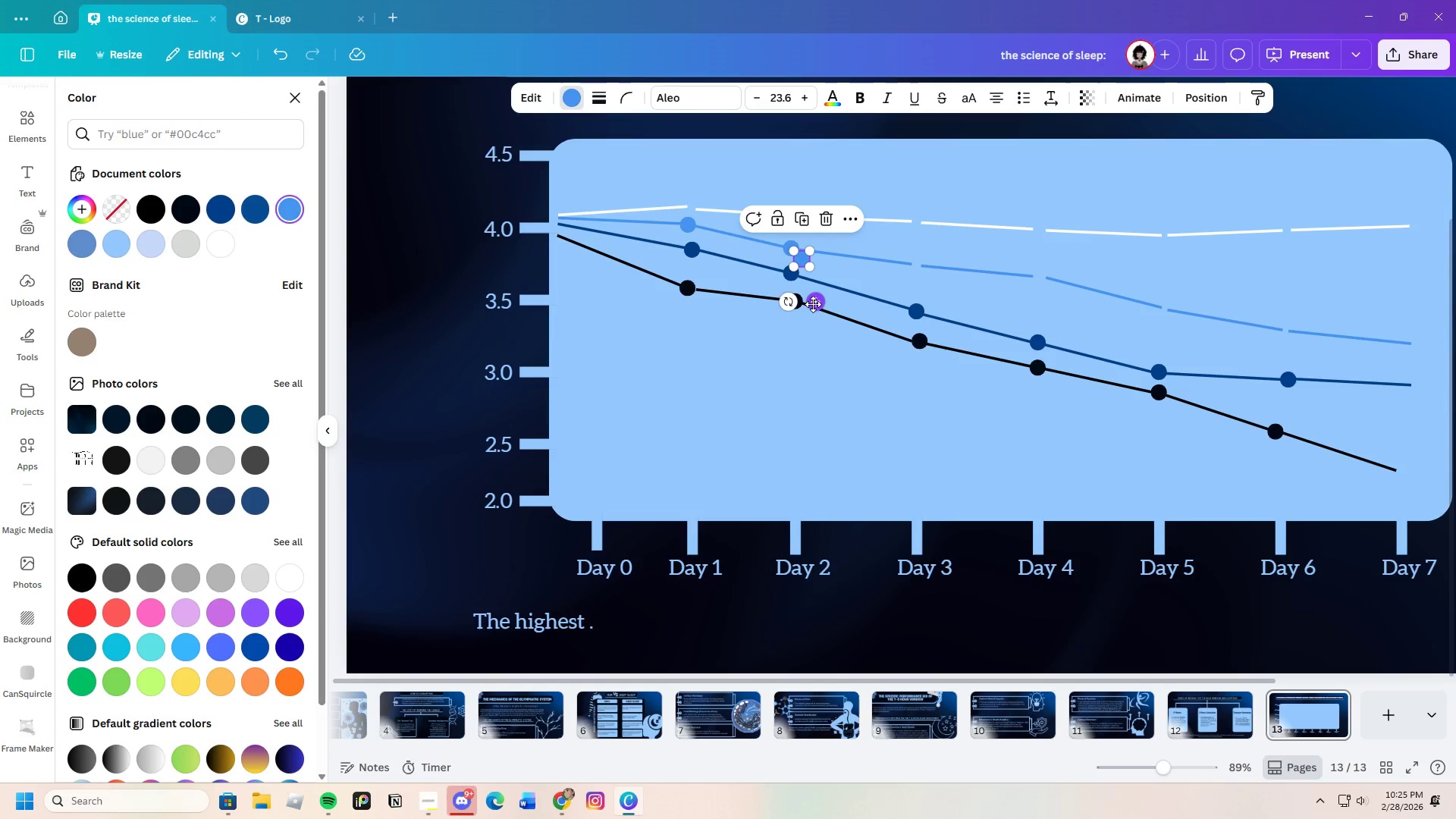 
left_click_drag(start_coordinate=[813, 304], to_coordinate=[927, 309])
 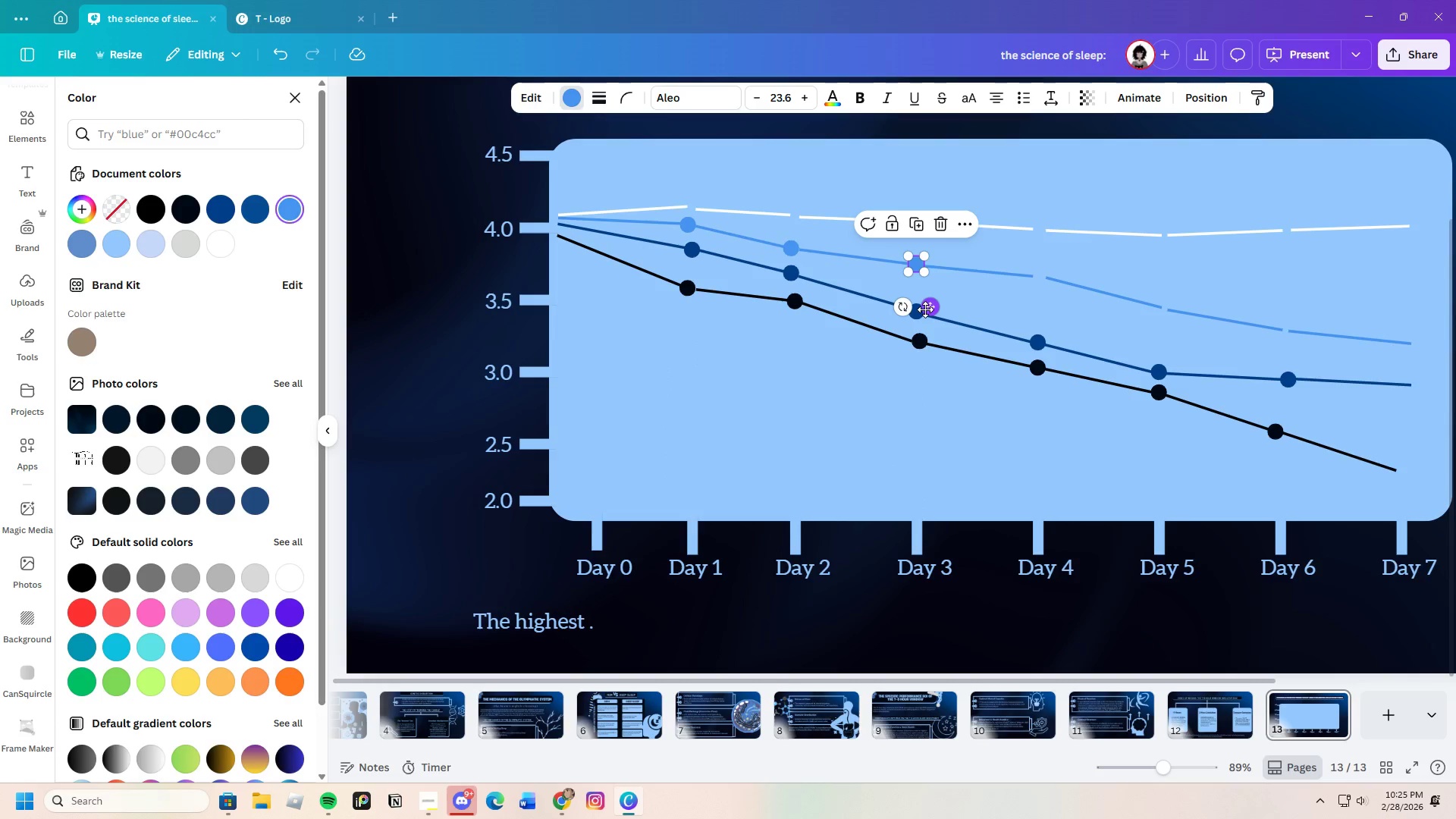 
key(Control+C)
 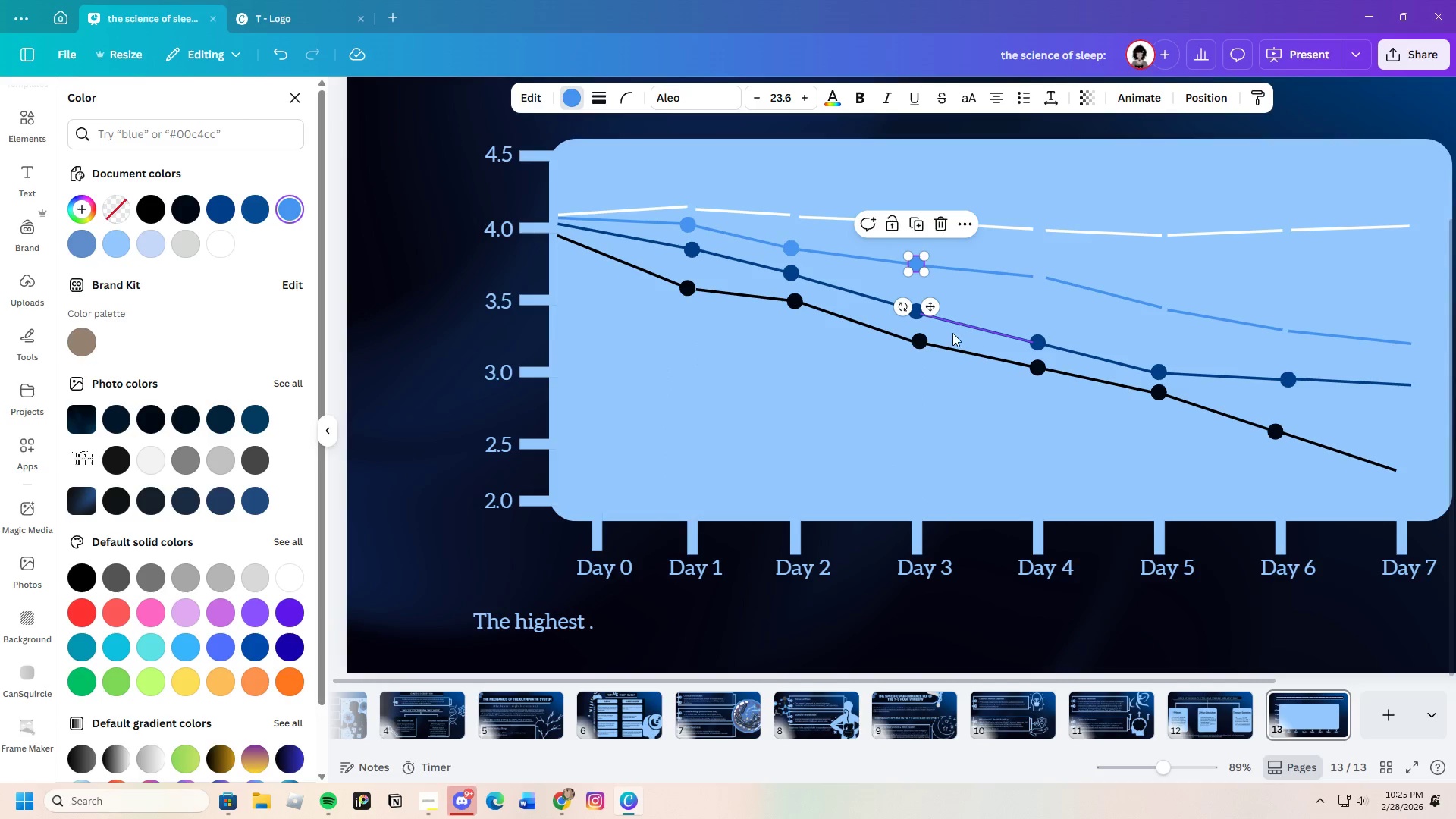 
key(Control+V)
 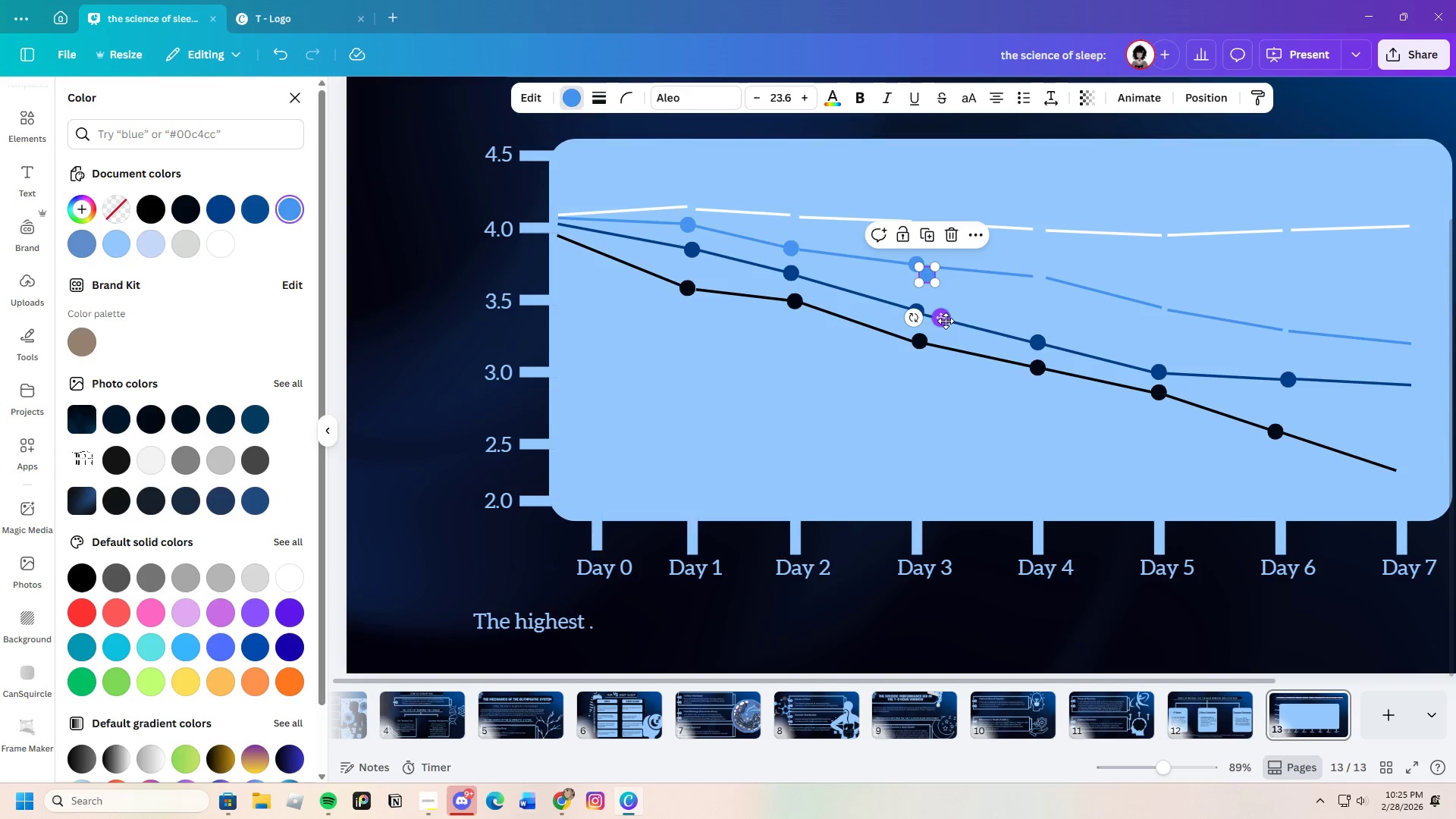 
left_click_drag(start_coordinate=[946, 321], to_coordinate=[1059, 323])
 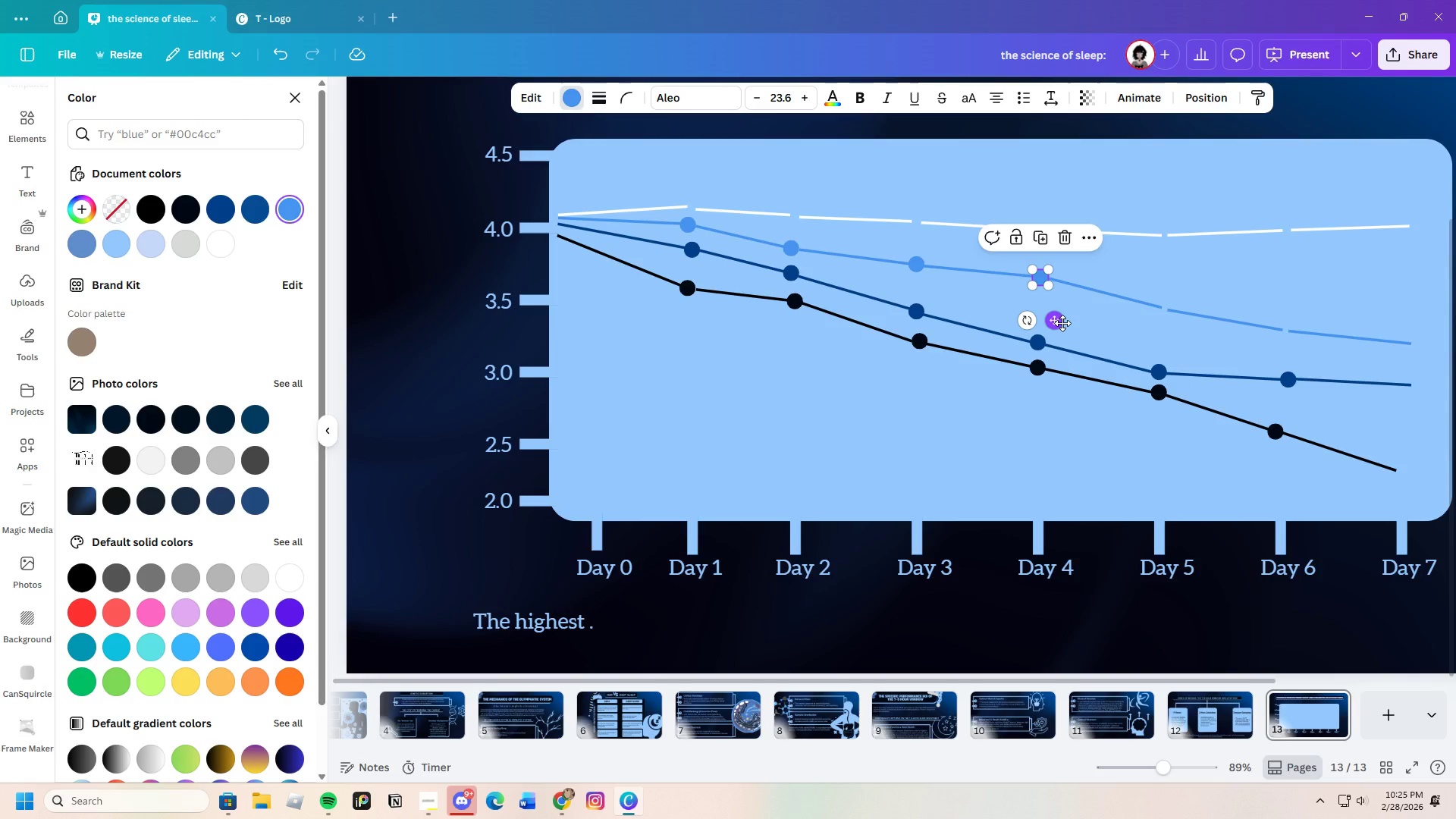 
key(Control+C)
 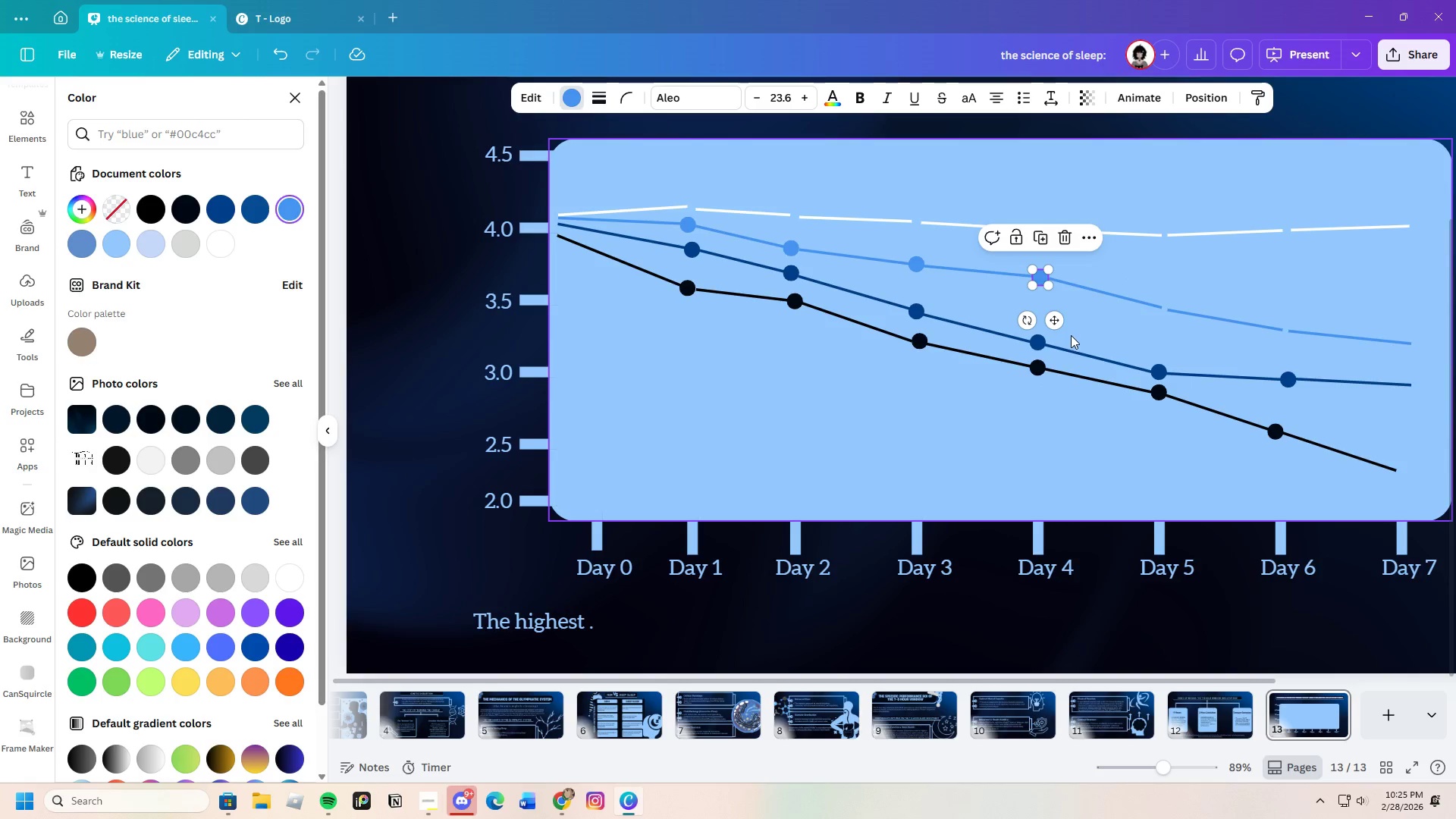 
key(Control+V)
 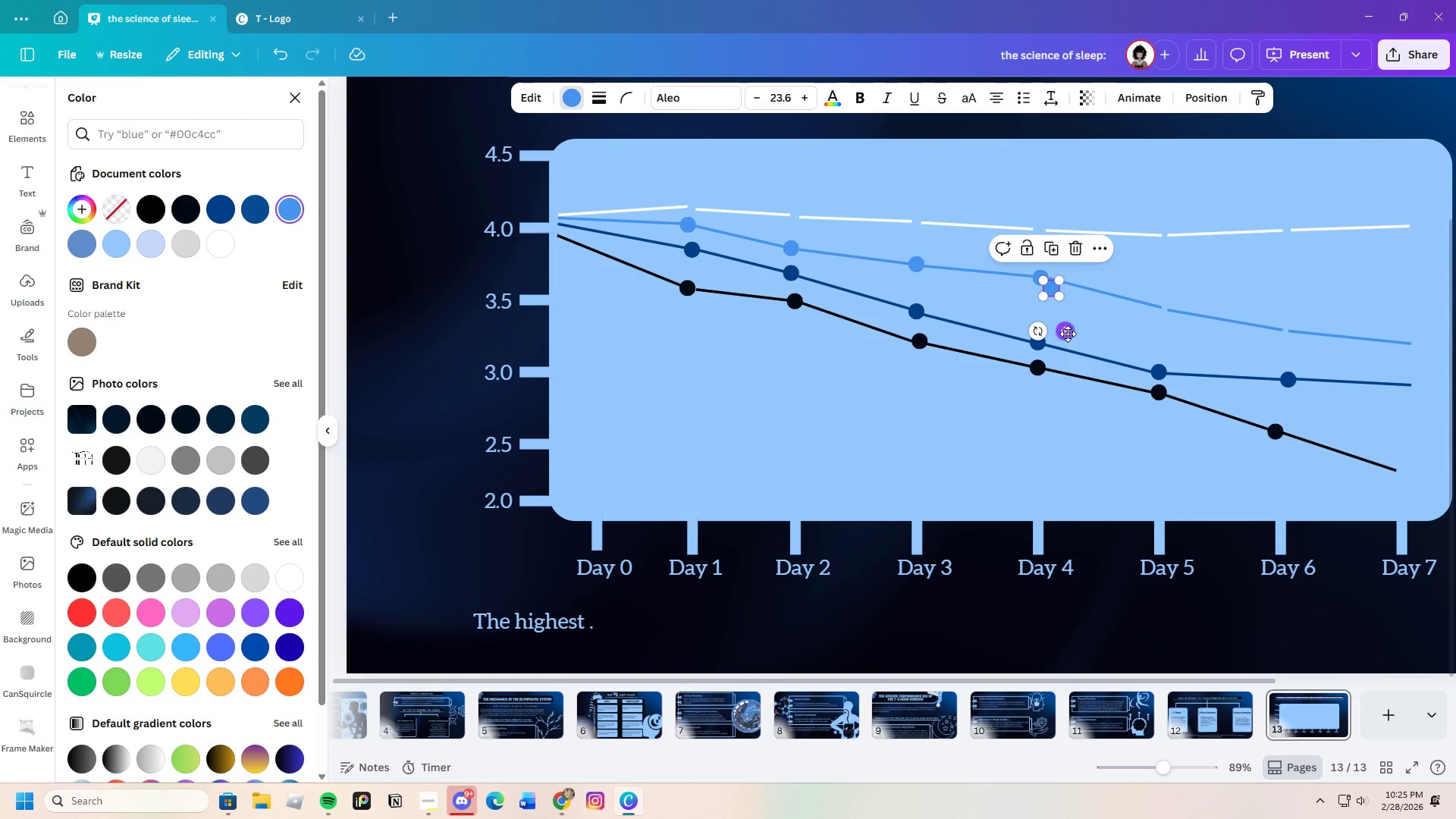 
left_click_drag(start_coordinate=[1068, 333], to_coordinate=[1182, 353])
 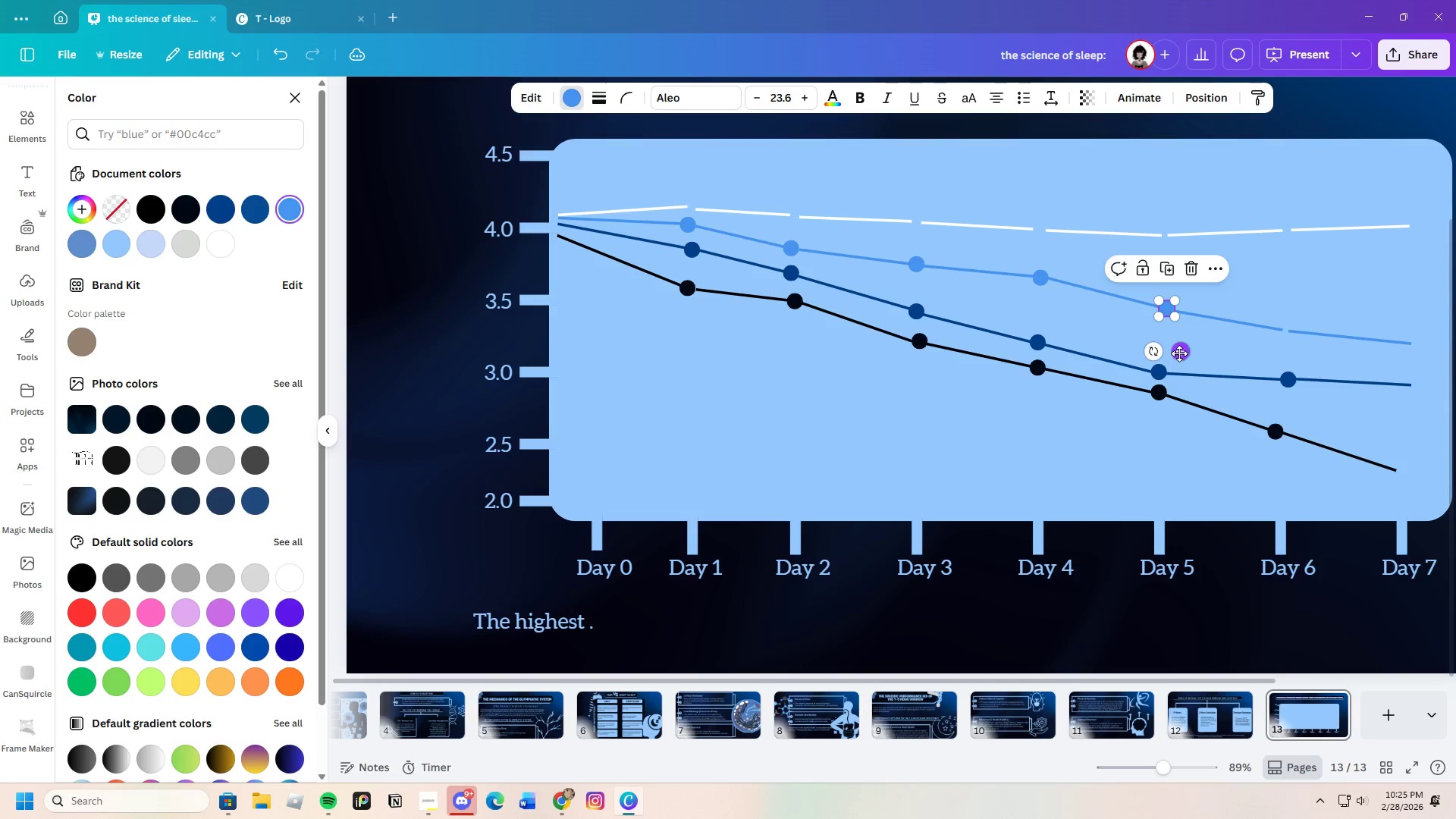 
key(Control+C)
 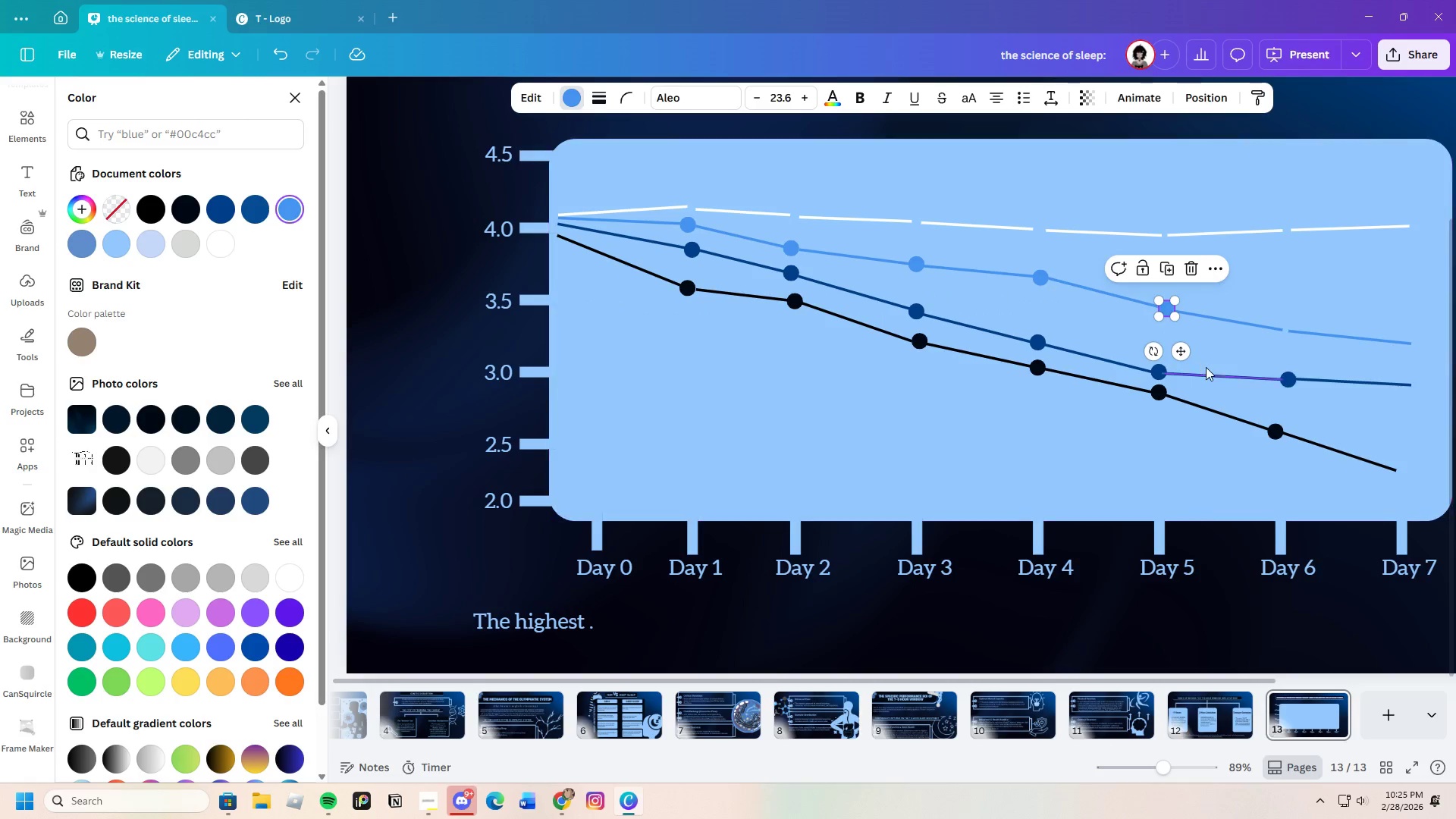 
key(Control+V)
 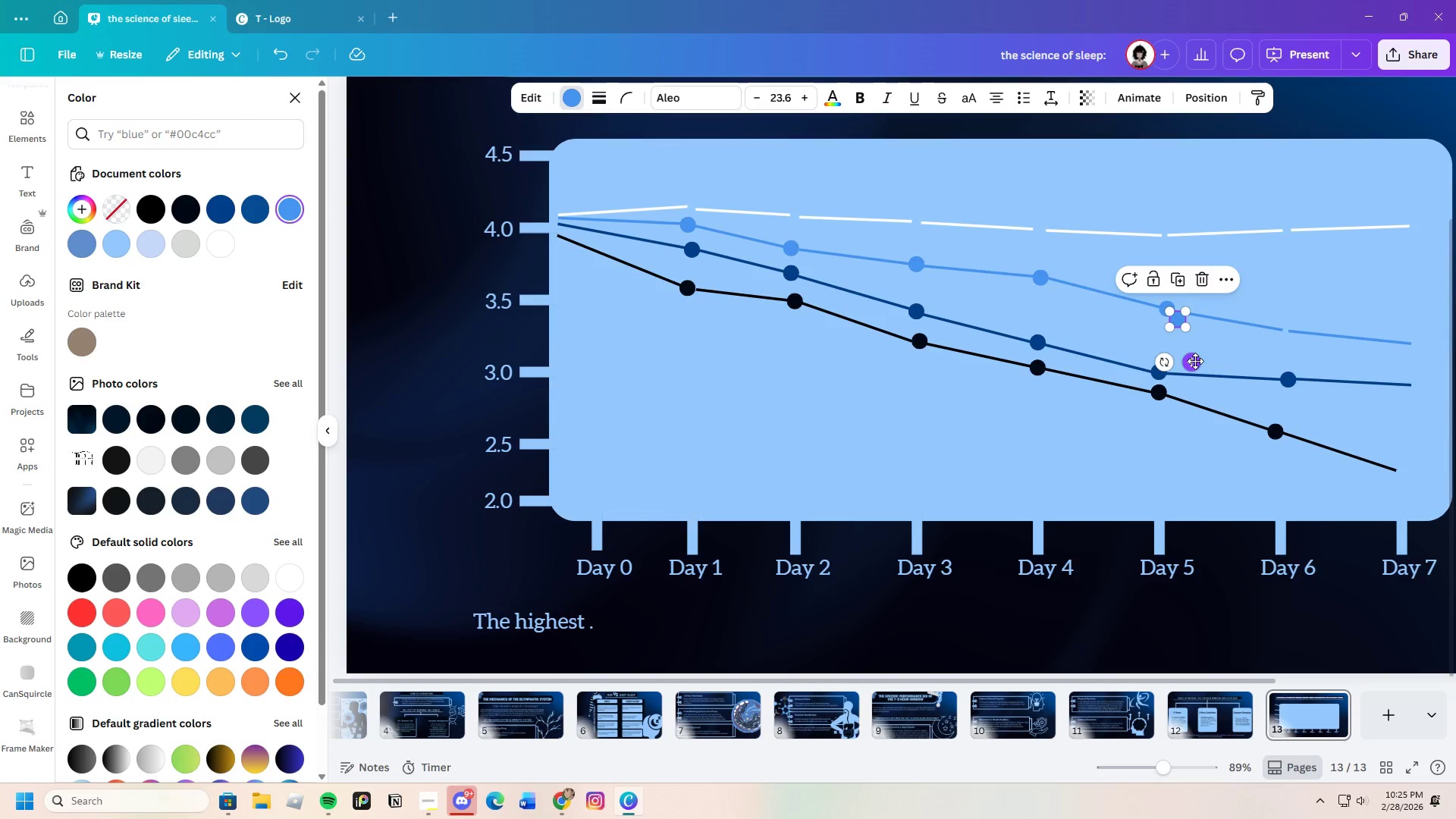 
left_click_drag(start_coordinate=[1195, 361], to_coordinate=[1300, 369])
 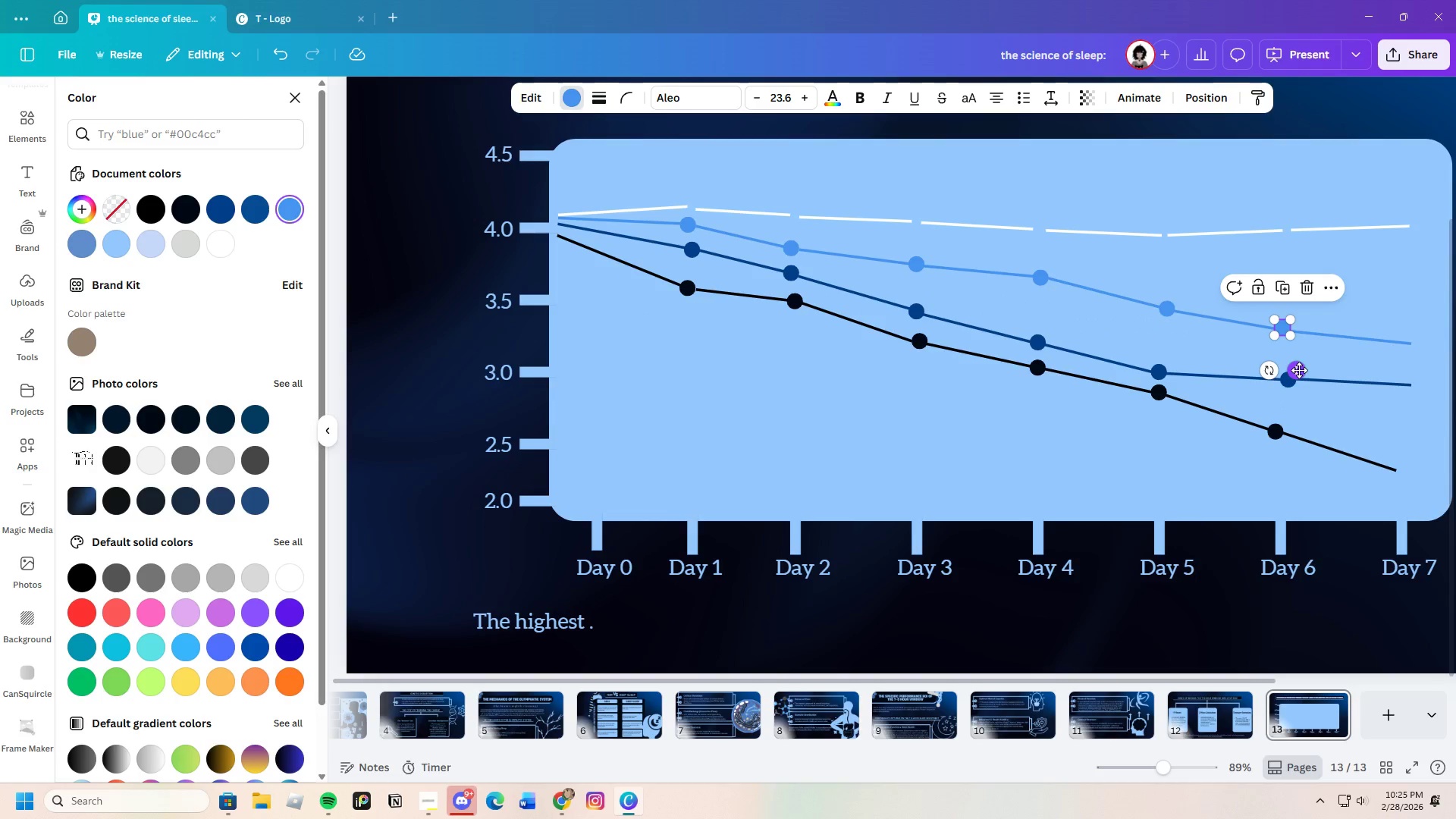 
key(Control+C)
 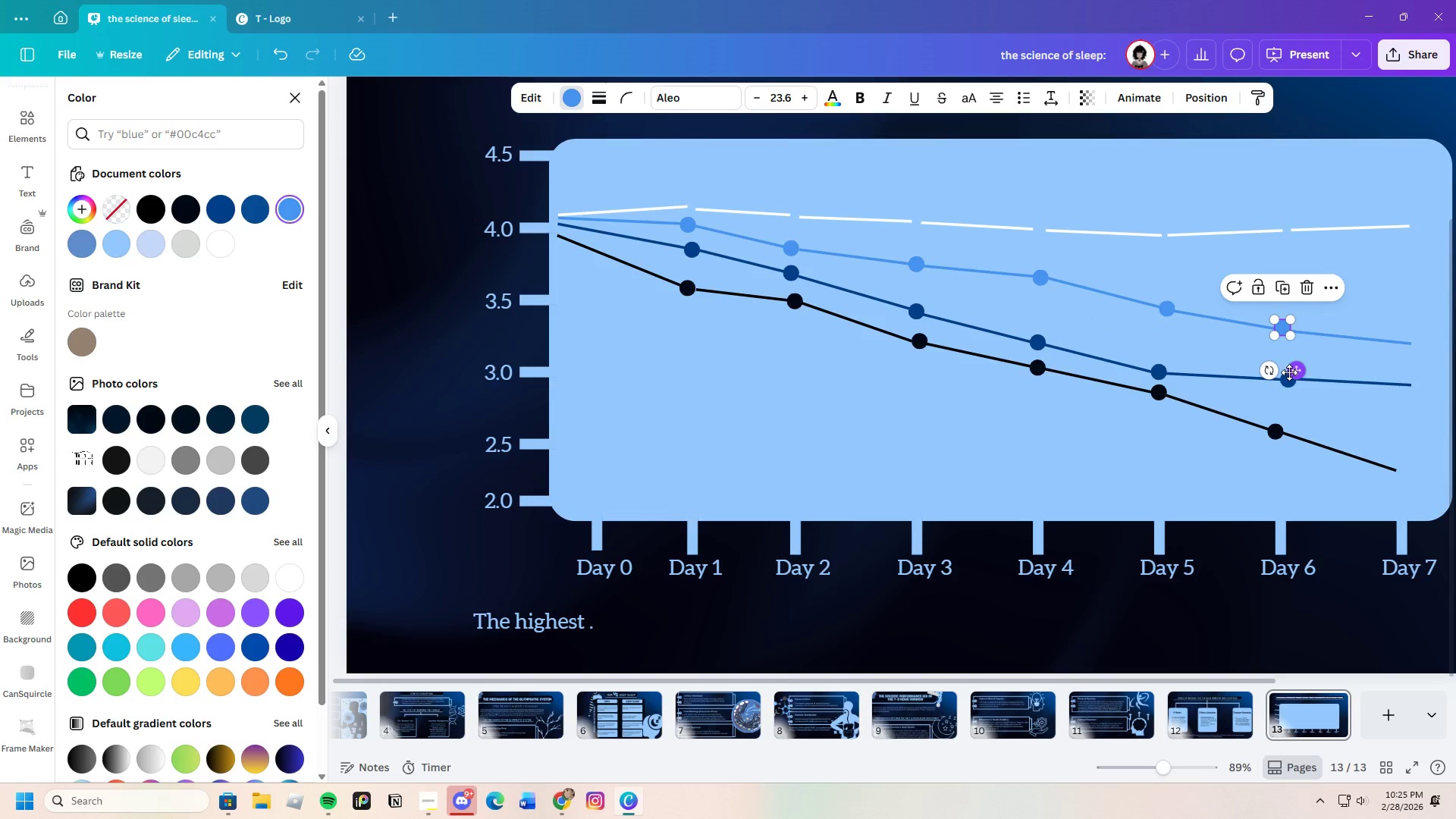 
key(Control+V)
 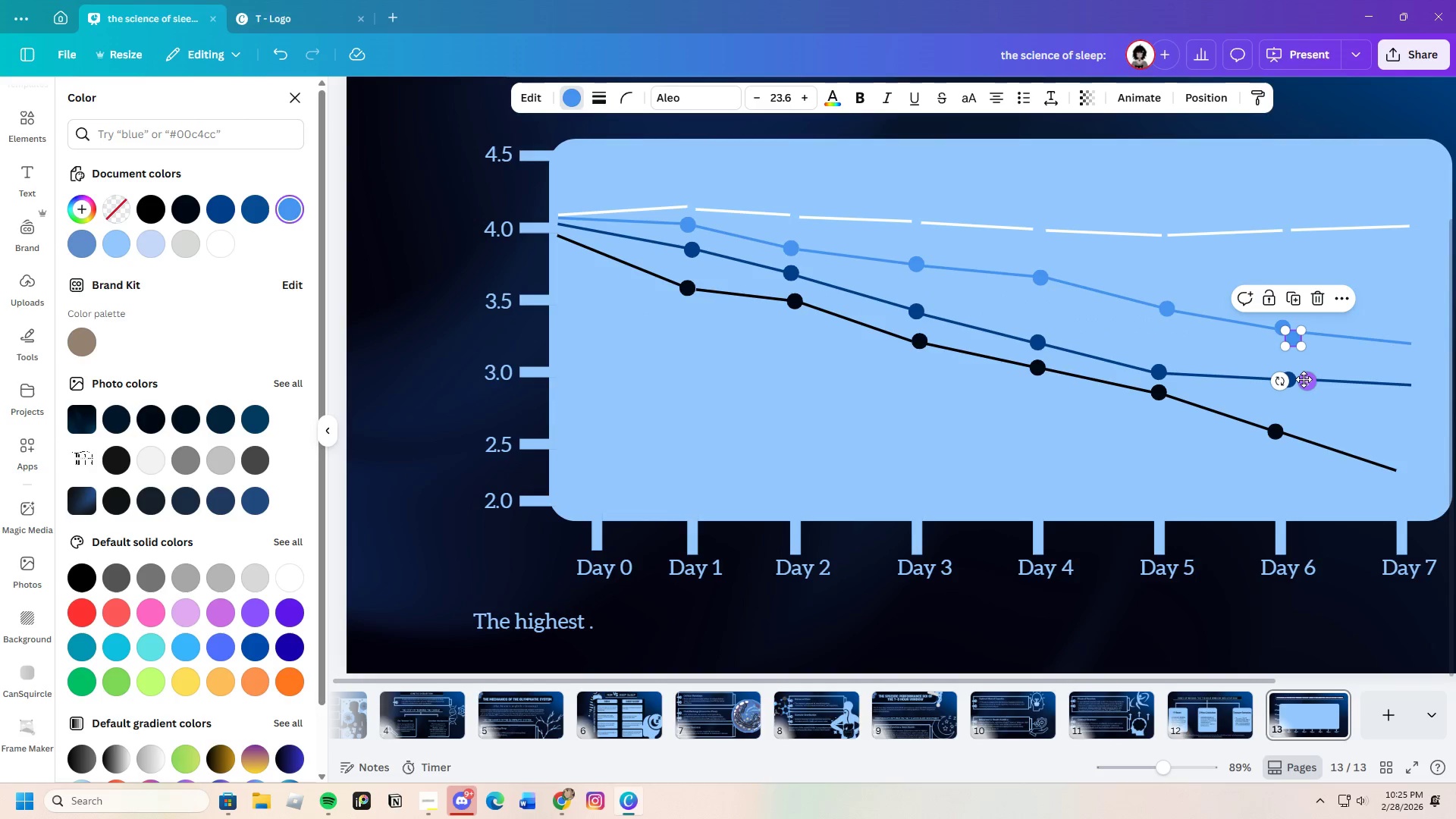 
left_click_drag(start_coordinate=[1305, 377], to_coordinate=[1112, 356])
 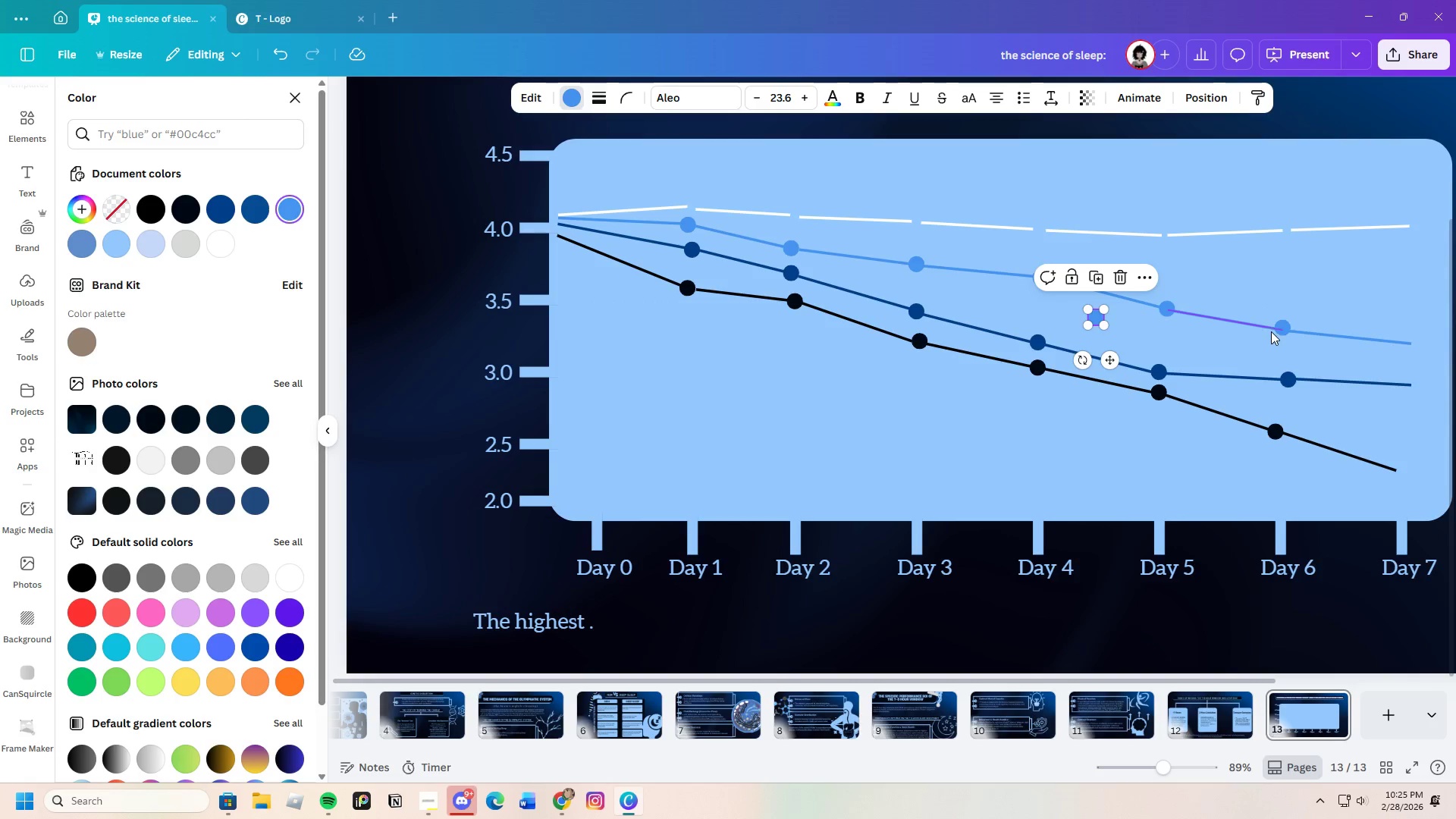 
left_click([1279, 328])
 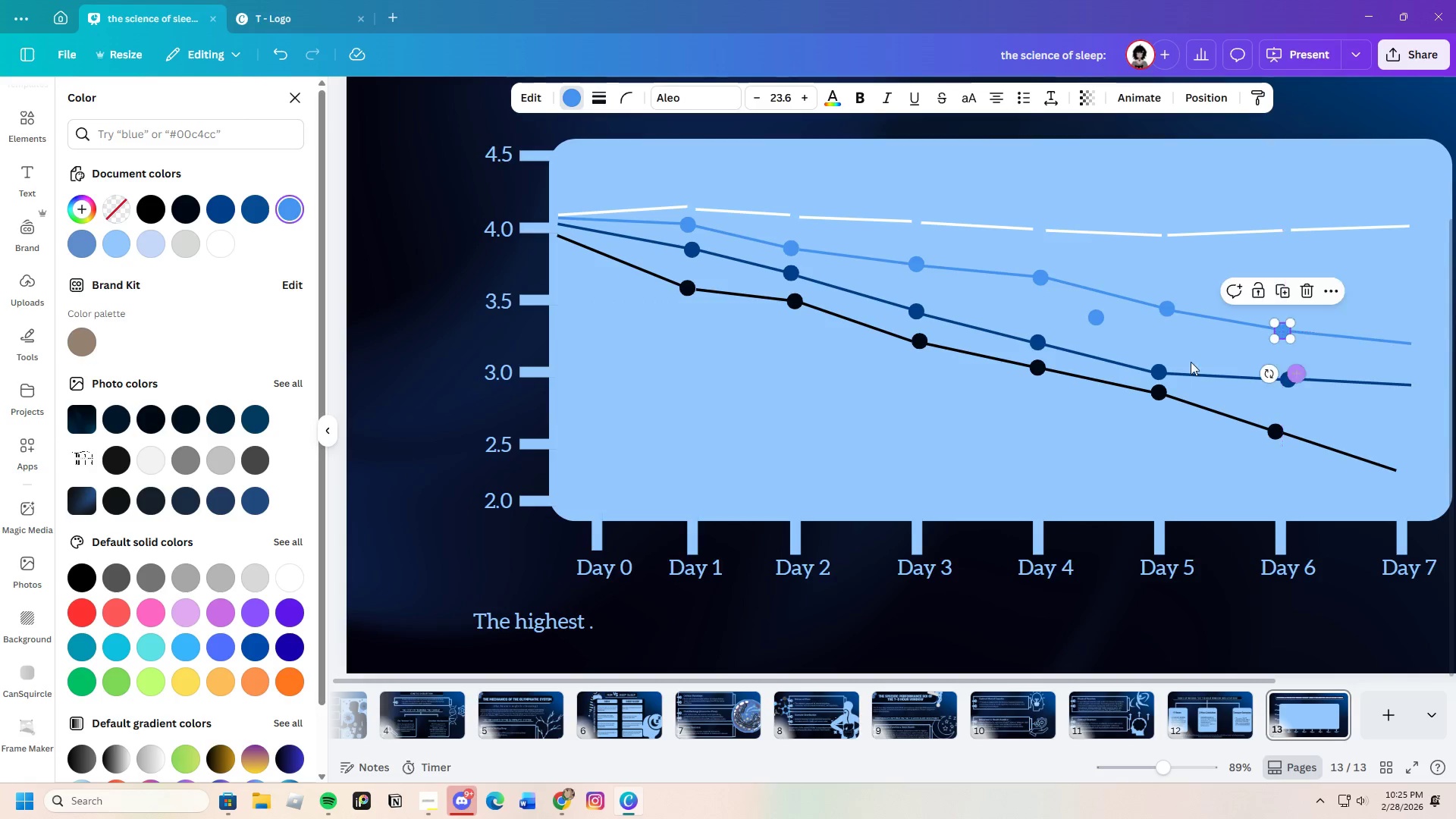 
left_click([1094, 325])
 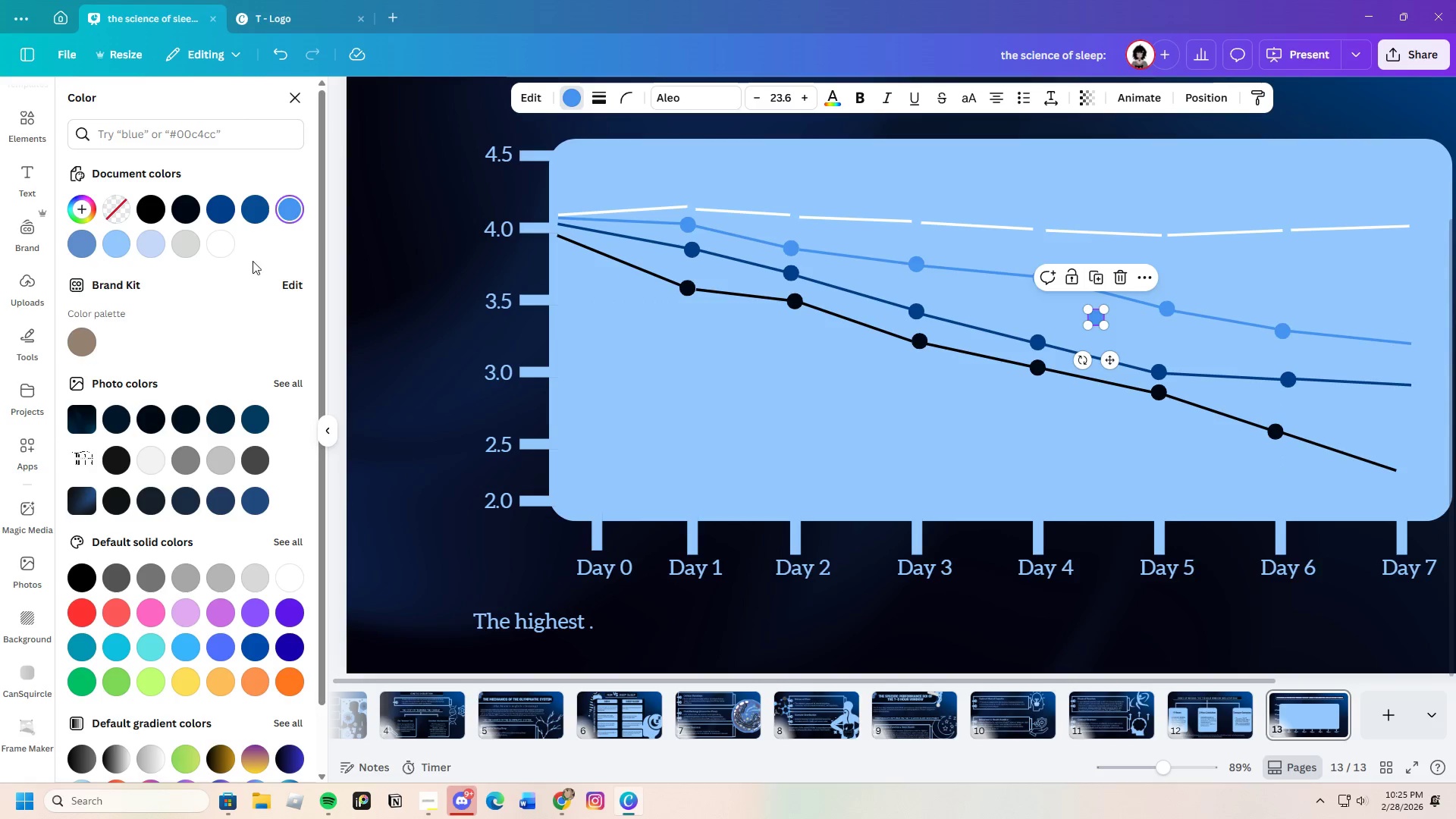 
left_click([228, 249])
 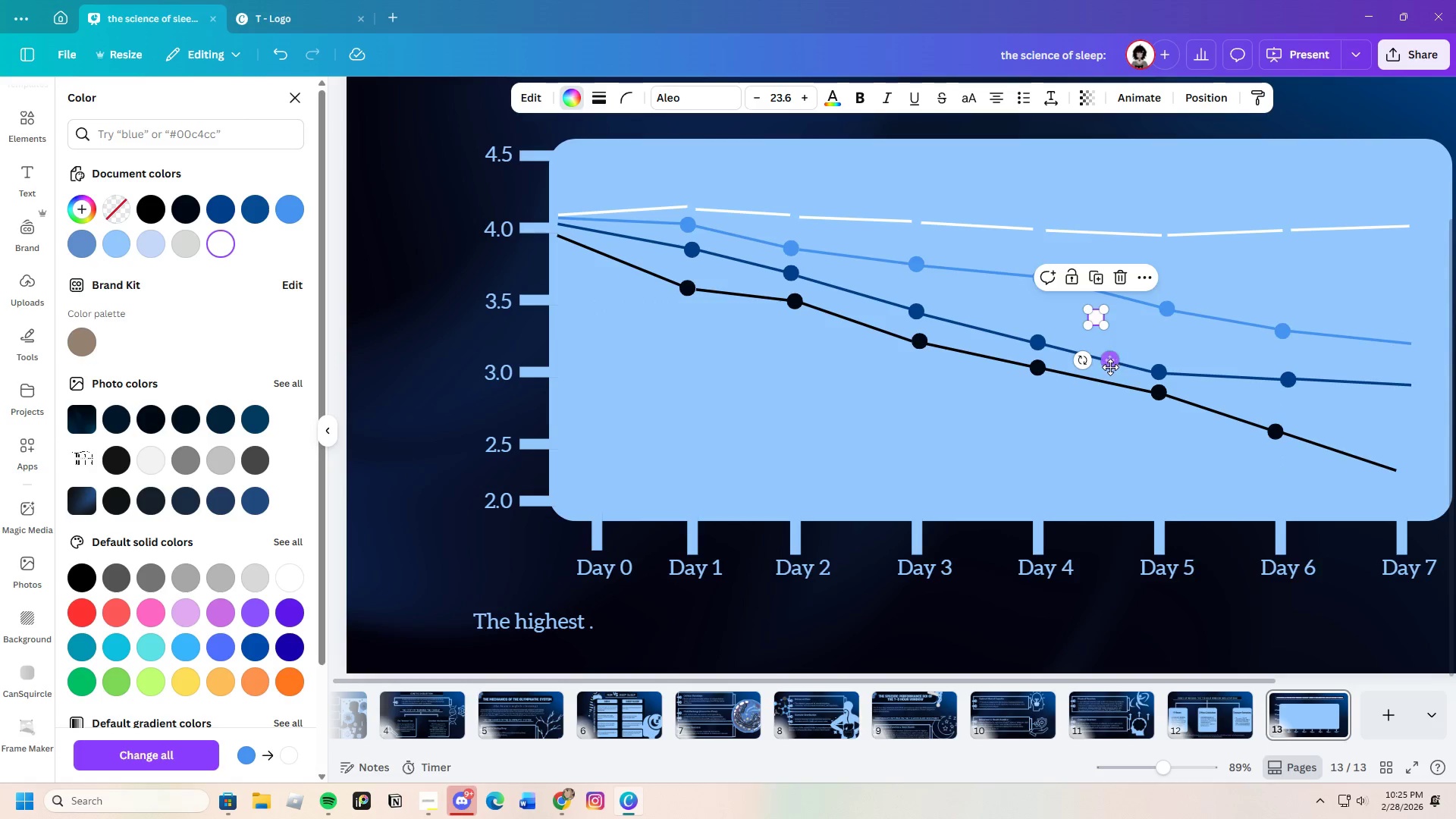 
left_click_drag(start_coordinate=[1112, 362], to_coordinate=[707, 251])
 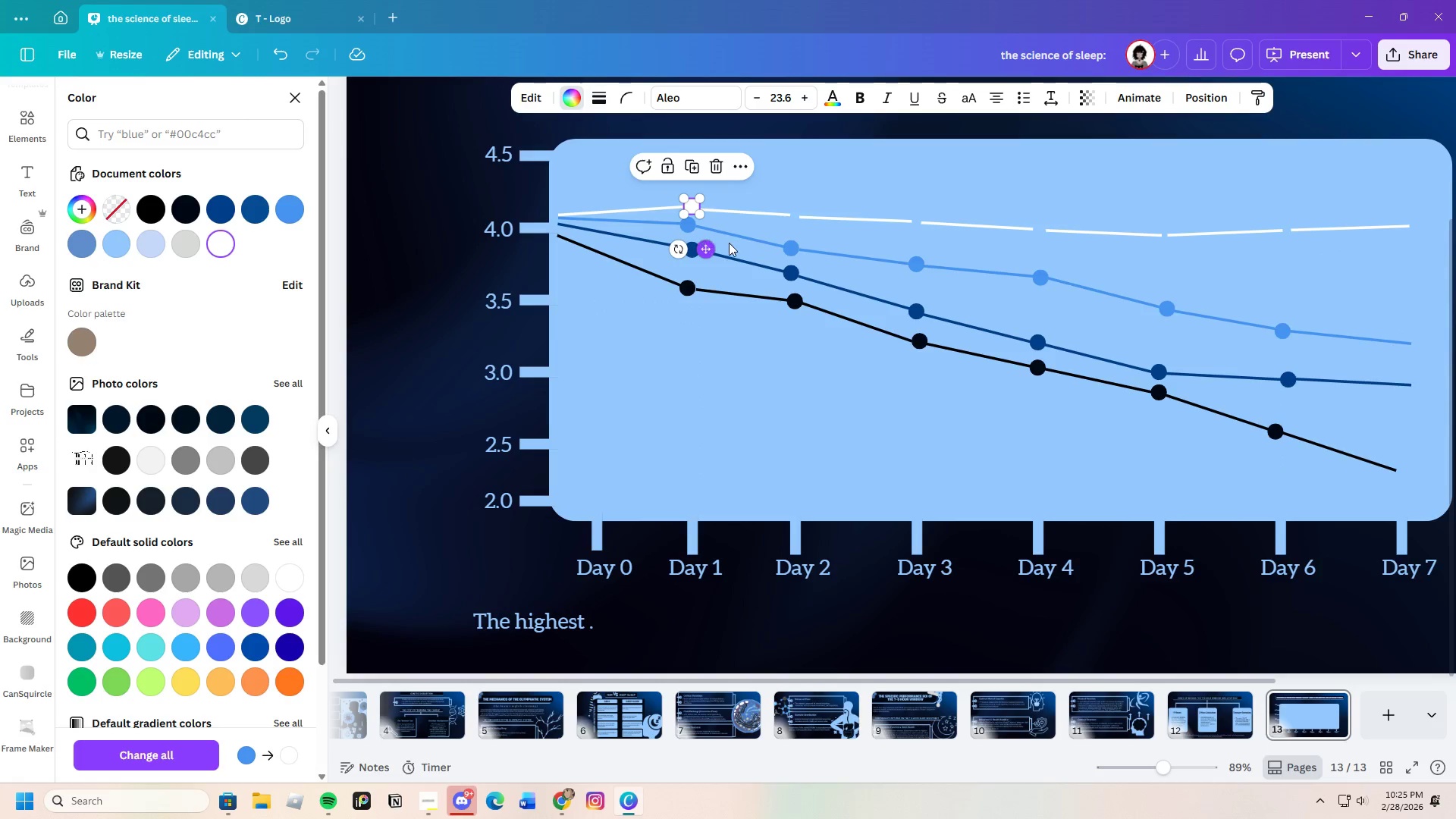 
key(Control+C)
 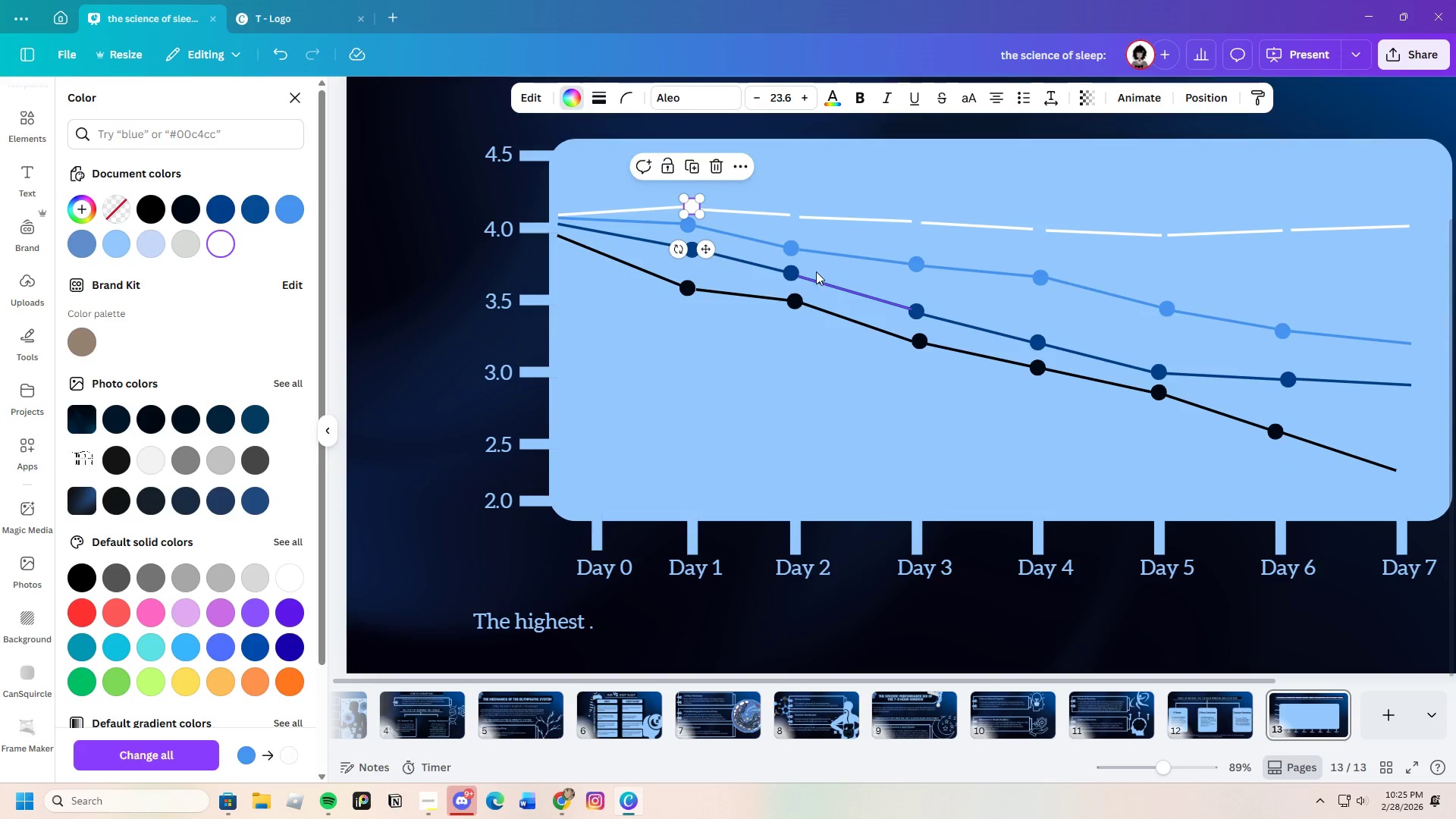 
key(Control+V)
 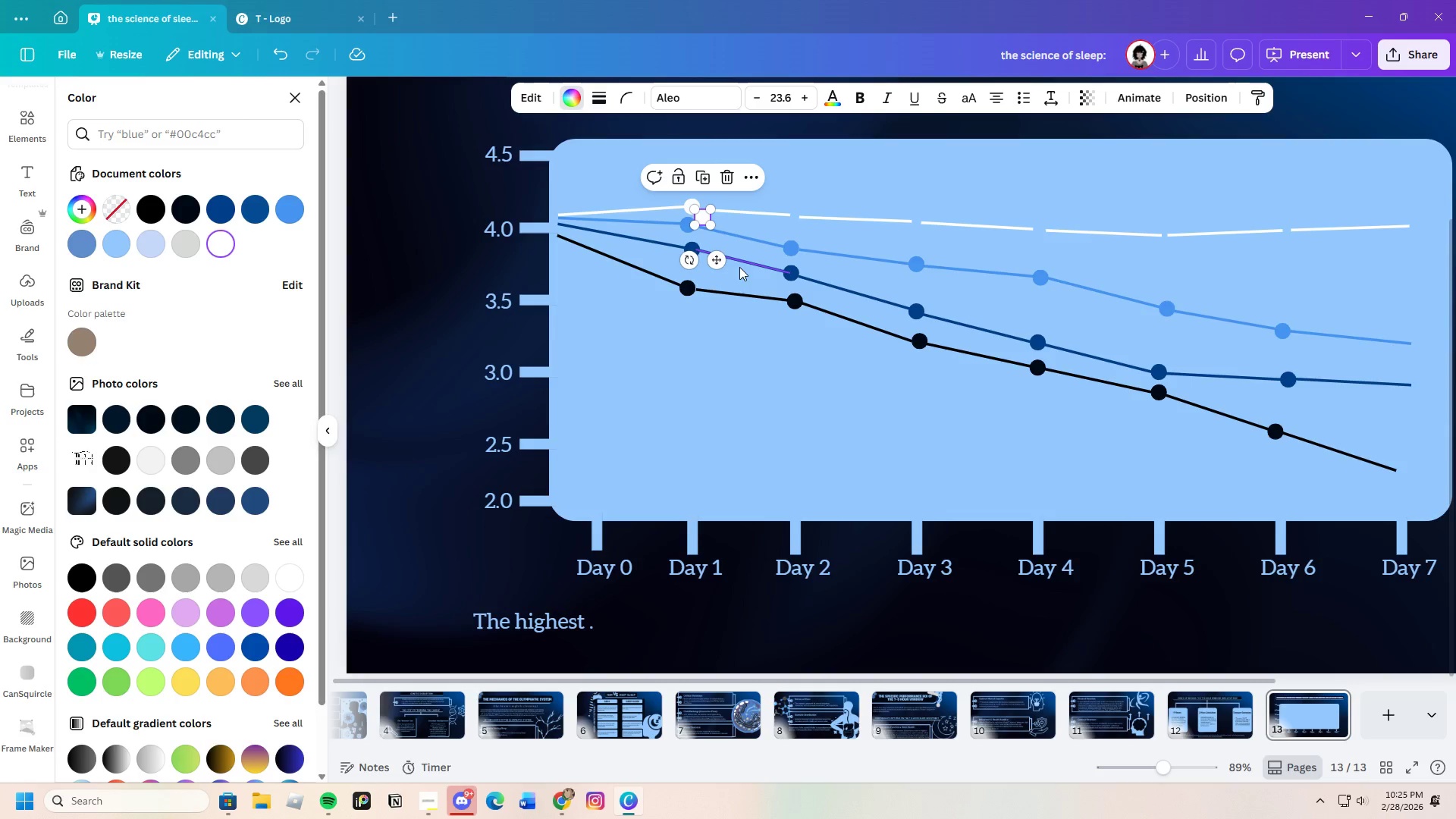 
left_click_drag(start_coordinate=[714, 262], to_coordinate=[805, 260])
 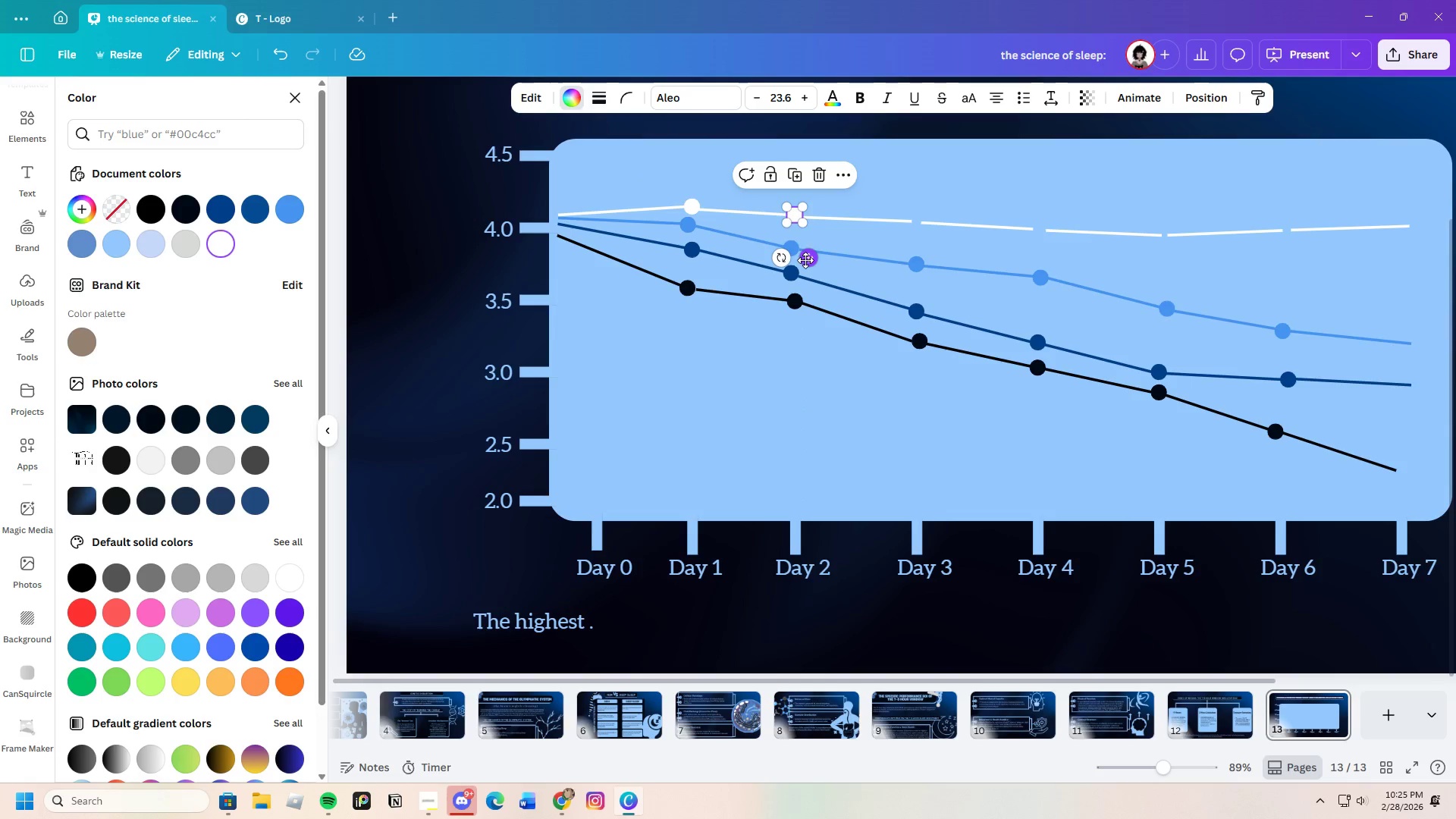 
key(Control+C)
 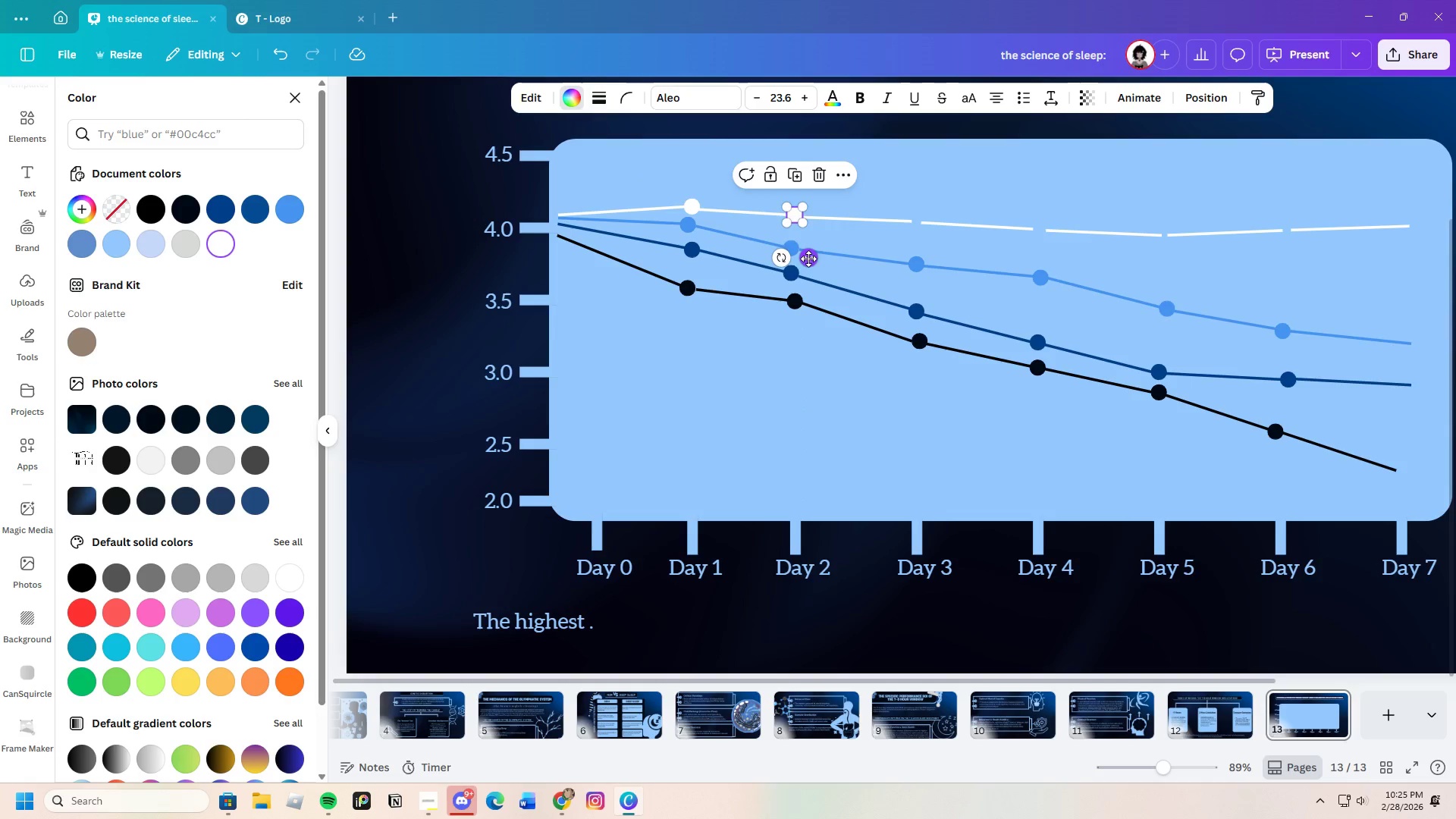 
key(Control+V)
 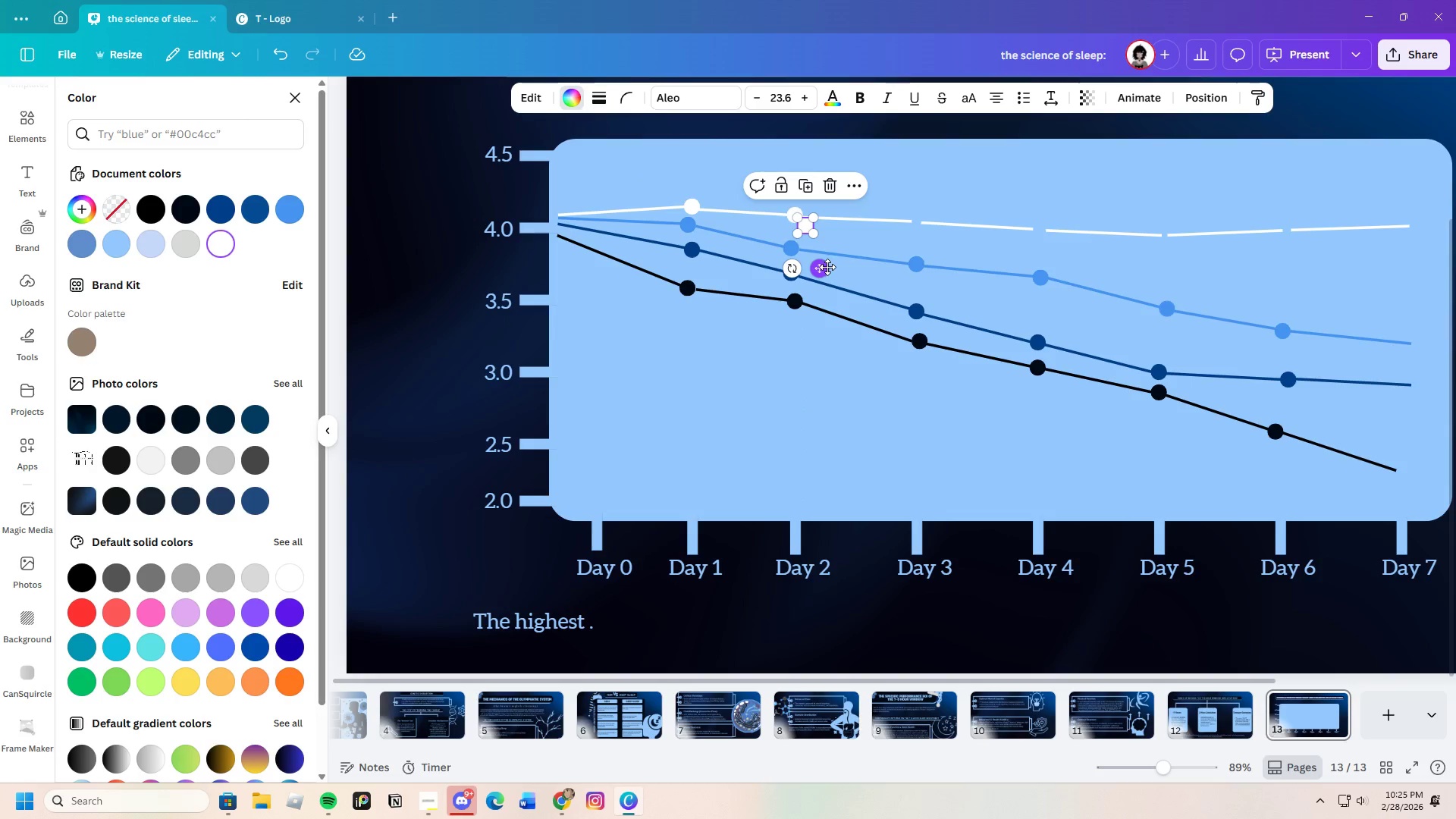 
left_click_drag(start_coordinate=[827, 268], to_coordinate=[938, 264])
 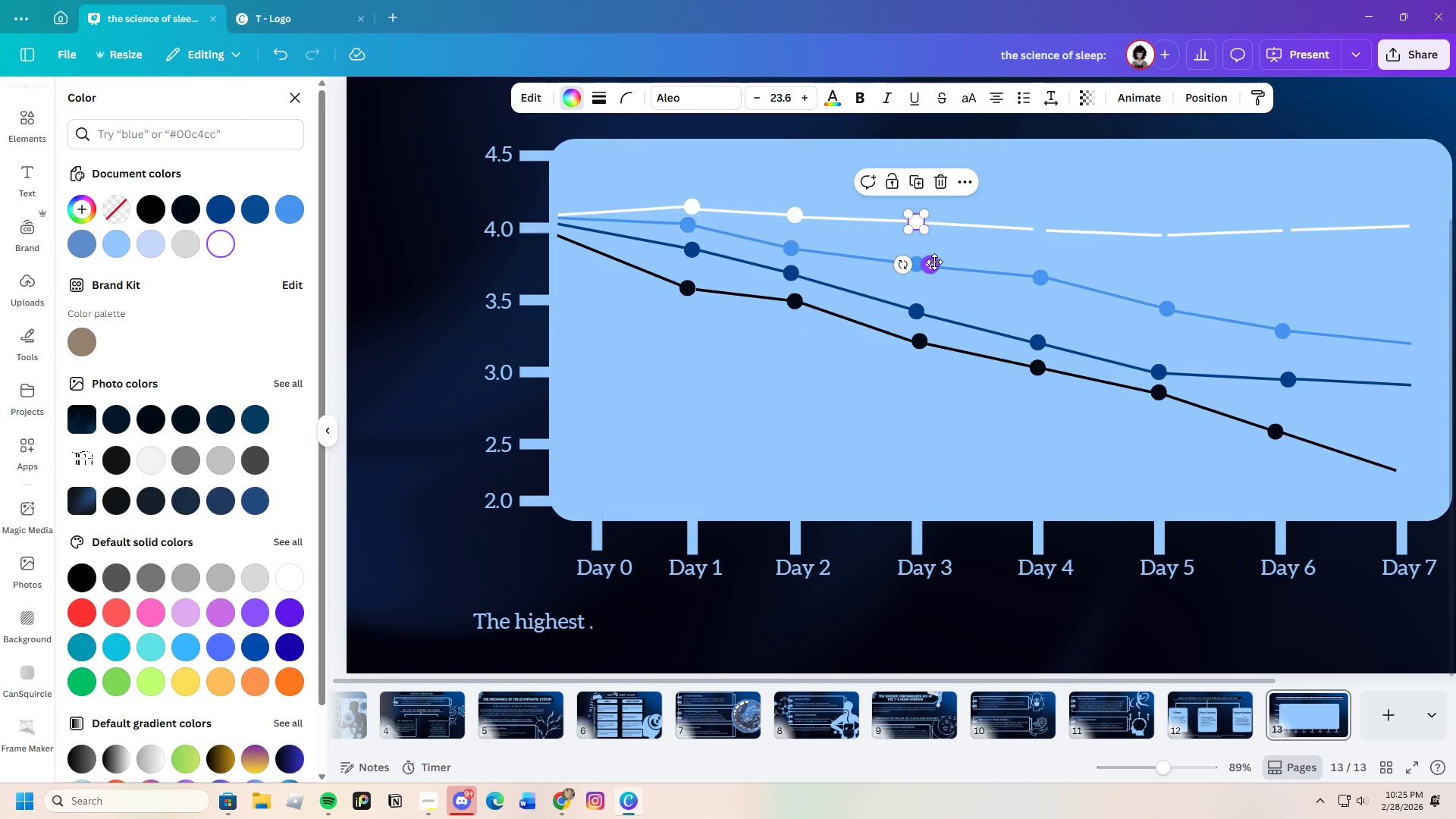 
key(Control+C)
 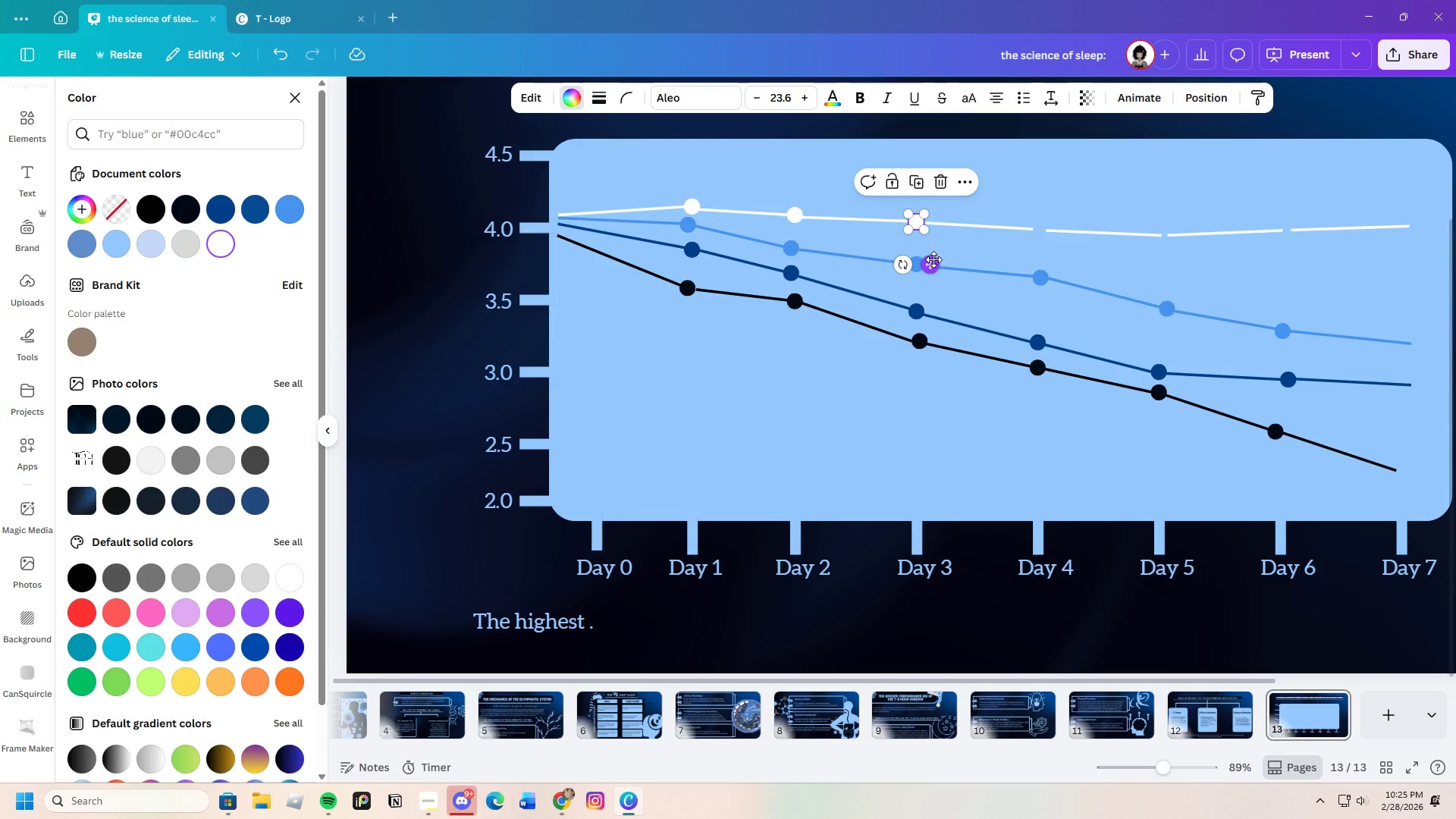 
key(Control+V)
 